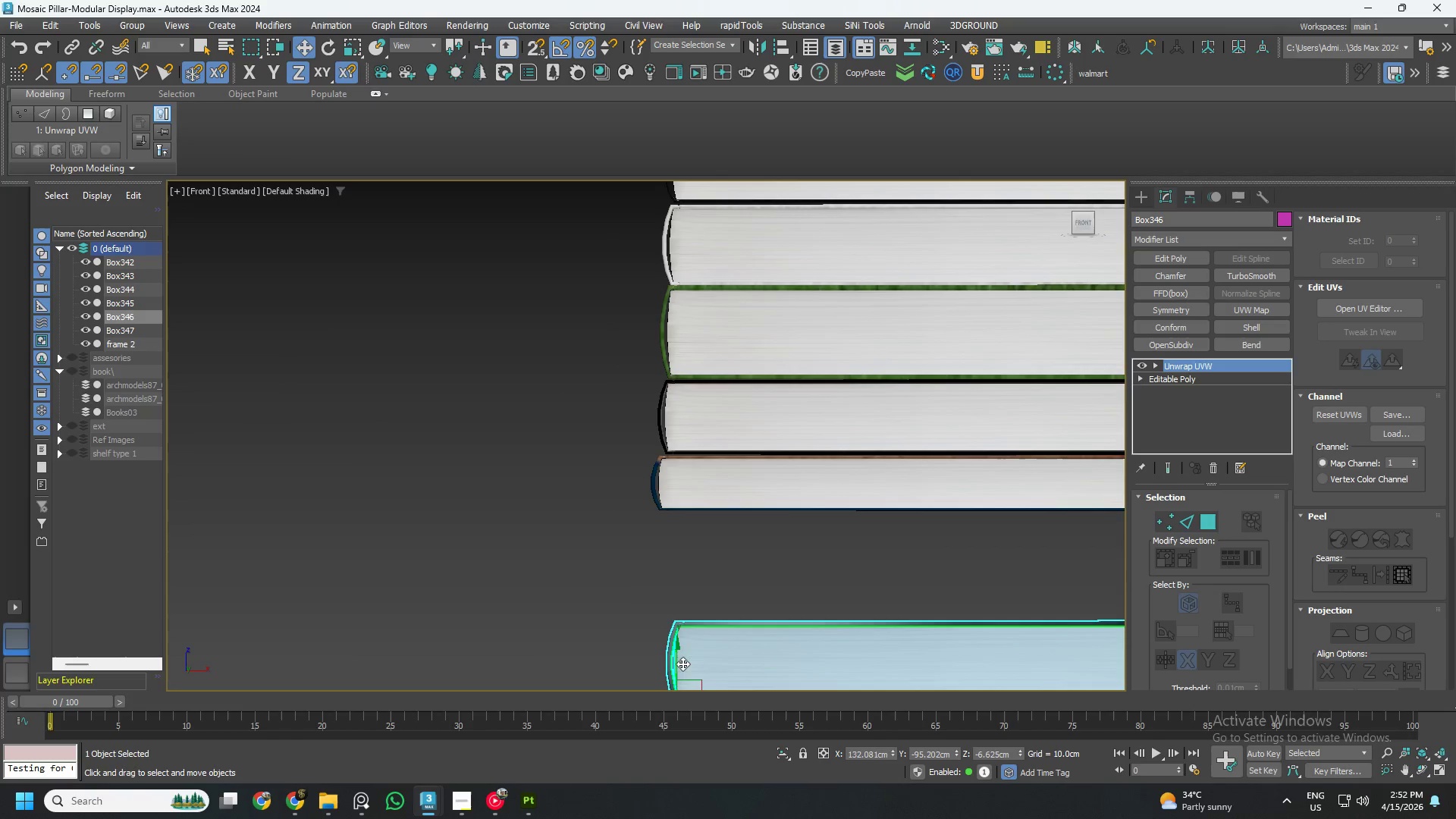 
left_click_drag(start_coordinate=[680, 664], to_coordinate=[660, 553])
 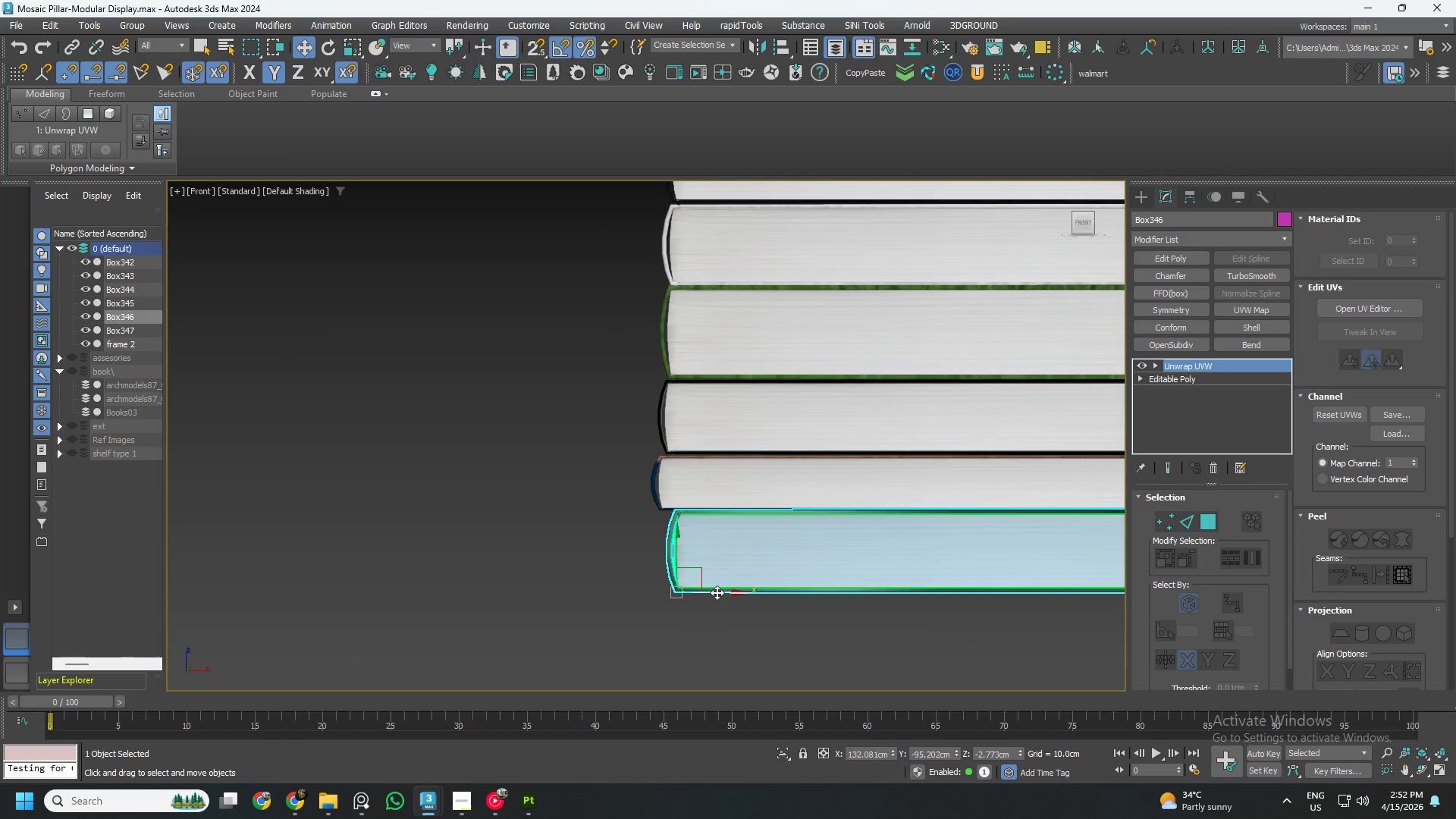 
left_click_drag(start_coordinate=[716, 594], to_coordinate=[698, 591])
 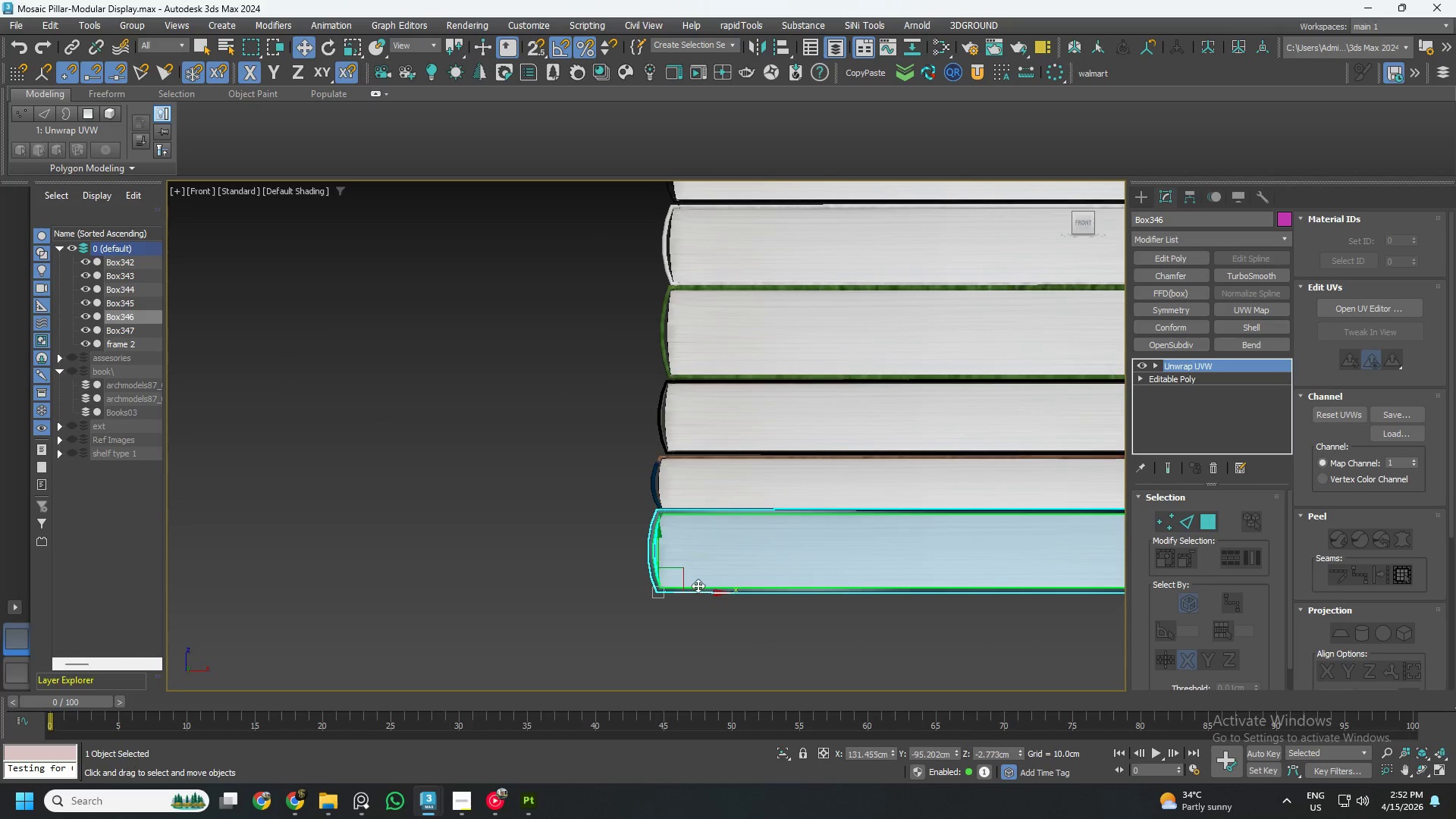 
scroll: coordinate [697, 584], scroll_direction: down, amount: 4.0
 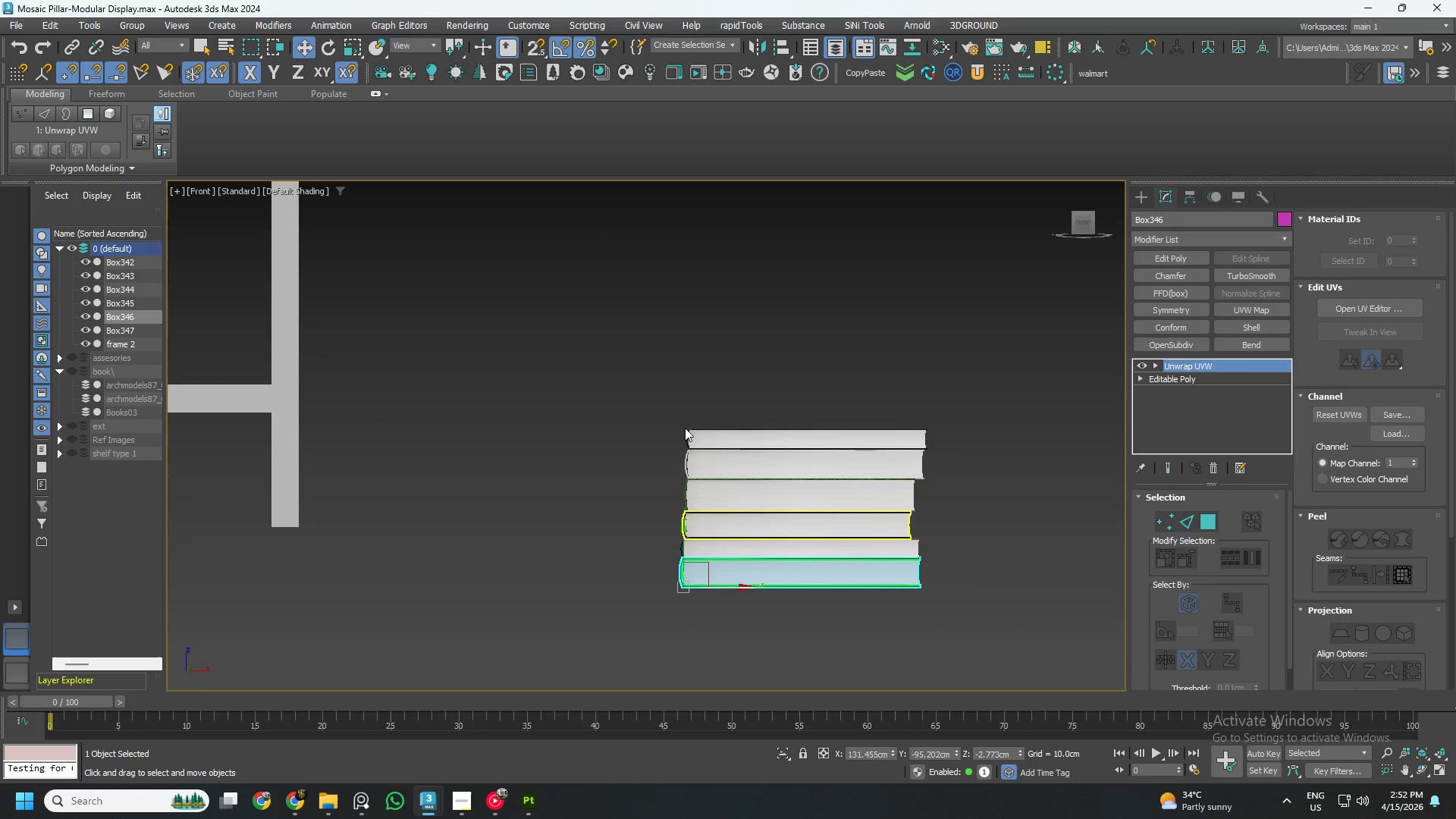 
left_click_drag(start_coordinate=[682, 331], to_coordinate=[849, 691])
 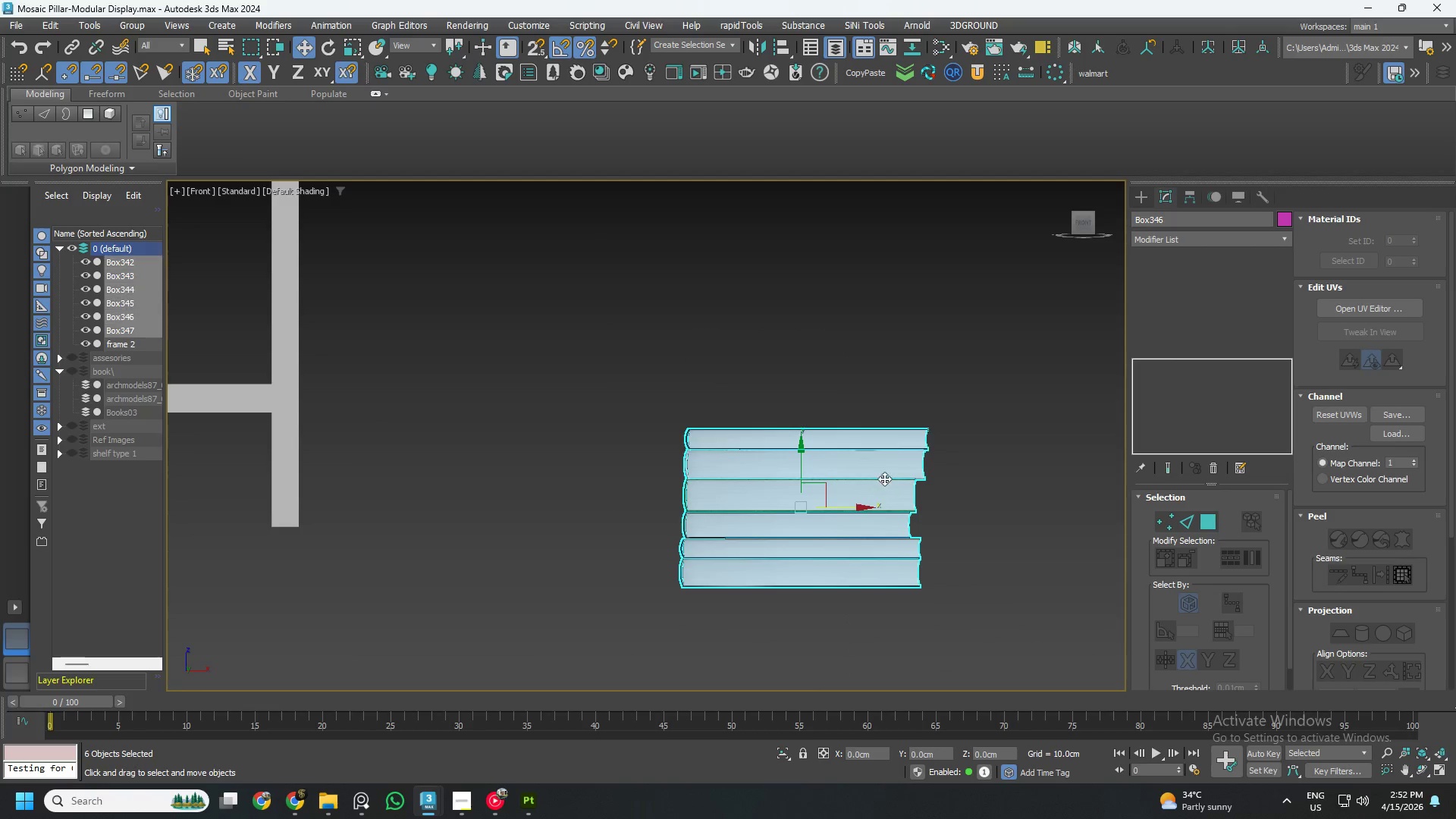 
scroll: coordinate [886, 475], scroll_direction: down, amount: 4.0
 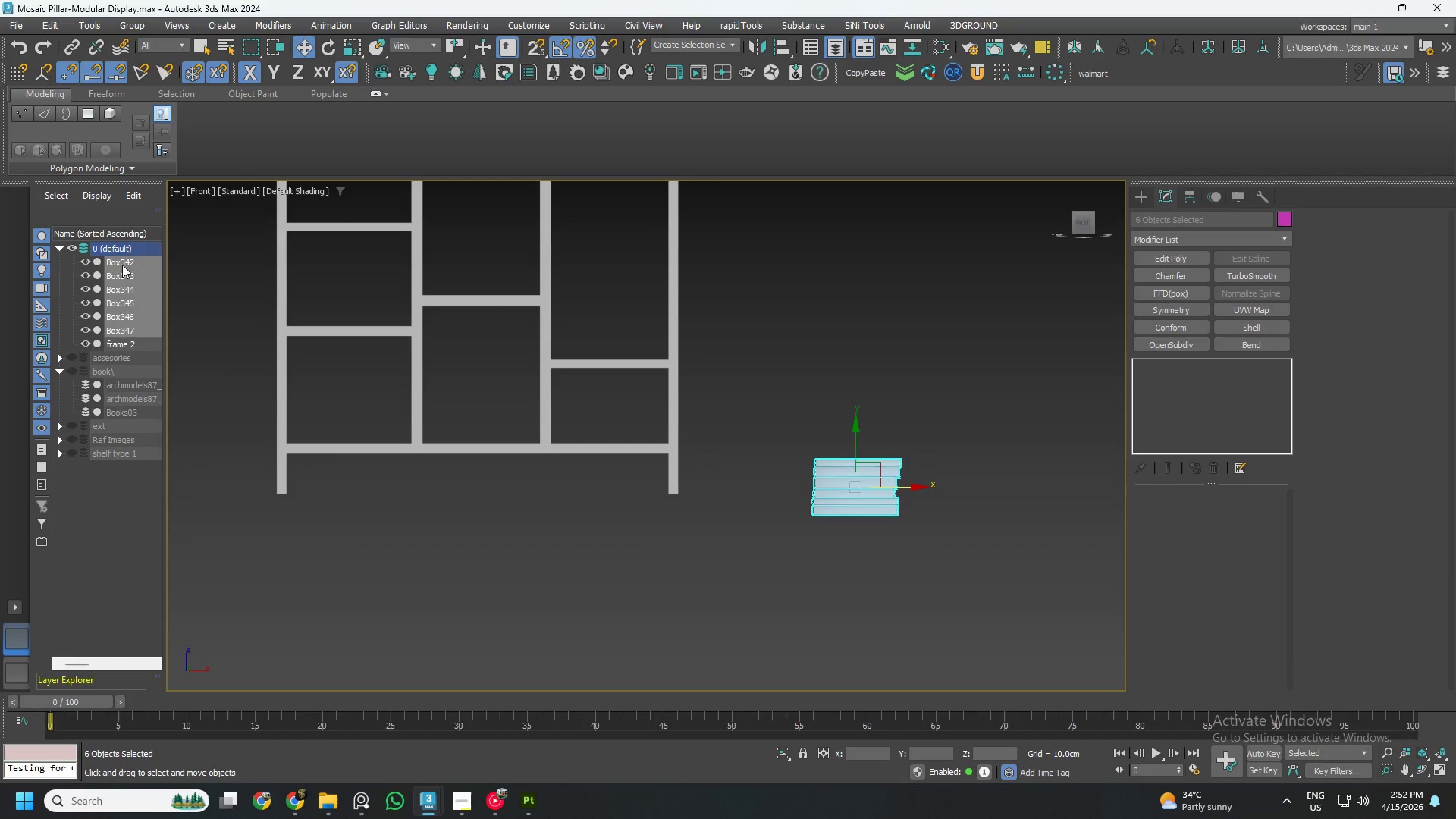 
left_click_drag(start_coordinate=[127, 258], to_coordinate=[120, 374])
 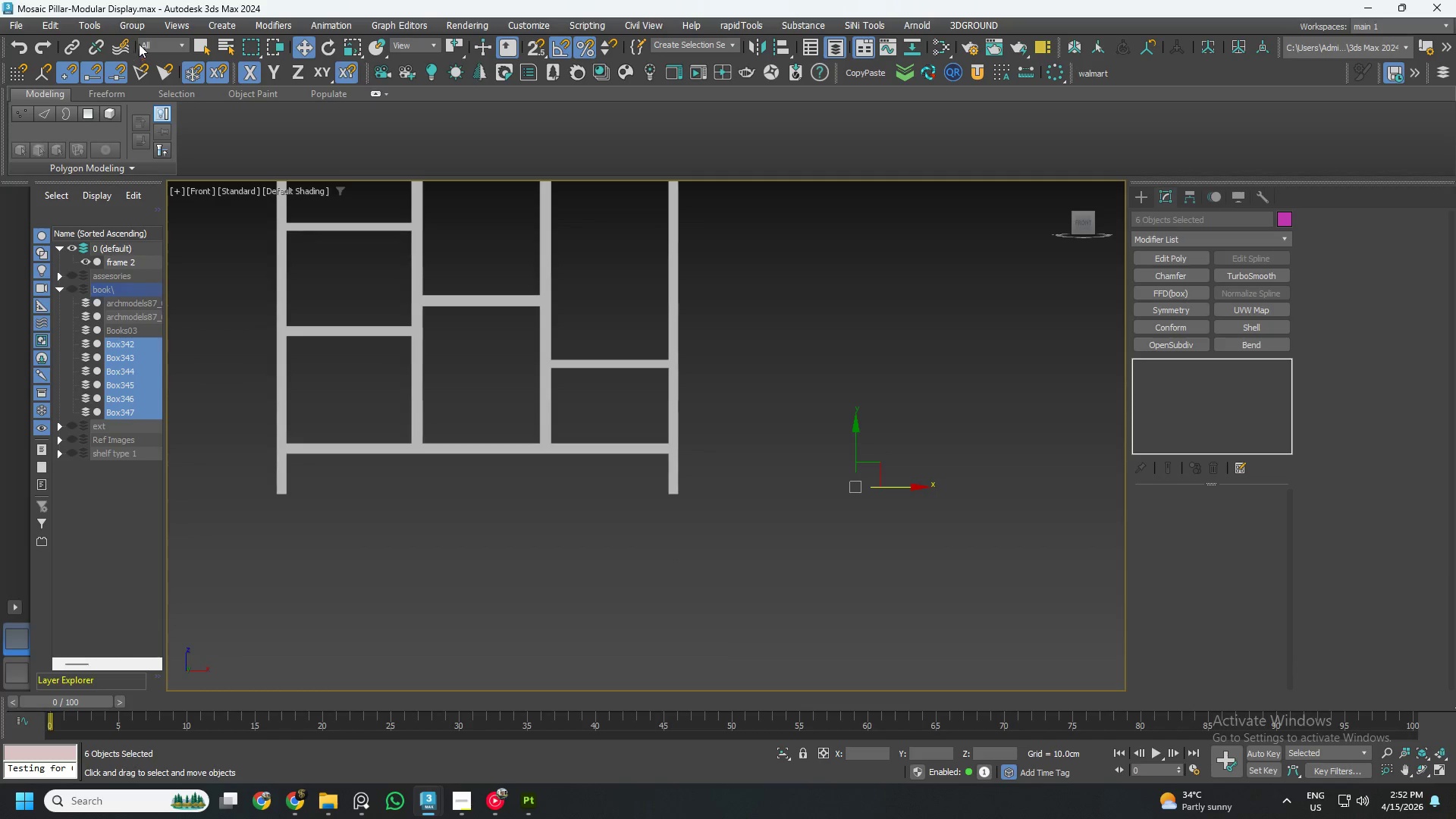 
left_click([133, 27])
 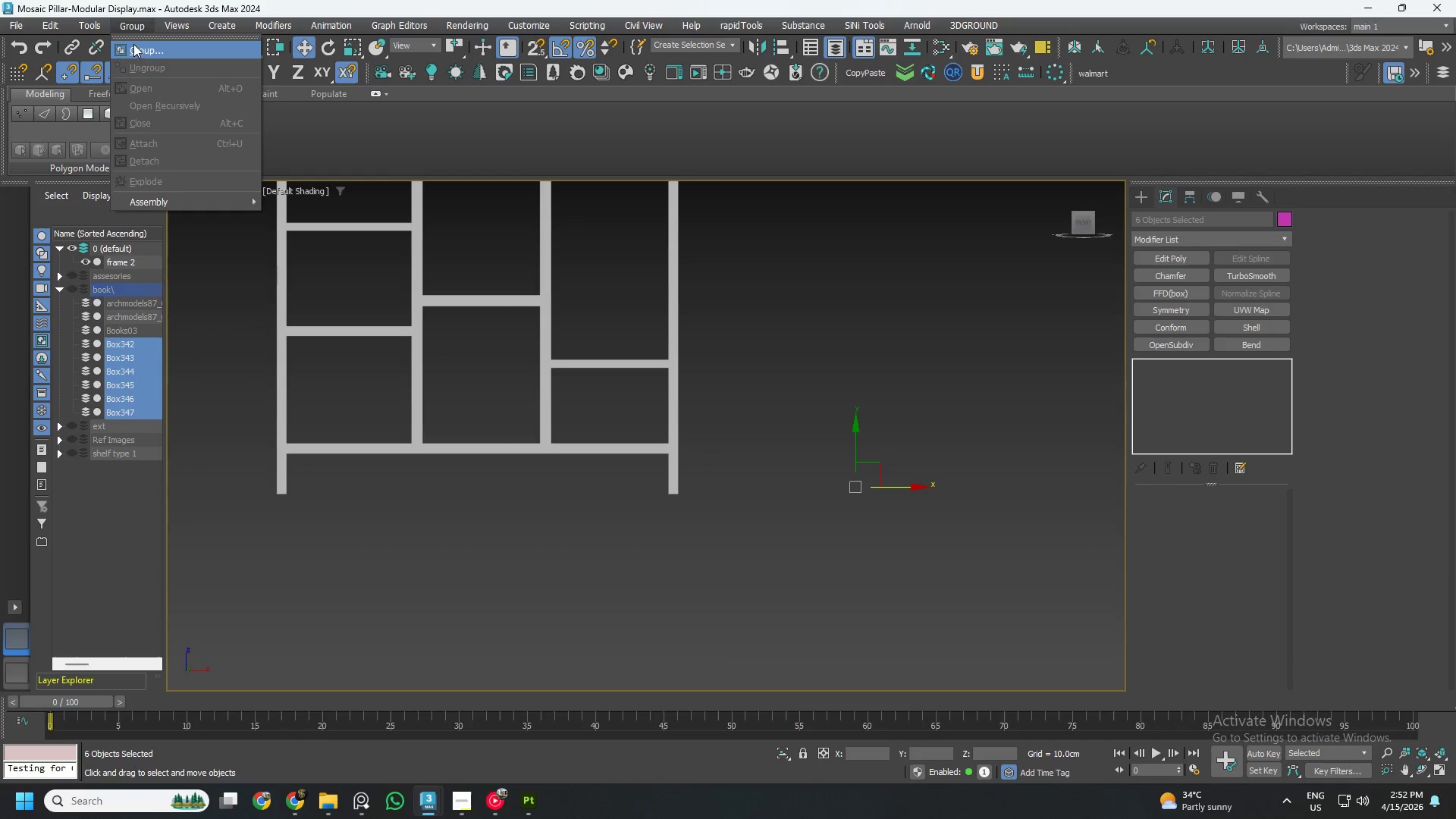 
left_click([133, 47])
 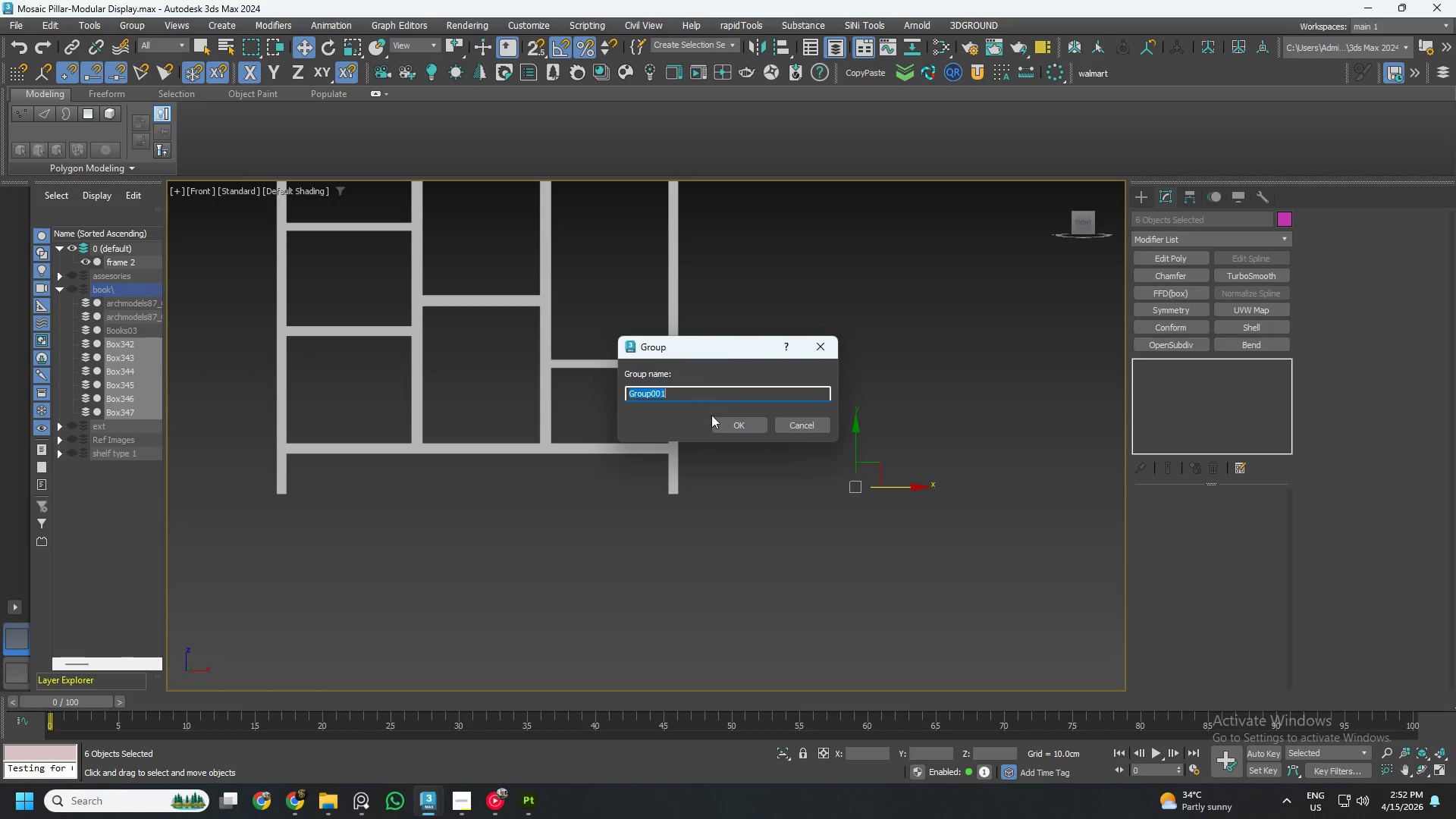 
left_click([726, 422])
 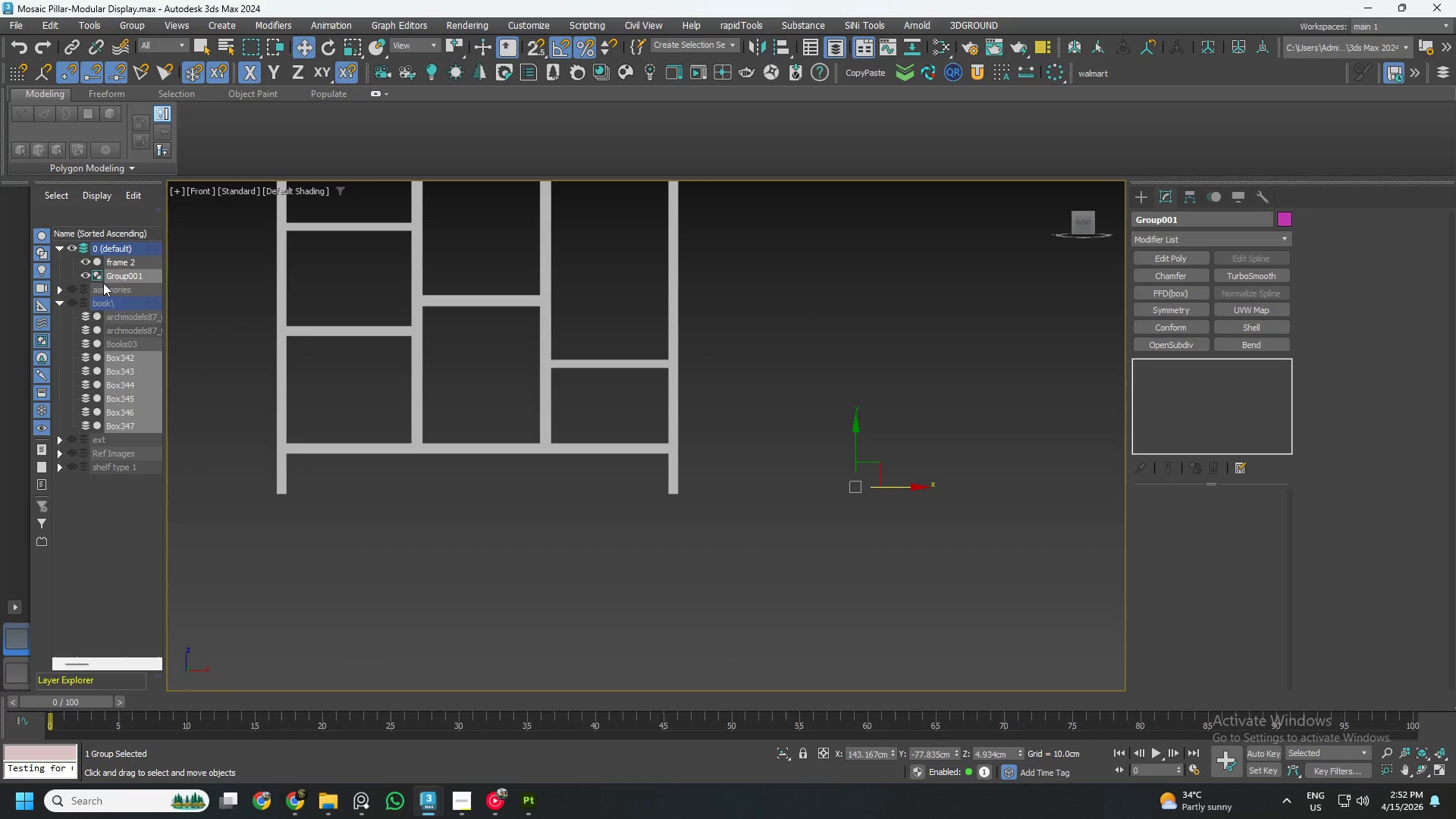 
left_click_drag(start_coordinate=[118, 272], to_coordinate=[109, 303])
 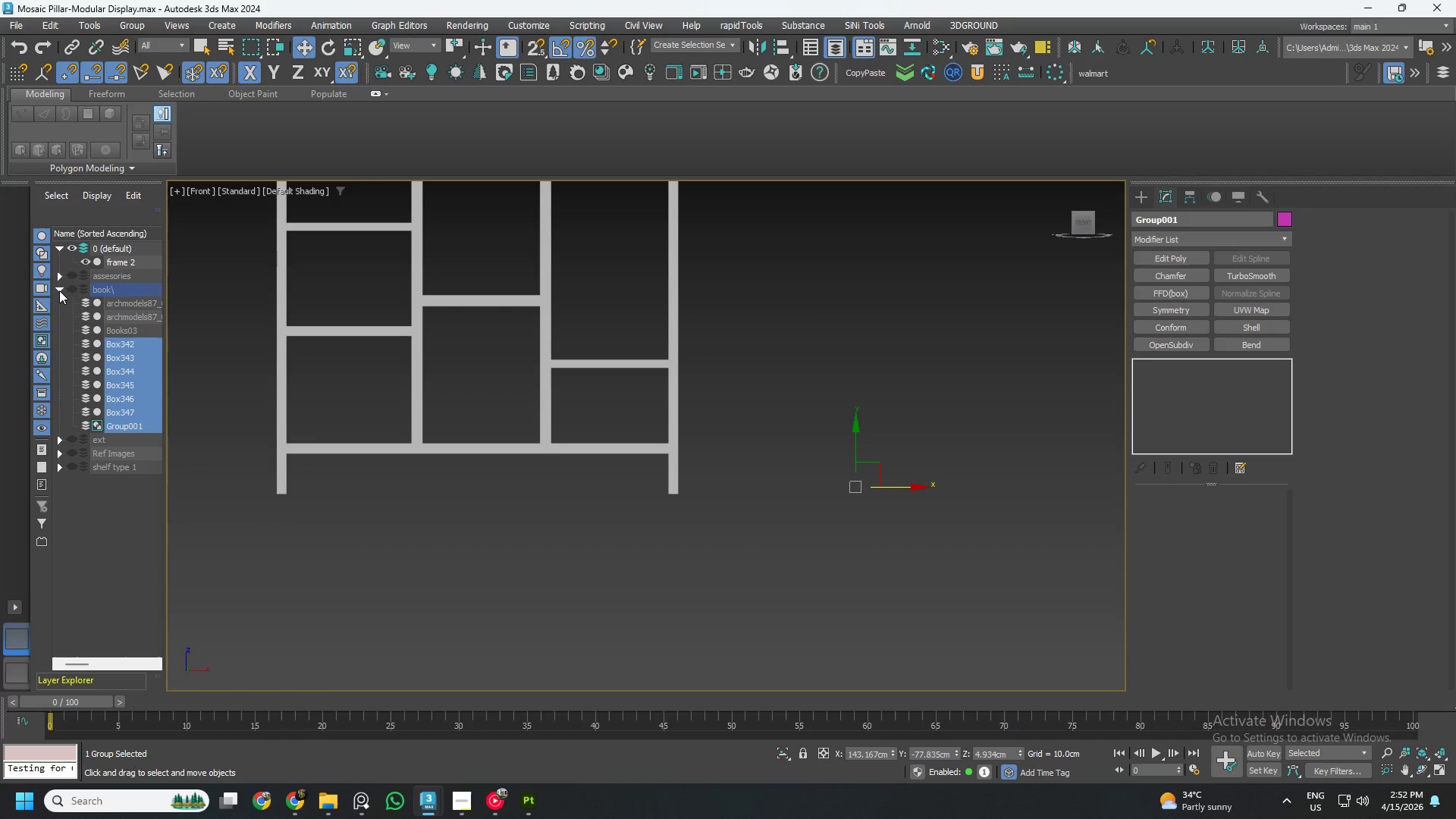 
left_click([59, 290])
 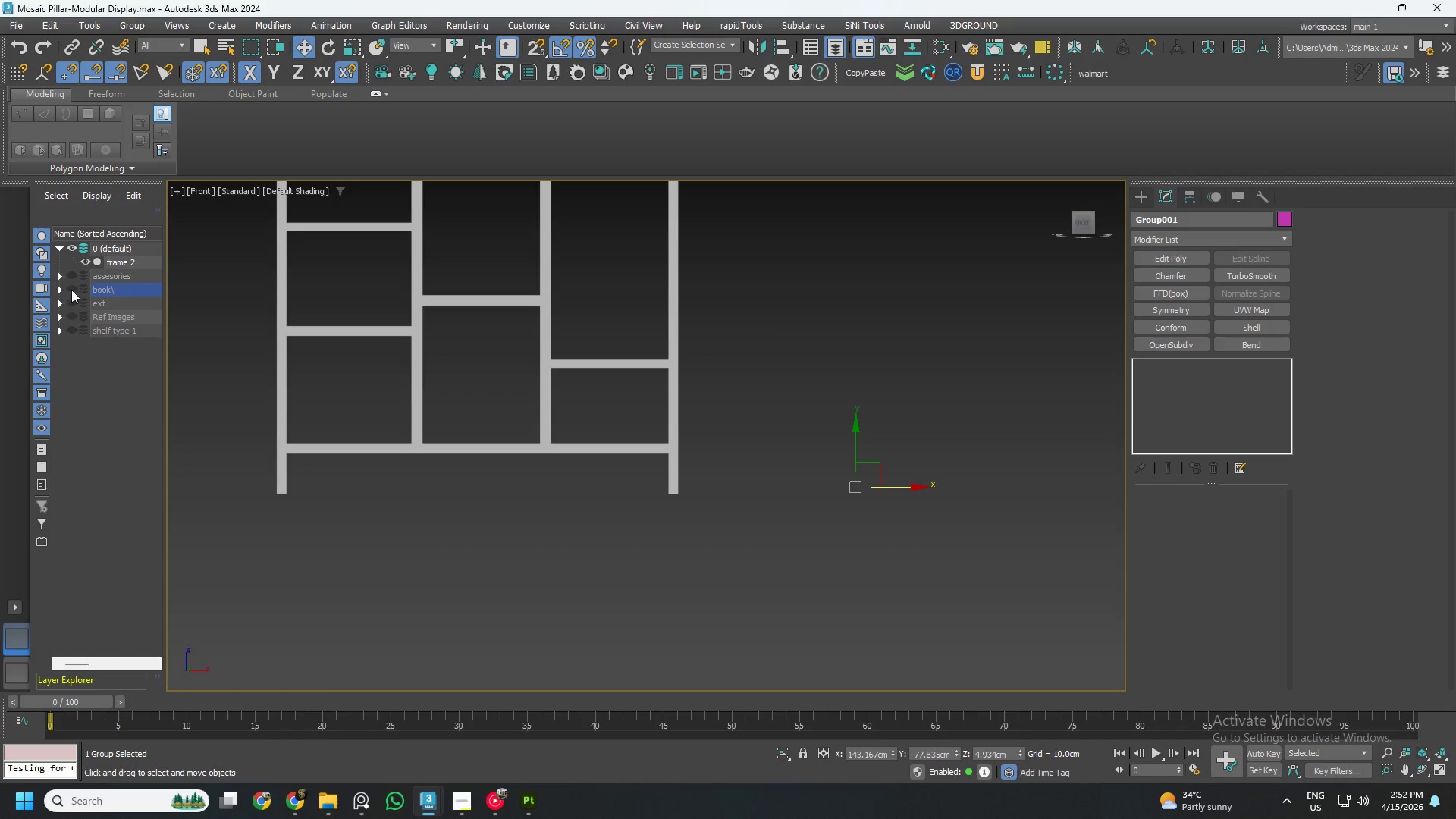 
left_click([72, 288])
 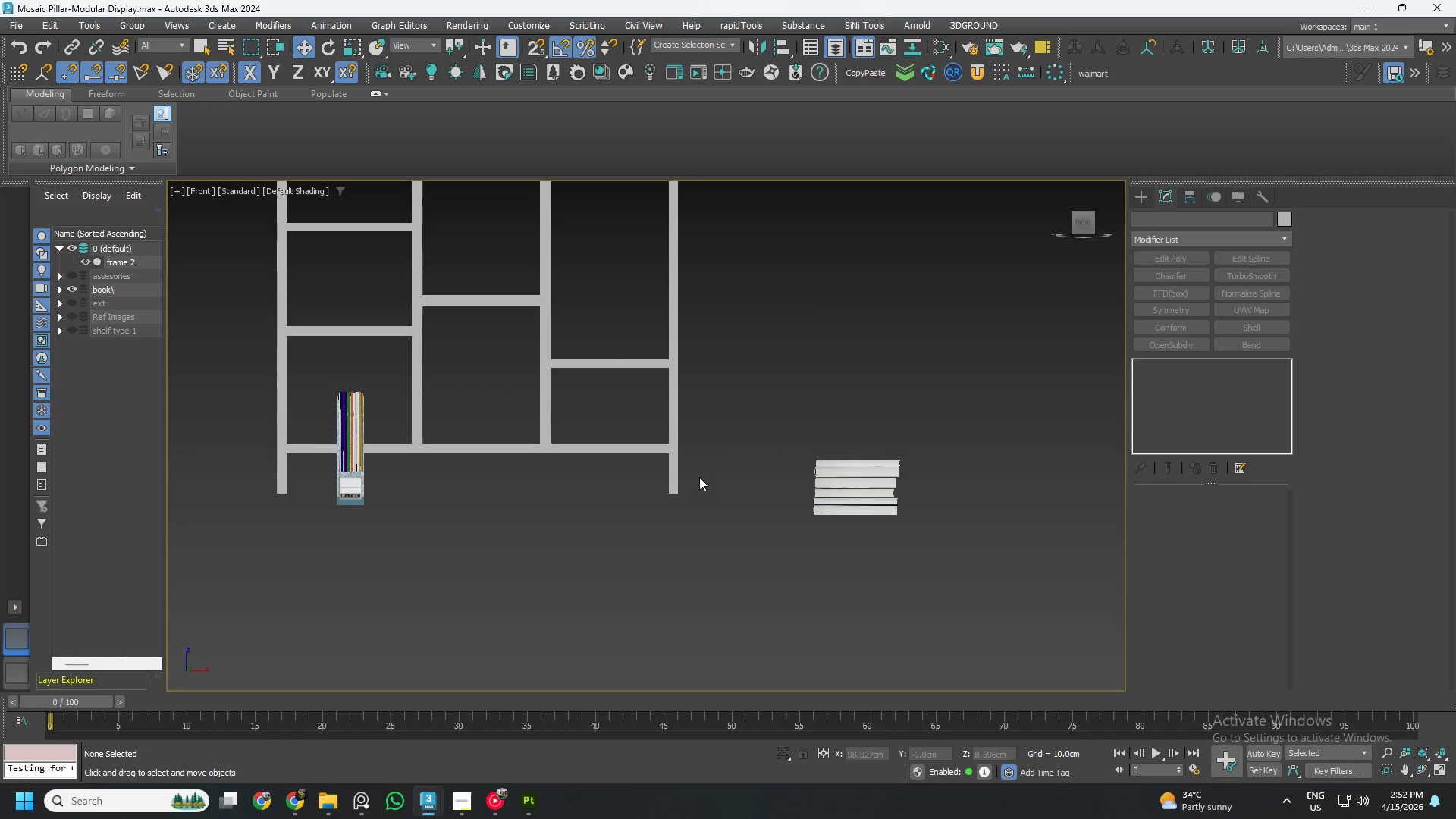 
key(Alt+AltLeft)
 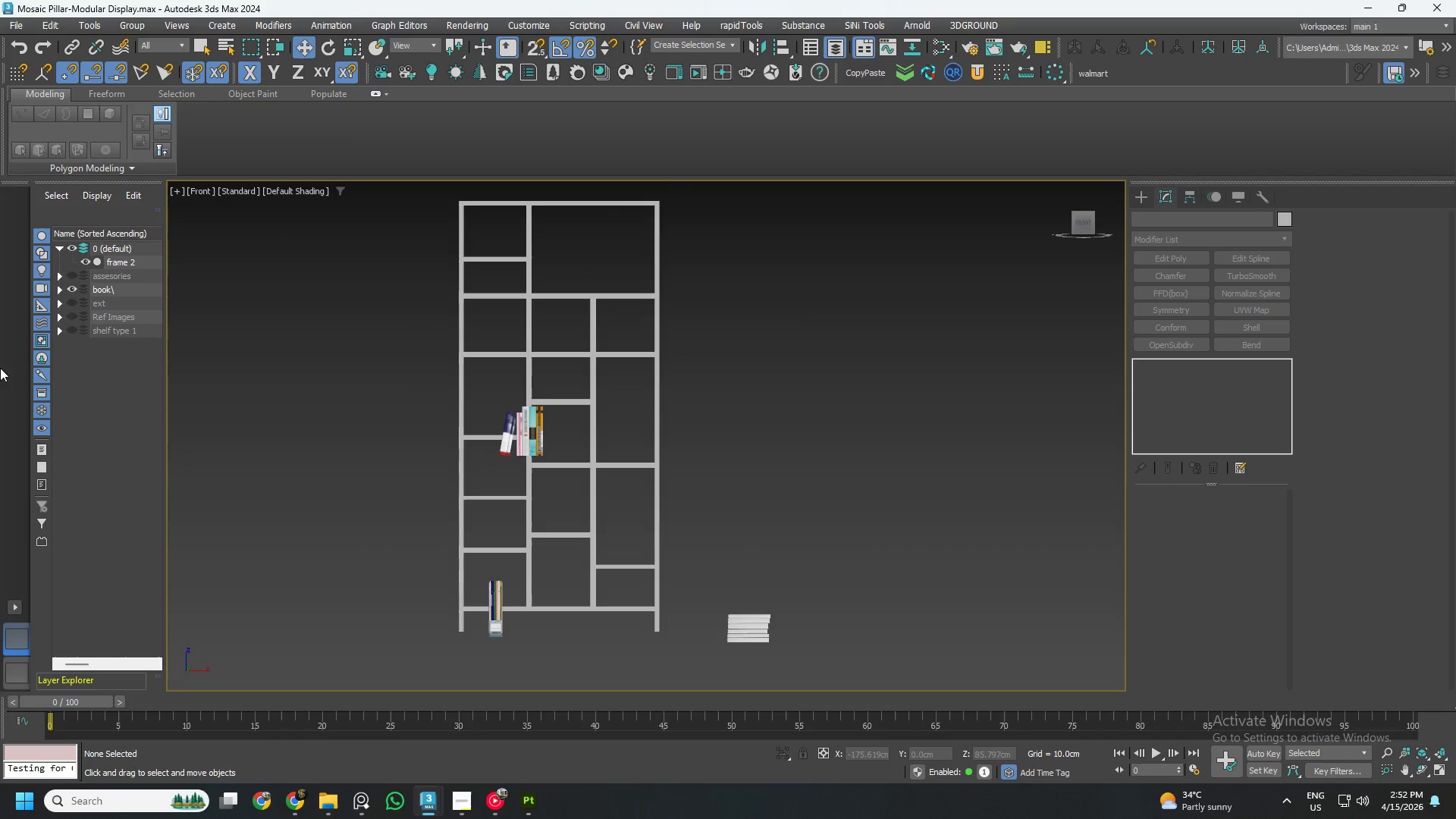 
scroll: coordinate [722, 486], scroll_direction: down, amount: 2.0
 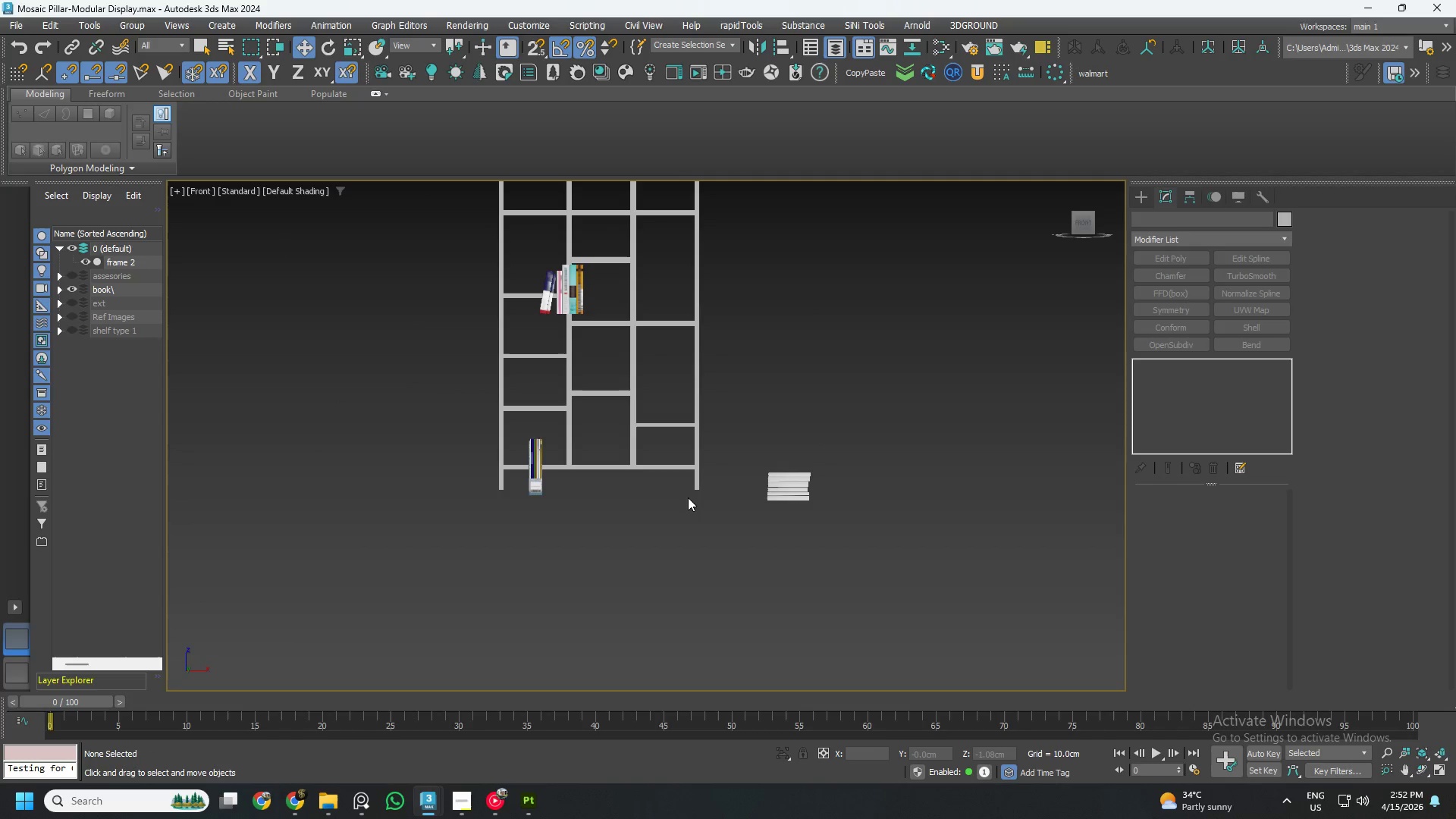 
left_click([71, 315])
 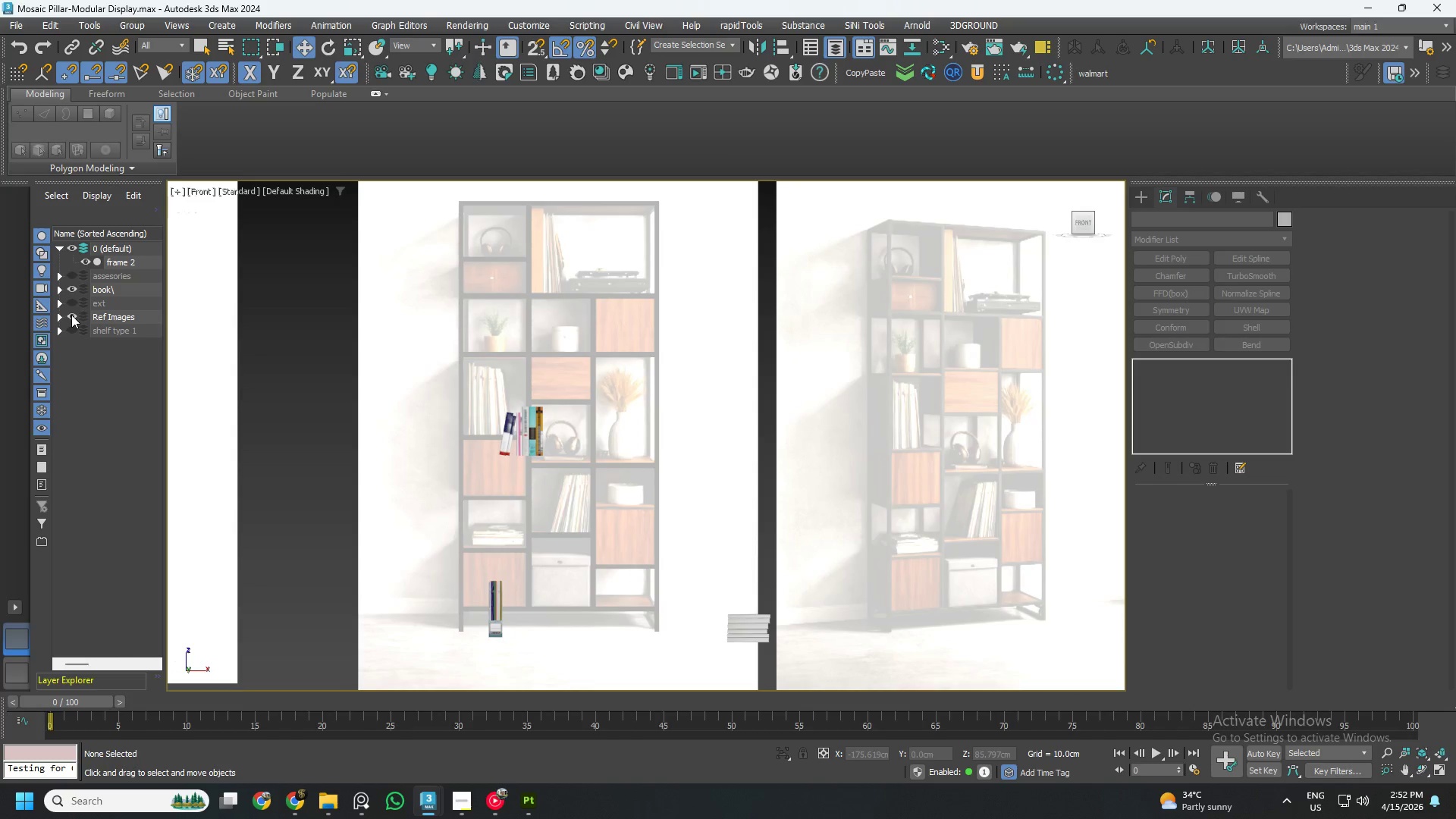 
double_click([71, 315])
 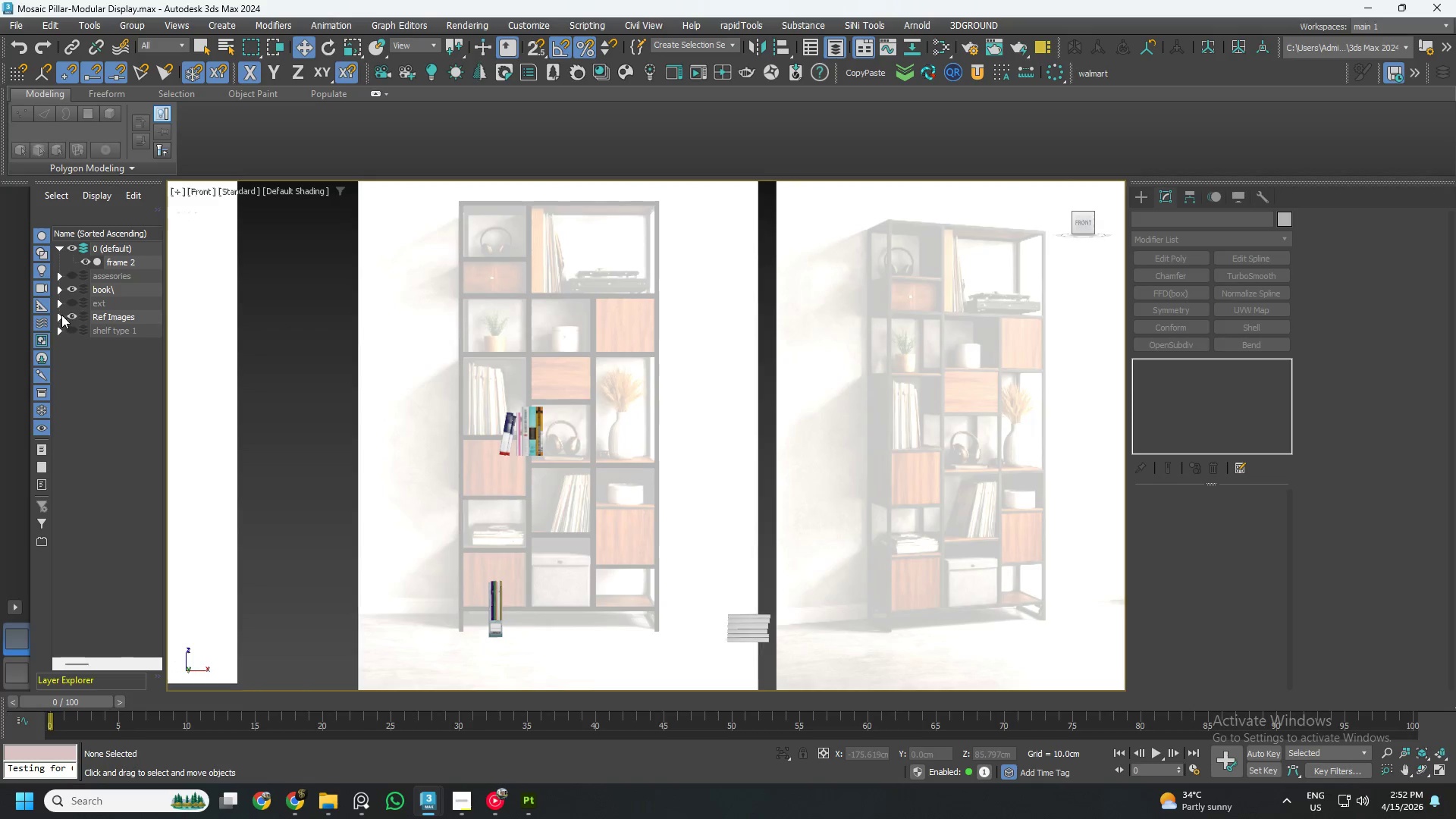 
left_click([55, 317])
 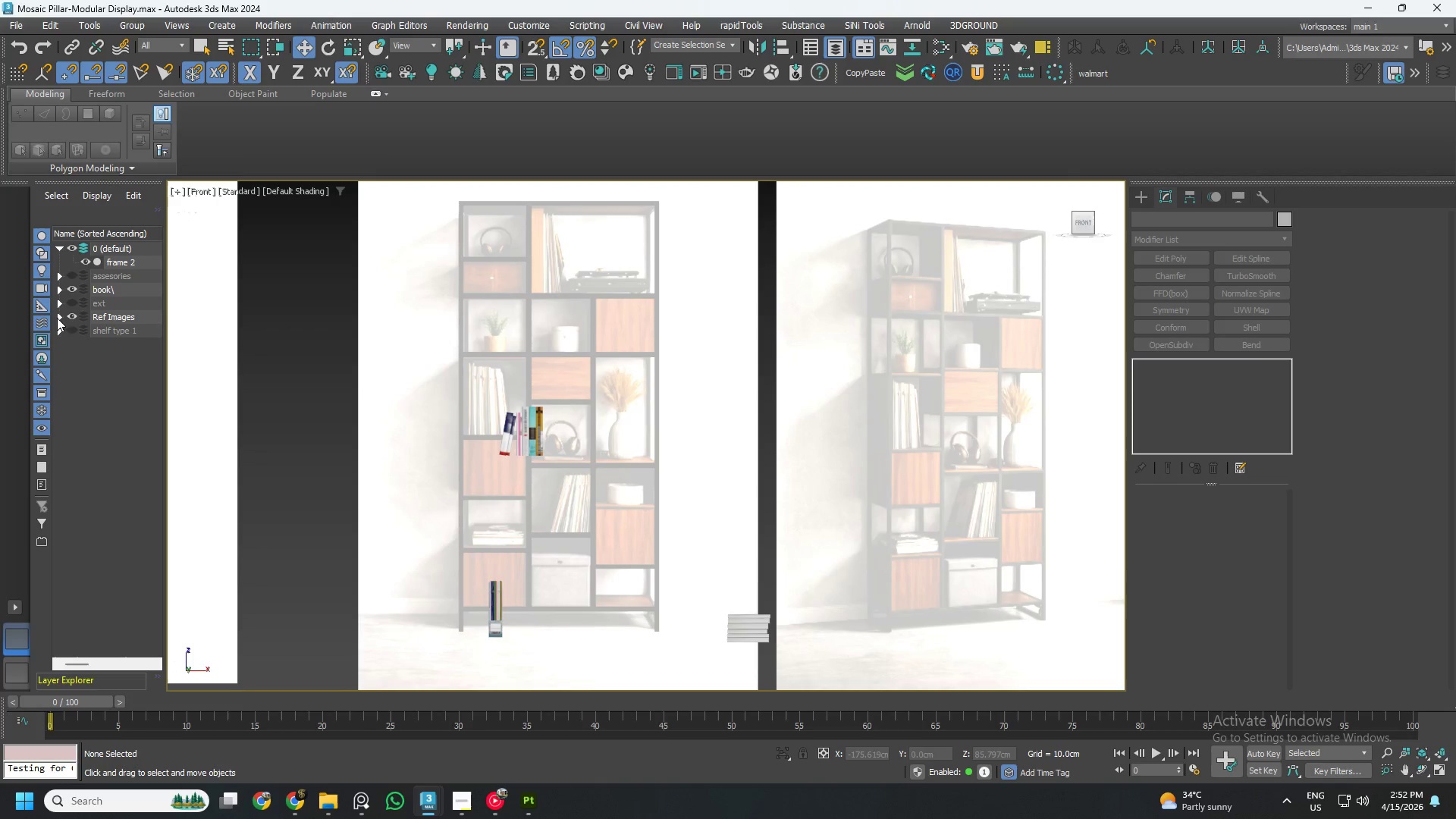 
left_click([61, 318])
 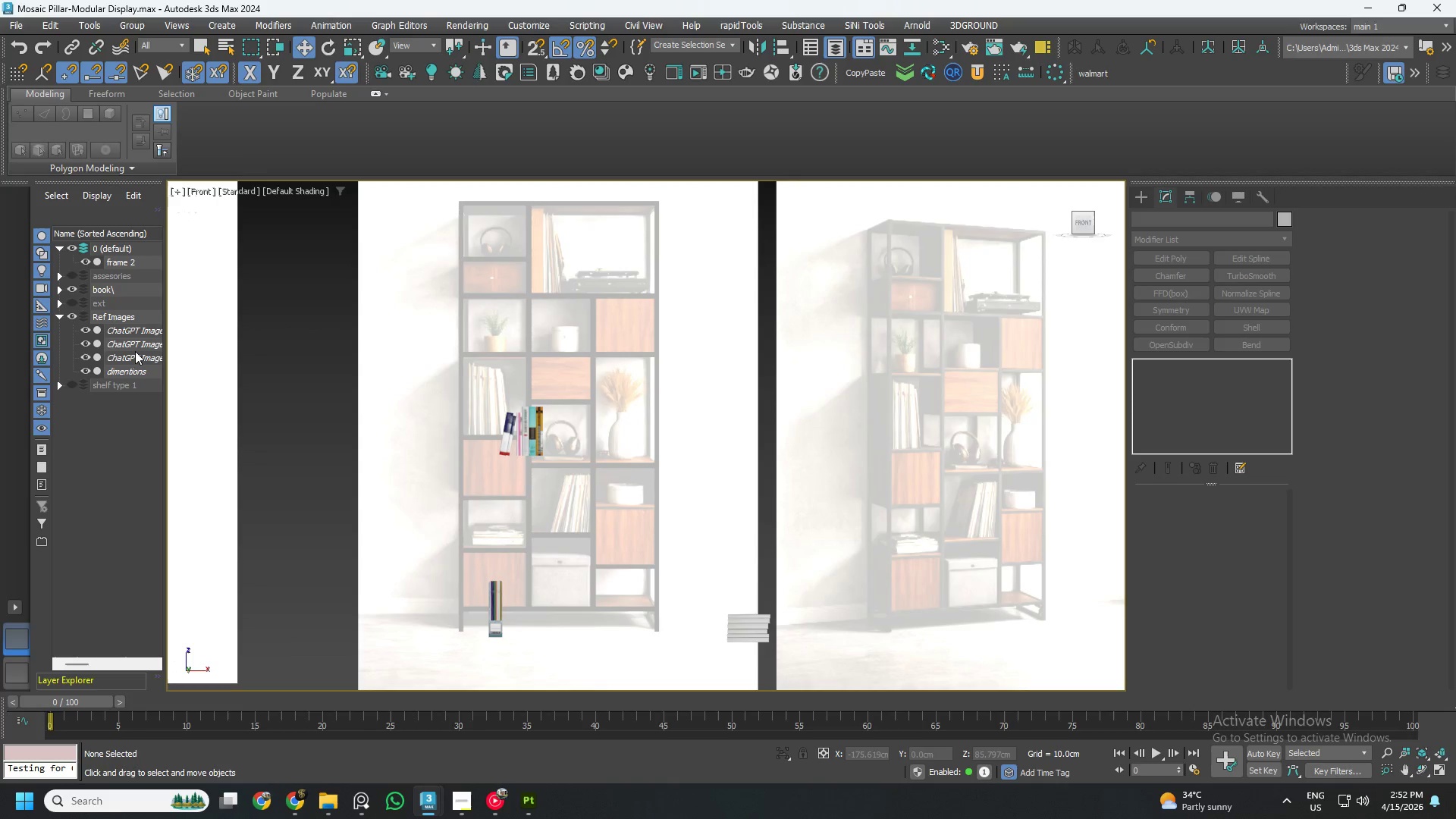 
left_click([136, 353])
 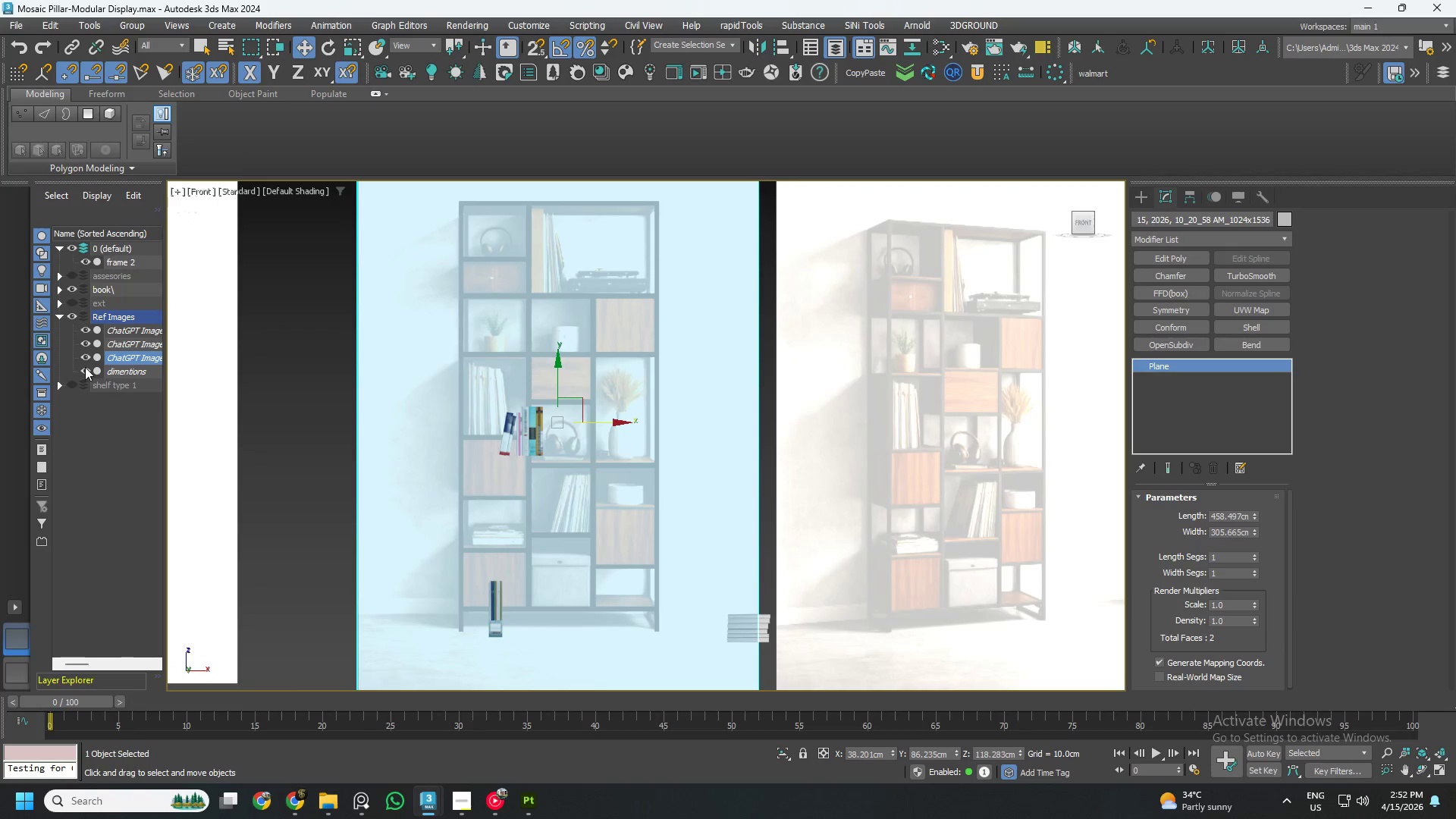 
double_click([83, 344])
 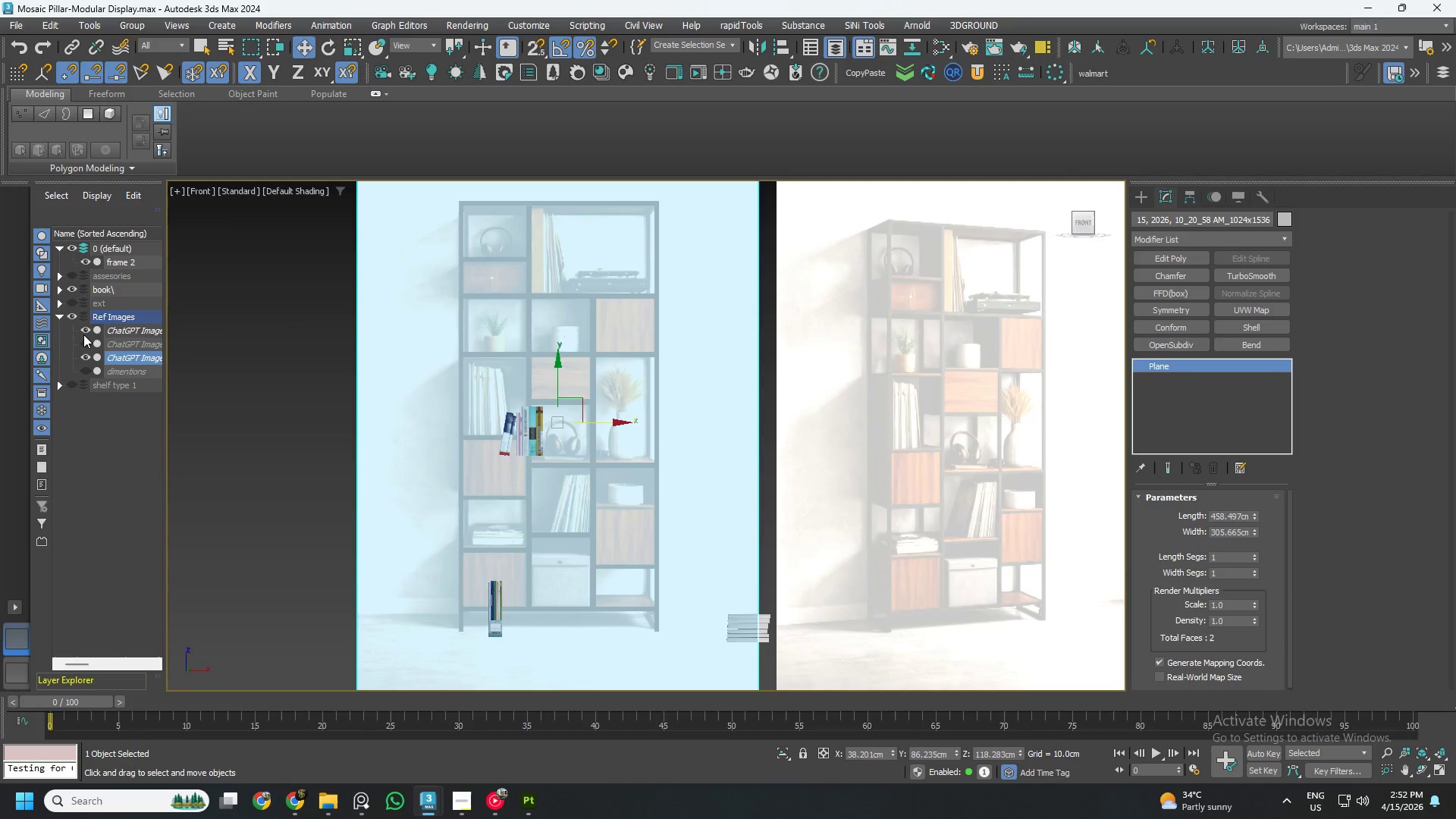 
left_click([86, 330])
 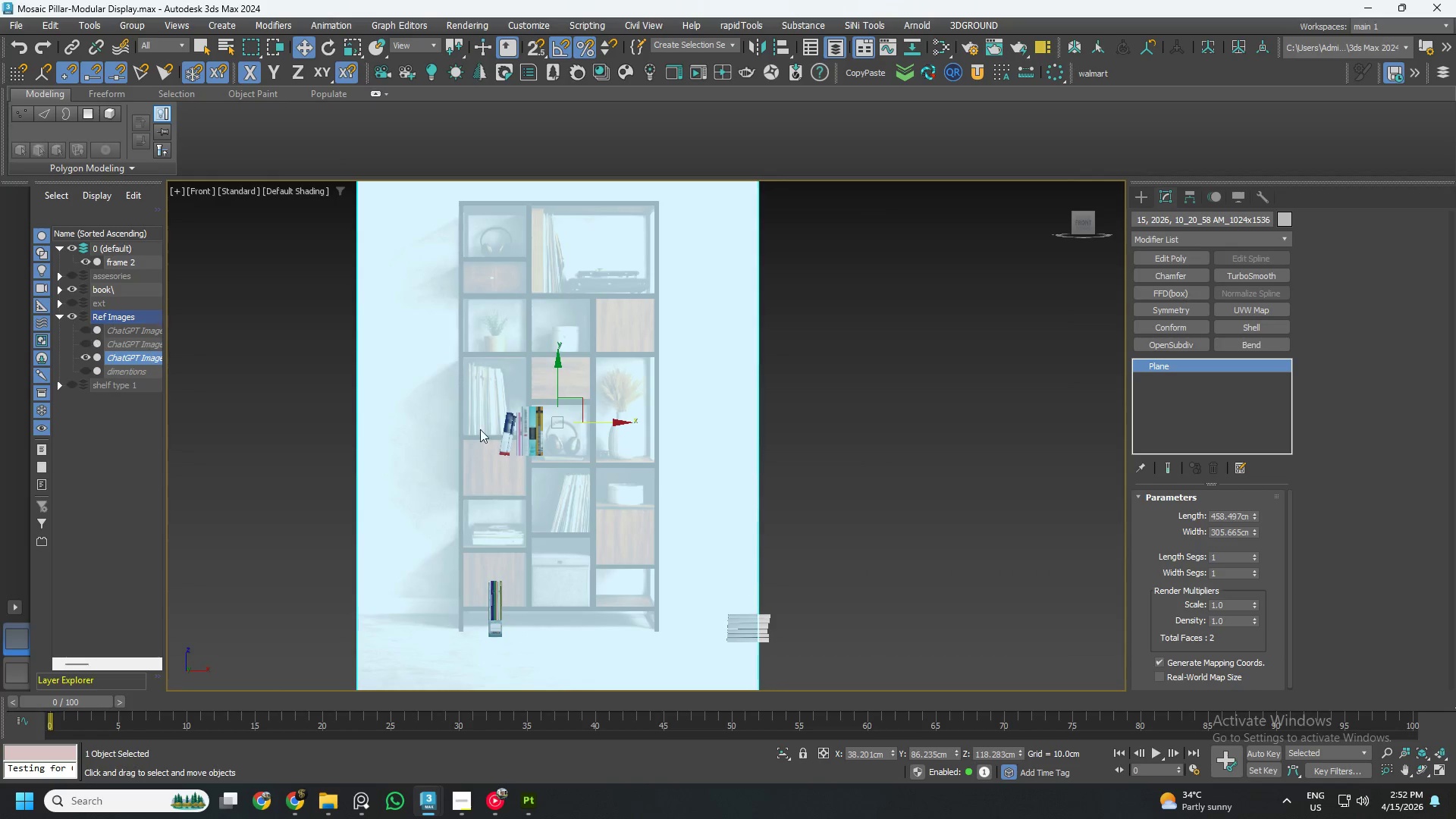 
hold_key(key=AltLeft, duration=0.64)
 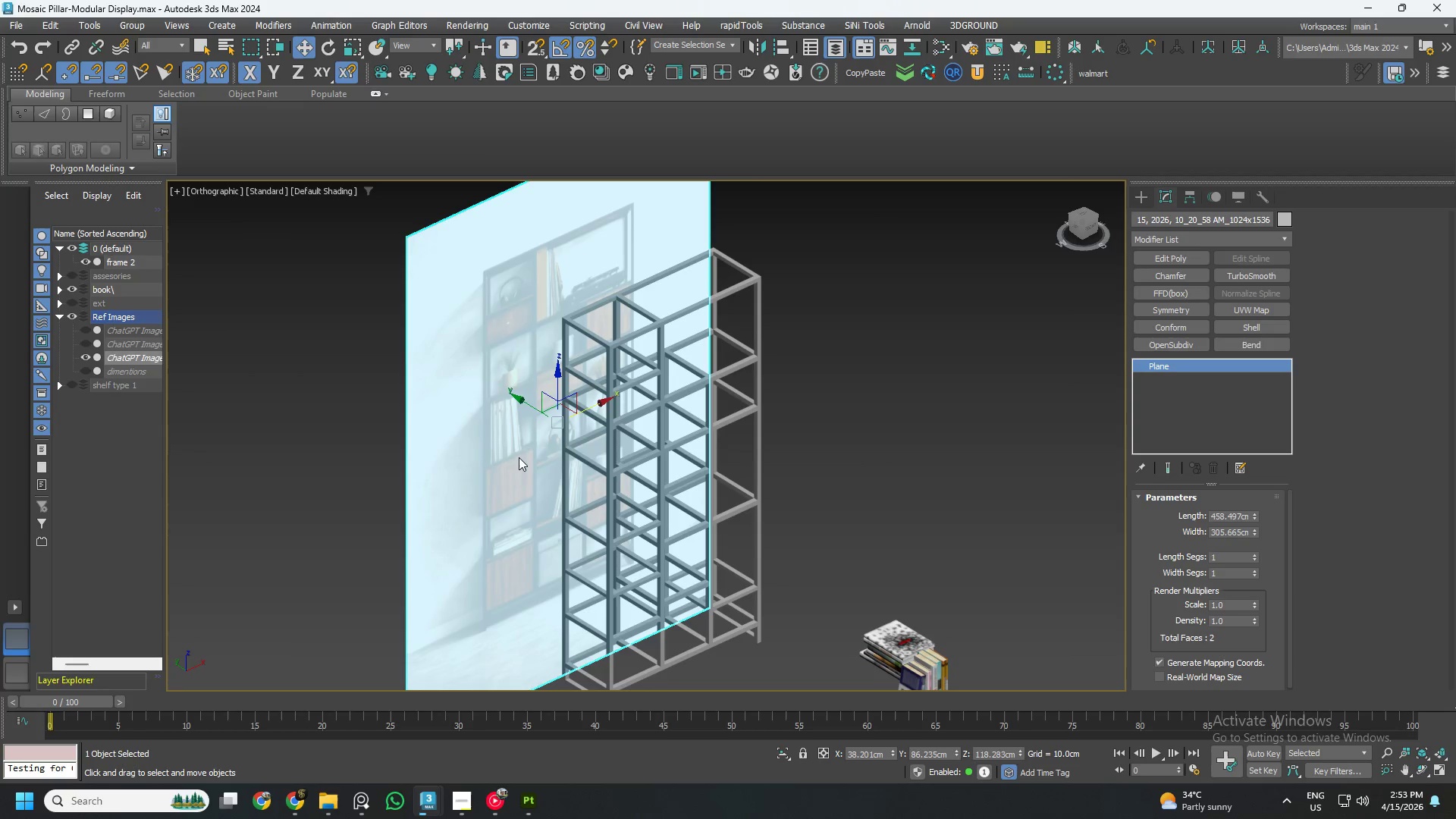 
left_click([512, 431])
 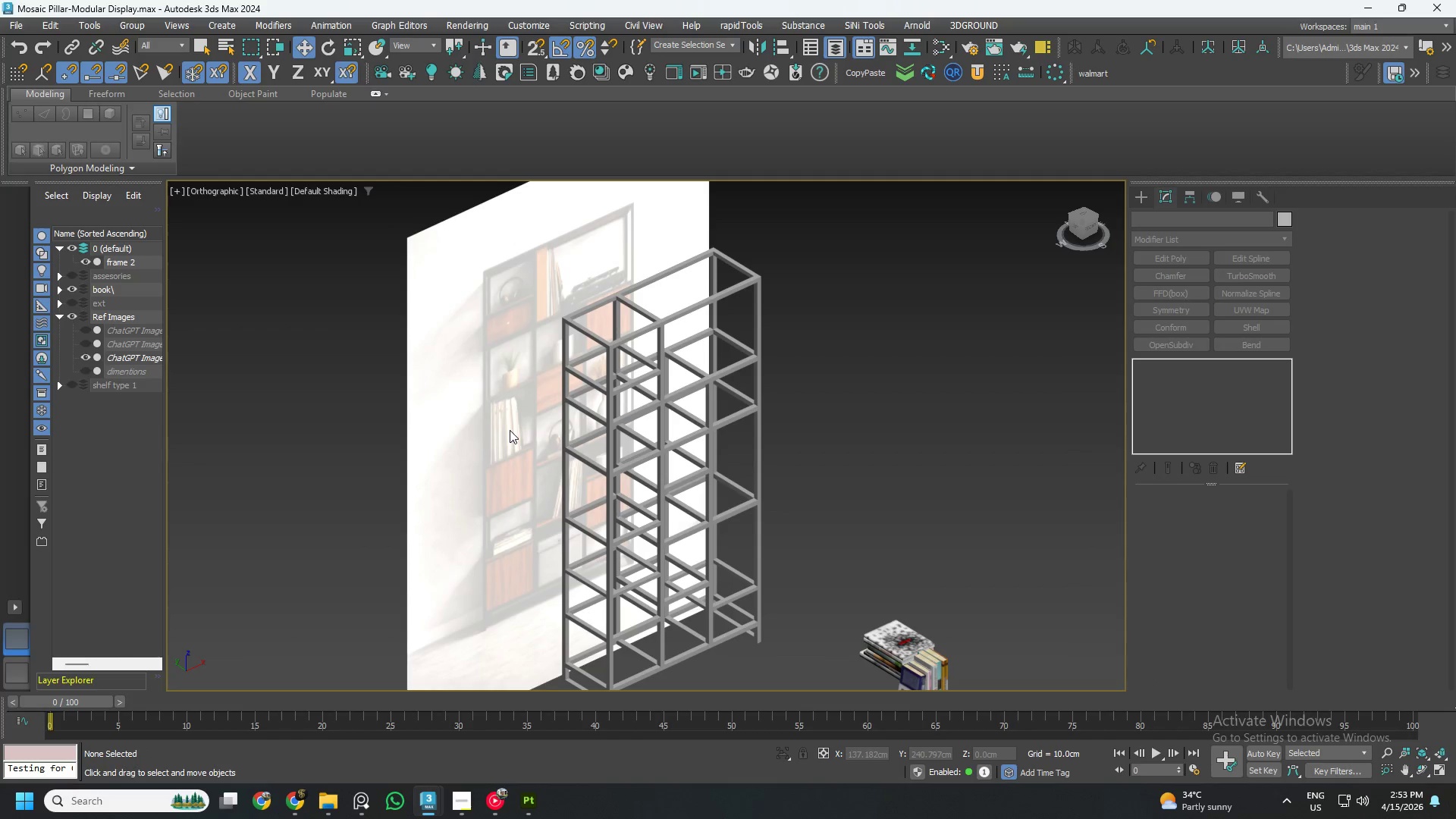 
left_click([524, 408])
 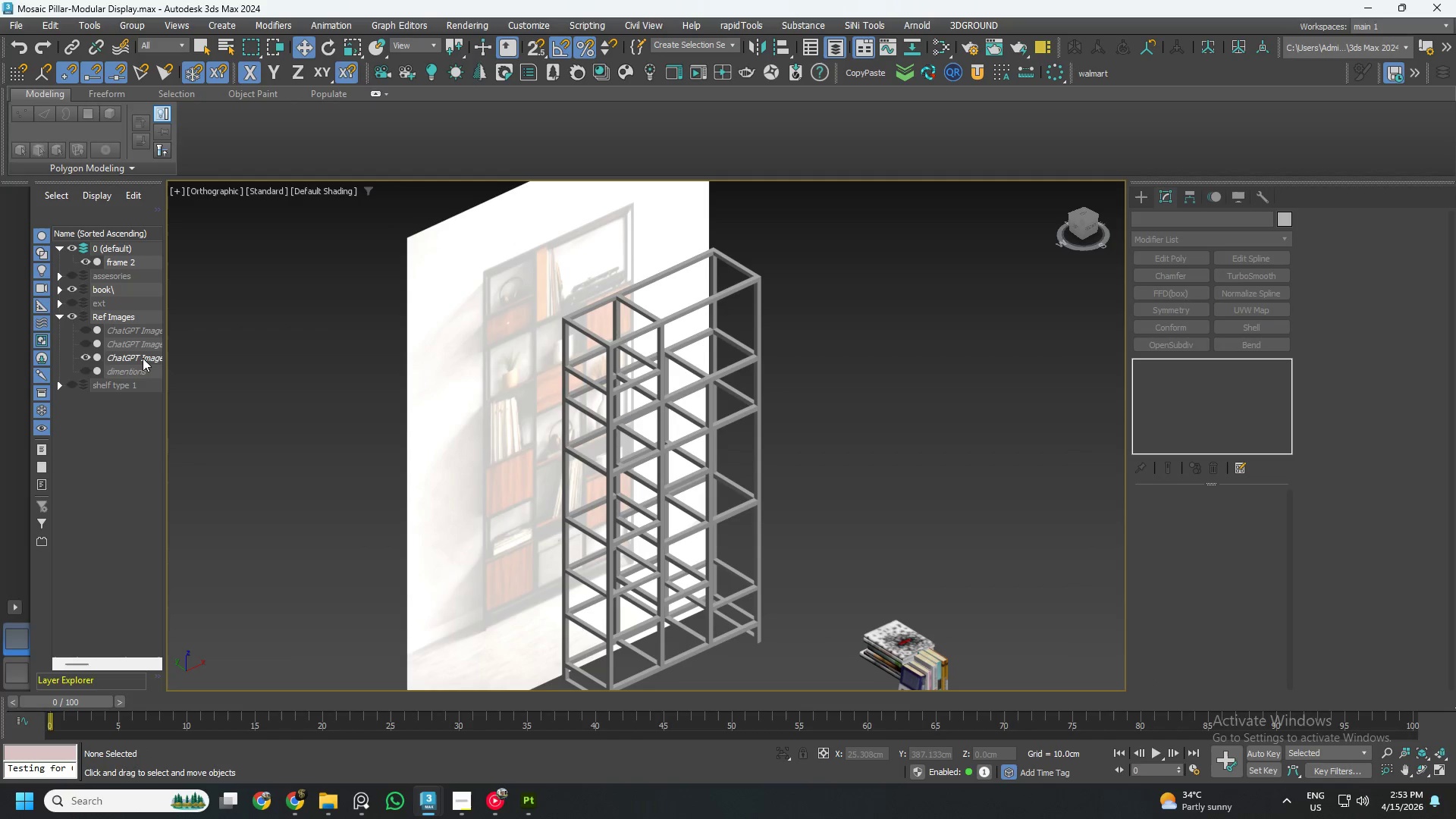 
left_click([142, 358])
 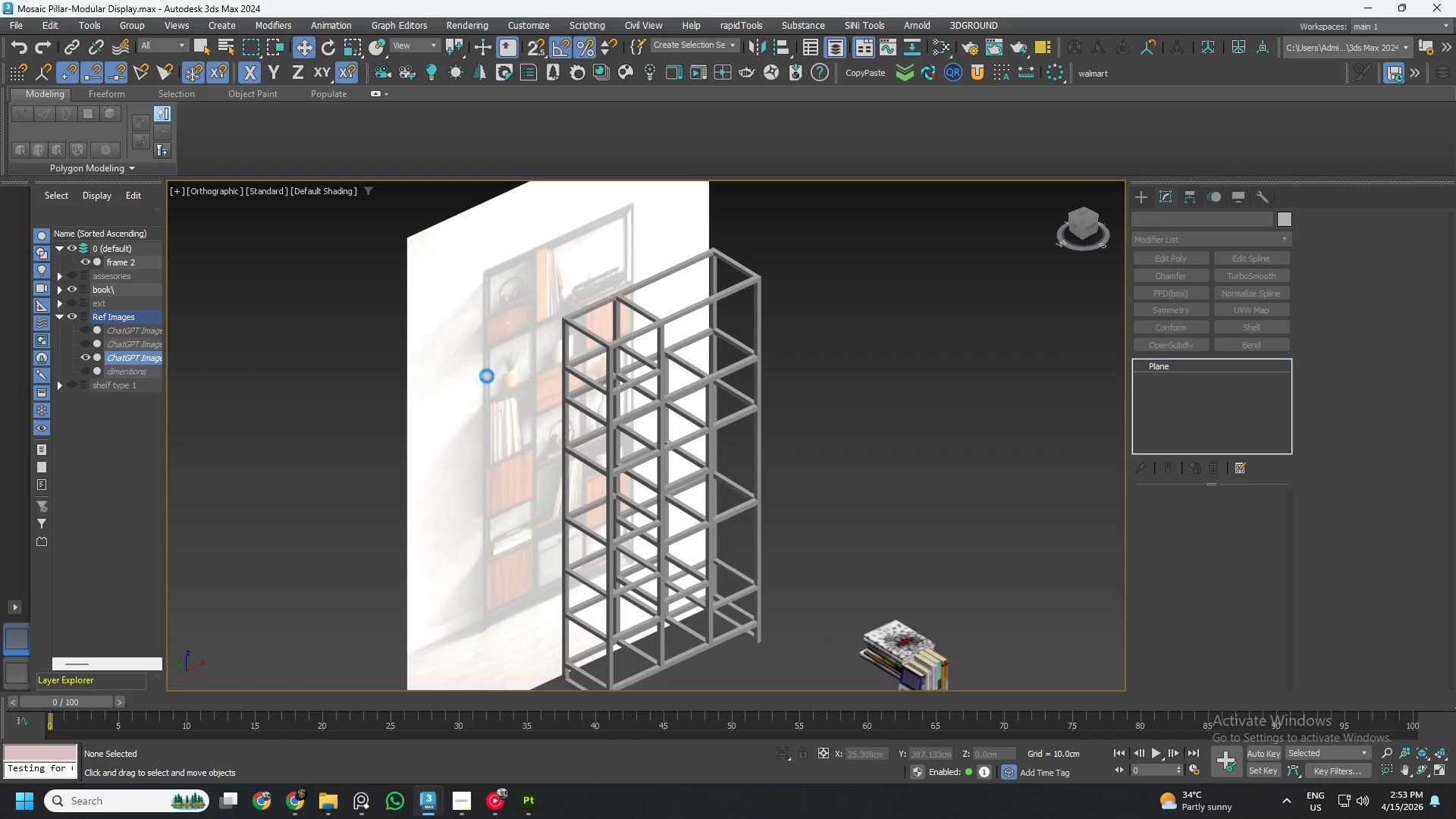 
right_click([498, 376])
 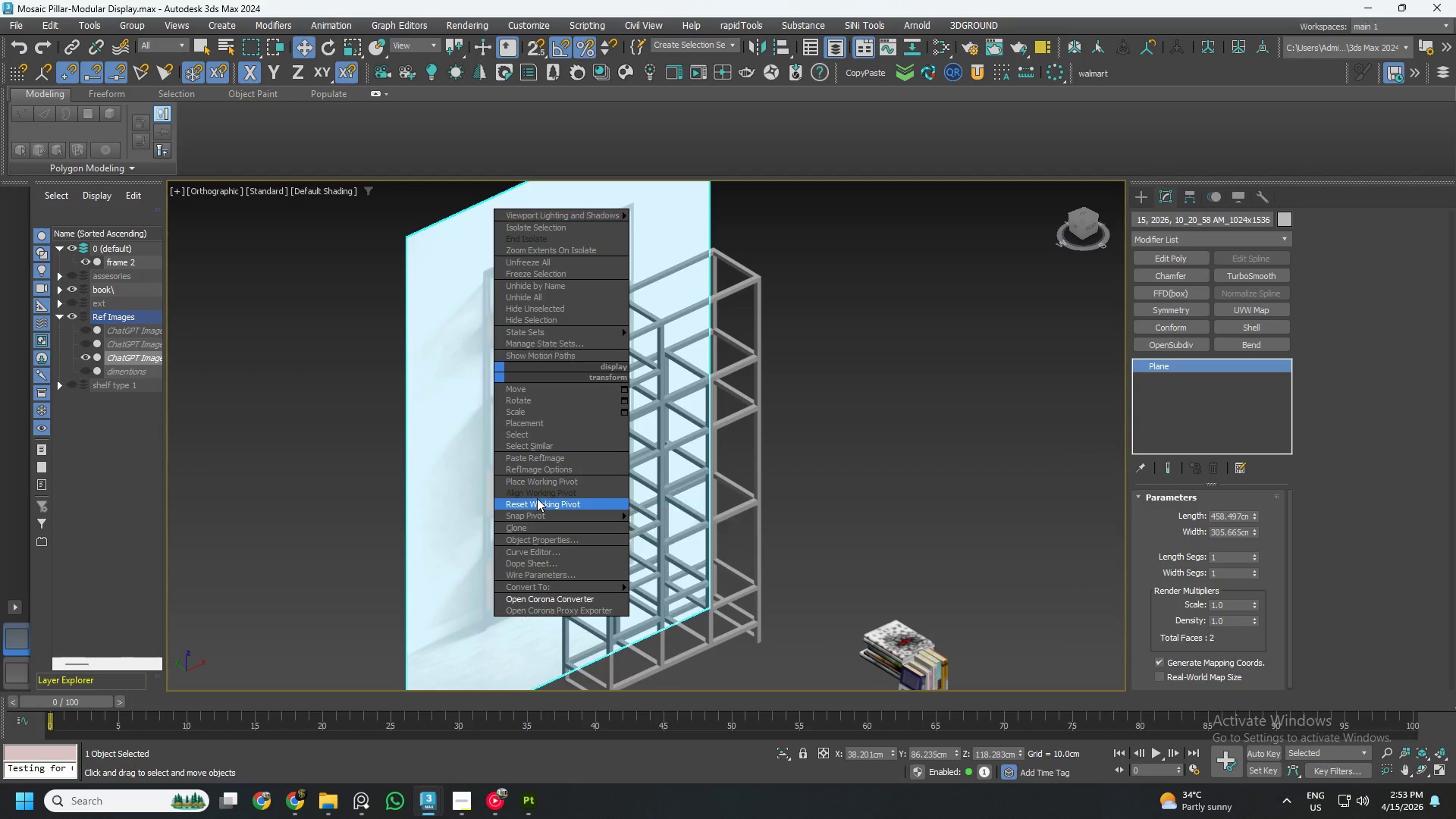 
left_click([541, 535])
 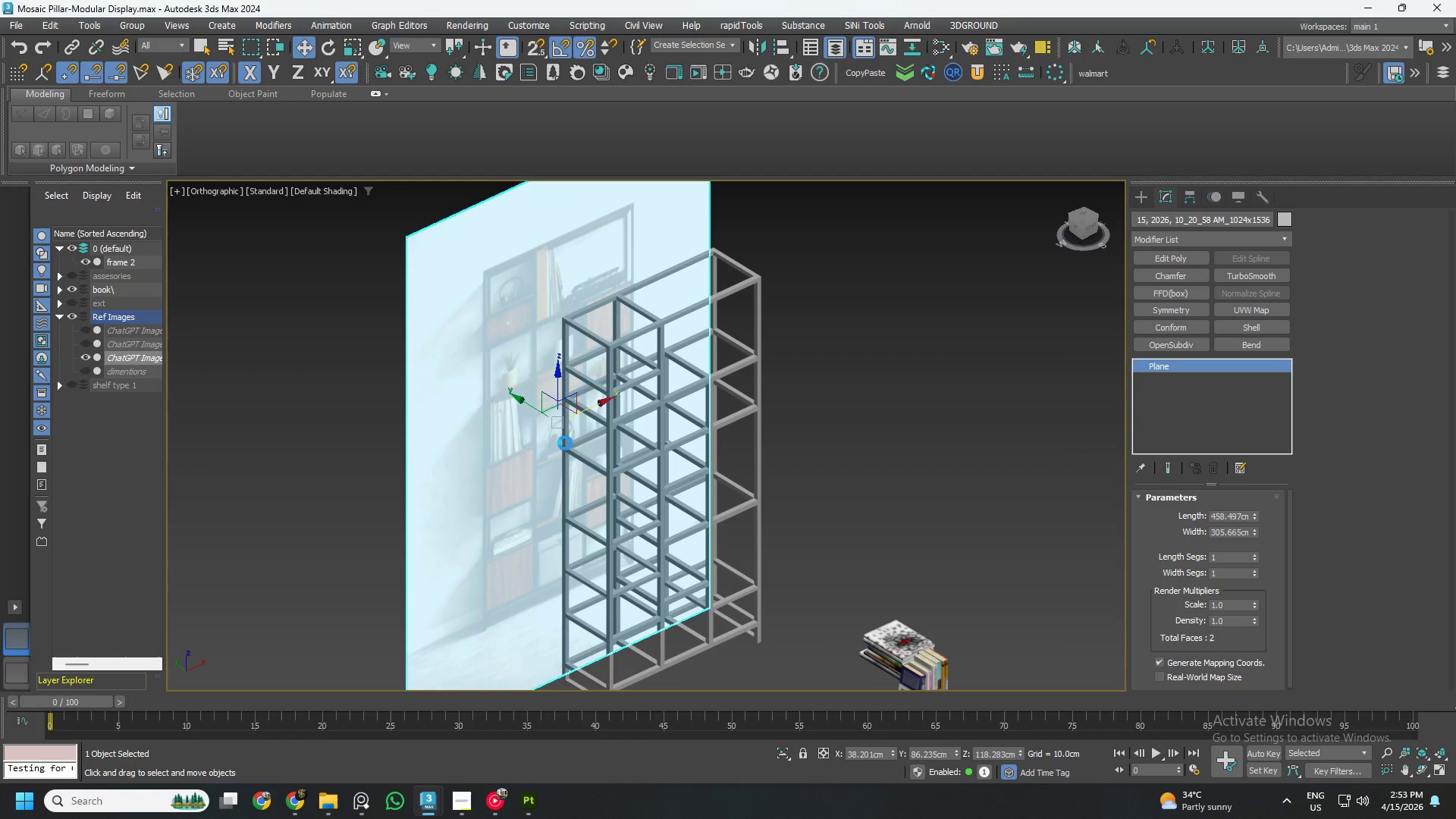 
mouse_move([571, 412])
 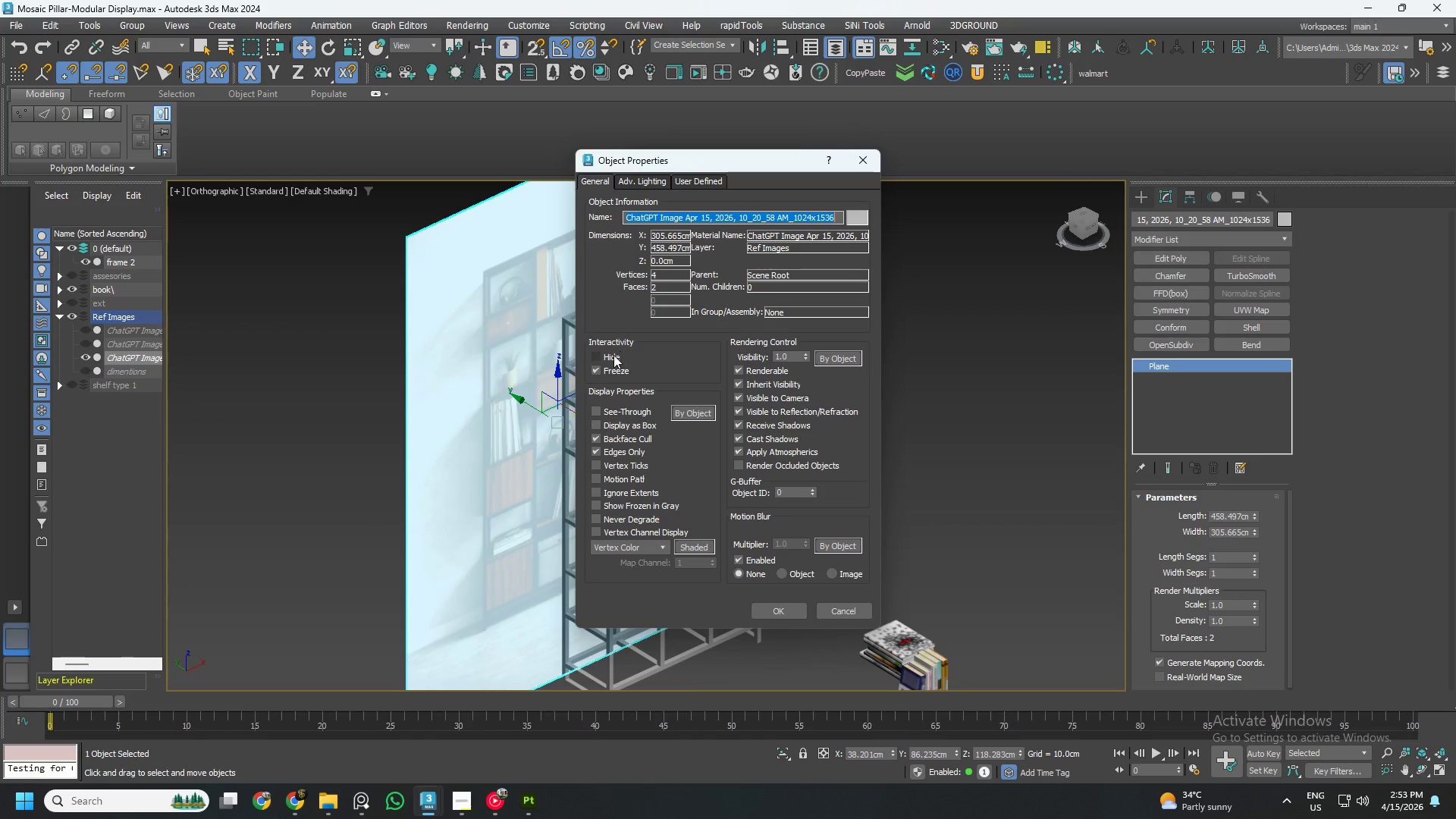 
left_click([601, 370])
 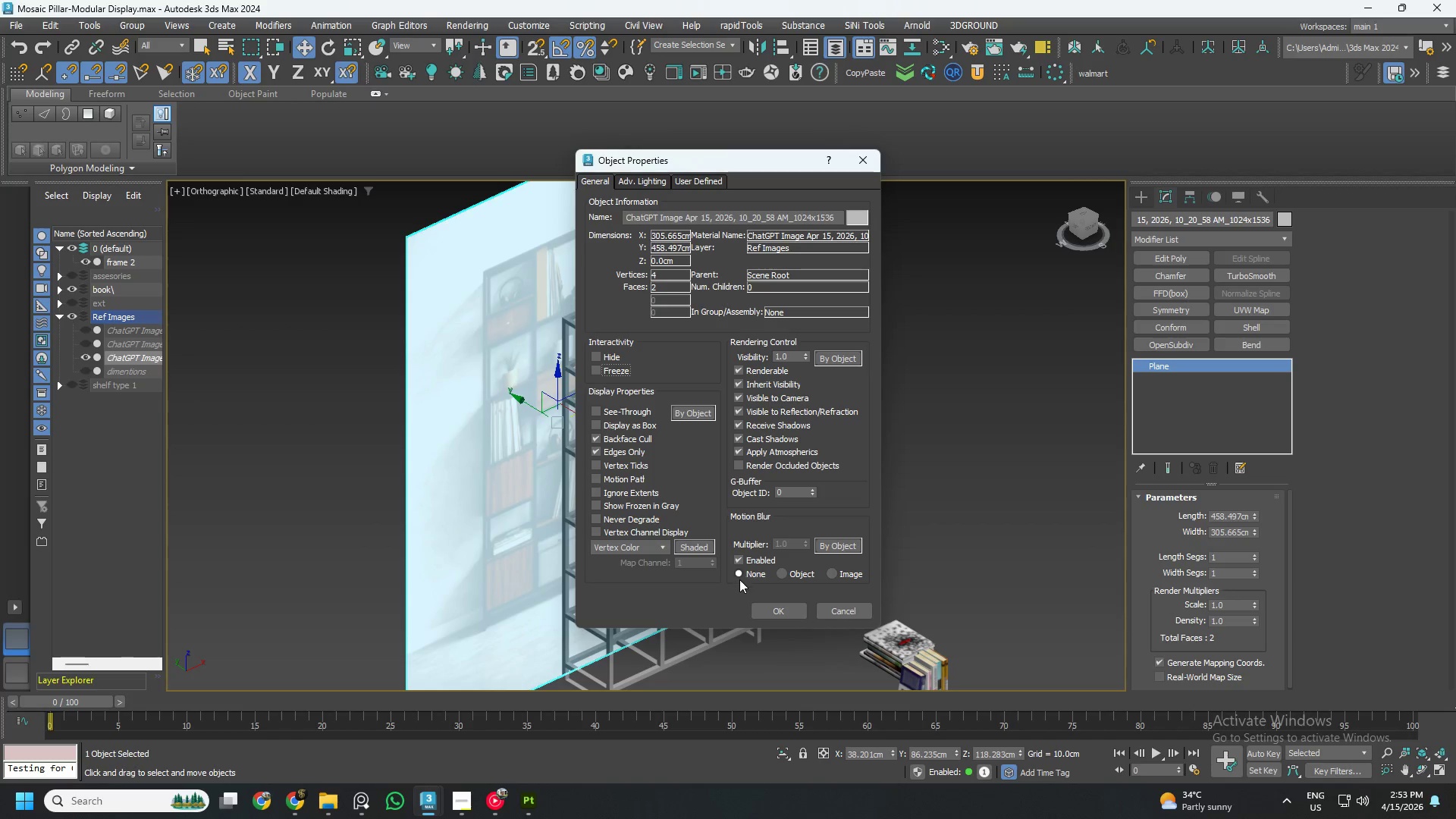 
left_click([764, 613])
 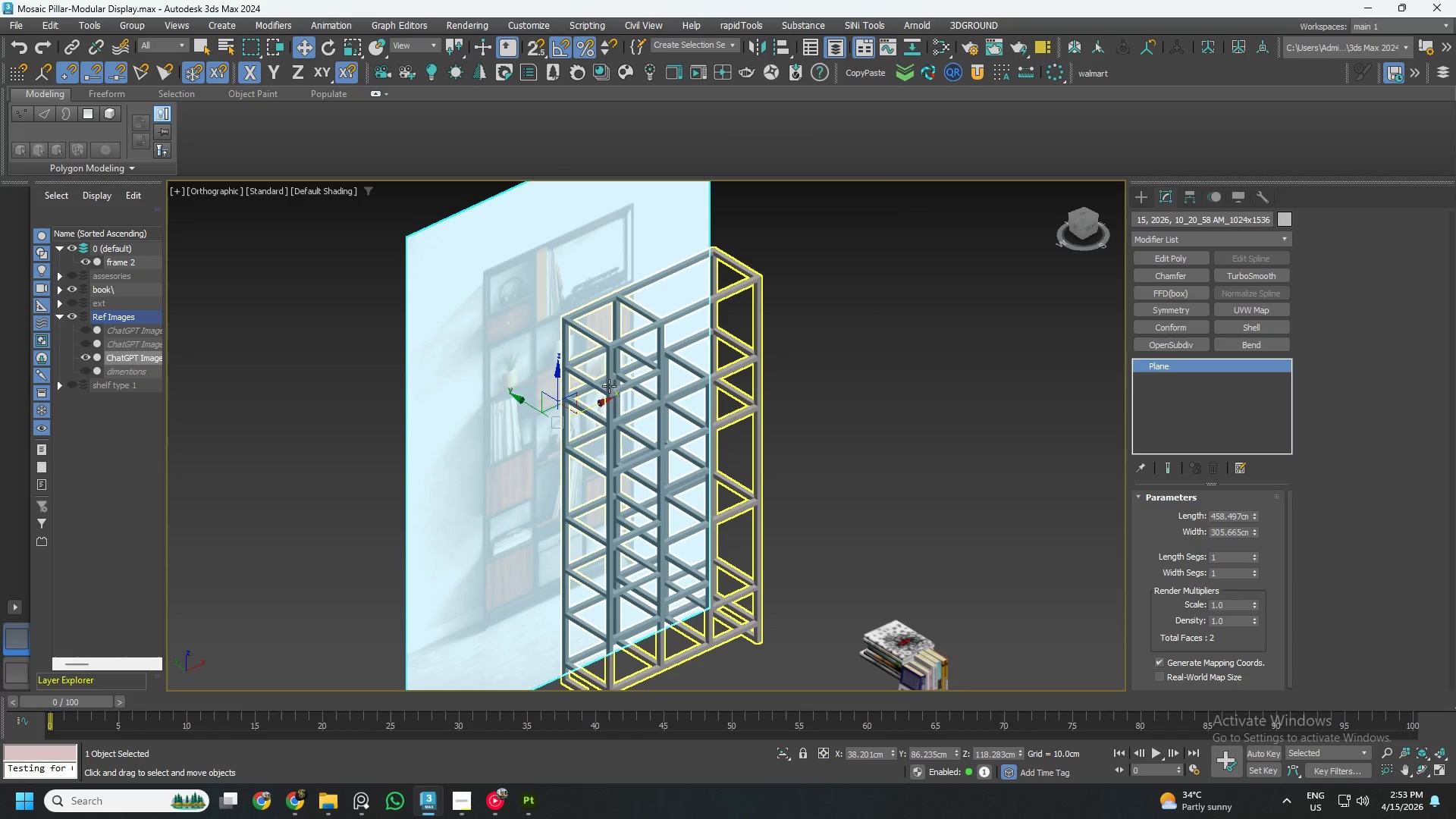 
hold_key(key=AltLeft, duration=0.84)
 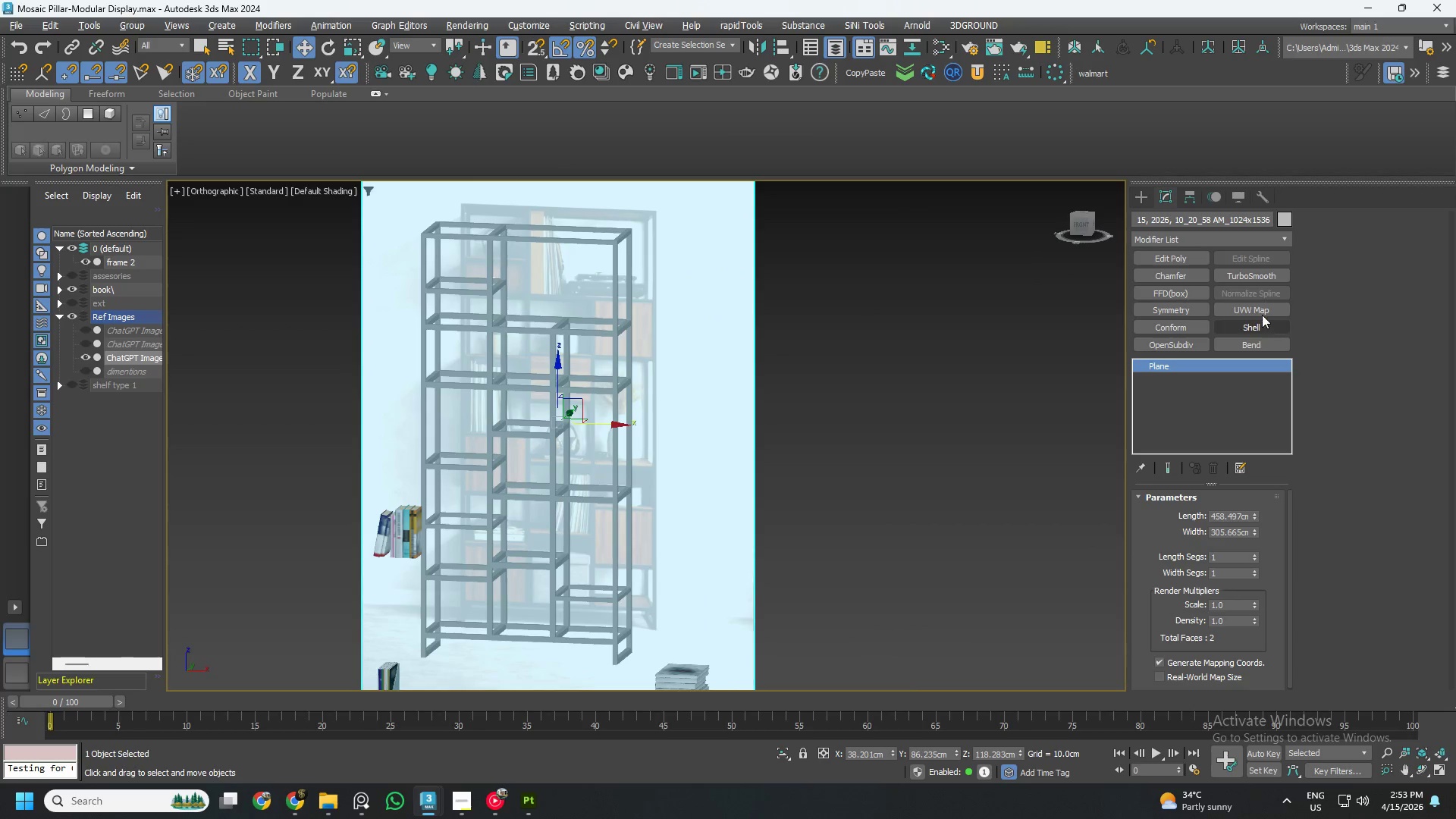 
left_click([1260, 313])
 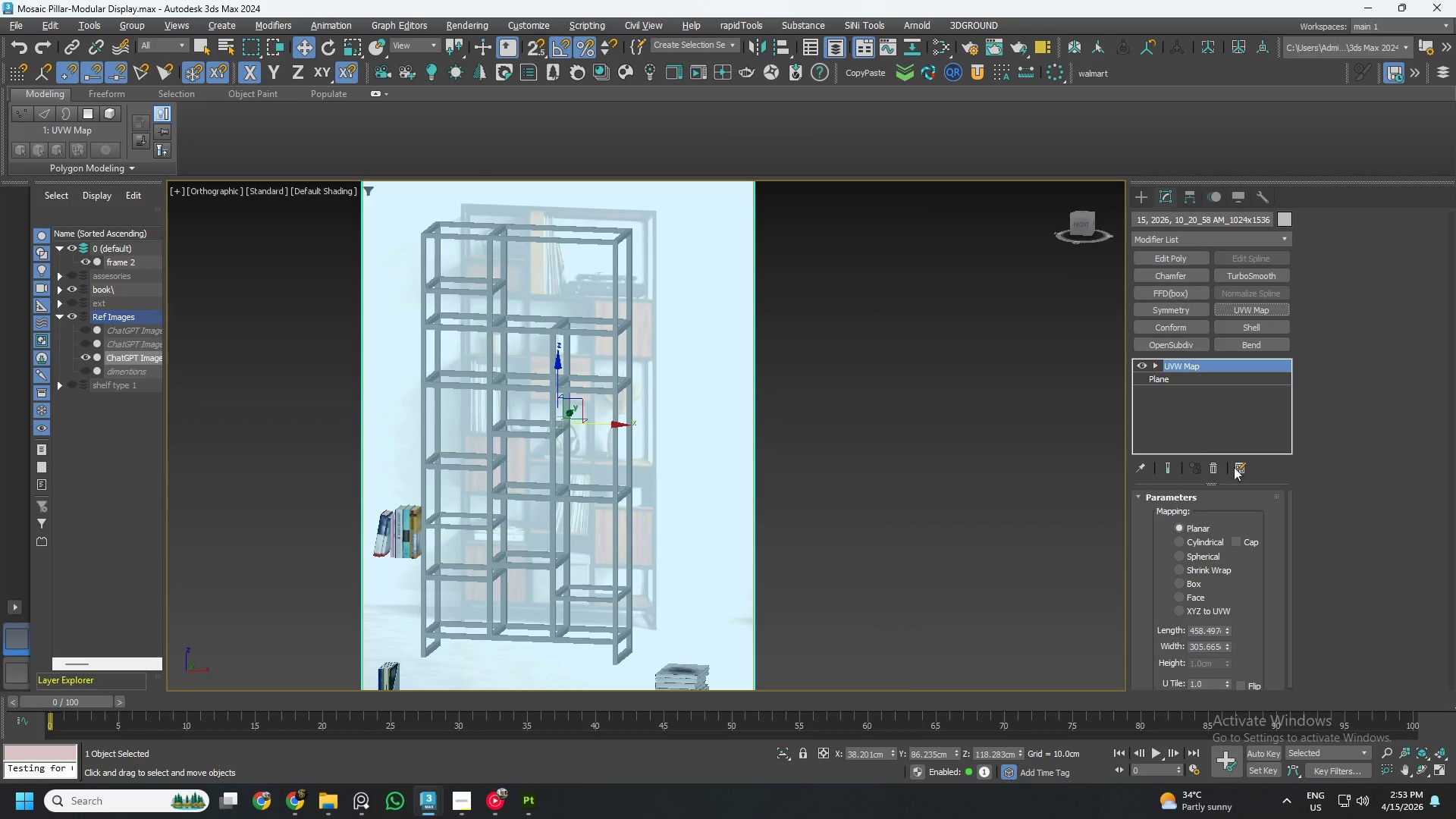 
left_click([1215, 470])
 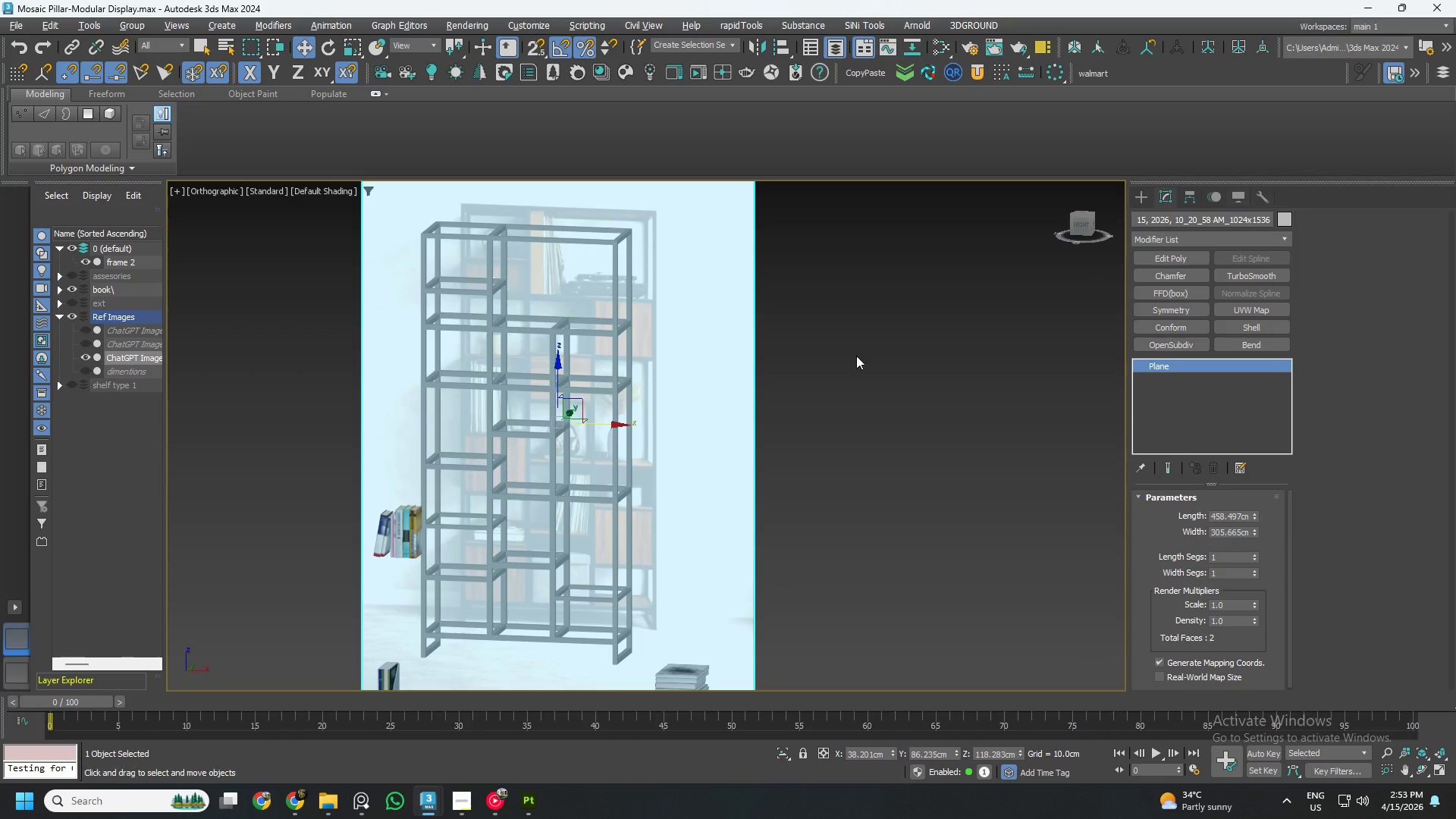 
right_click([662, 393])
 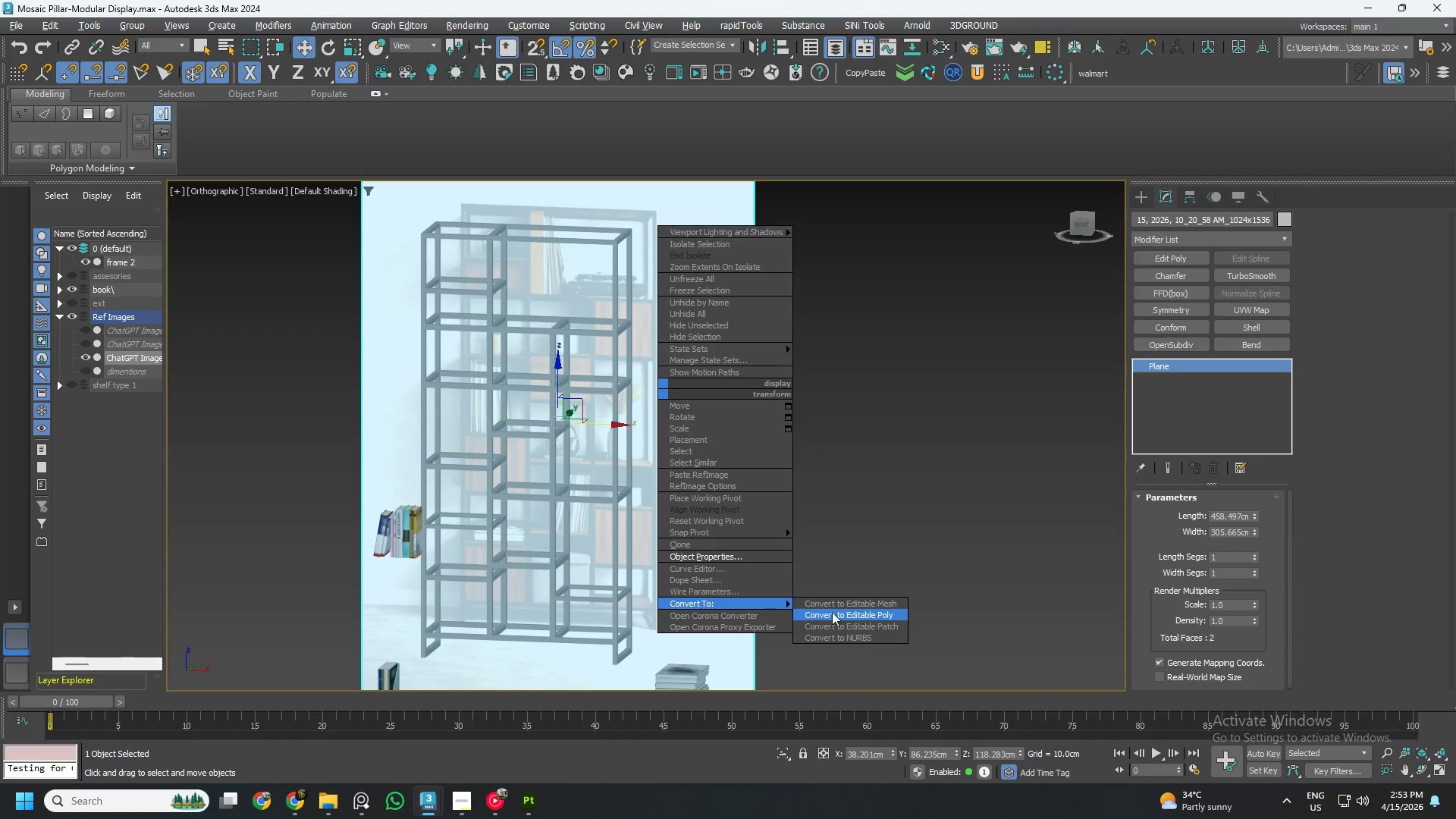 
left_click([846, 614])
 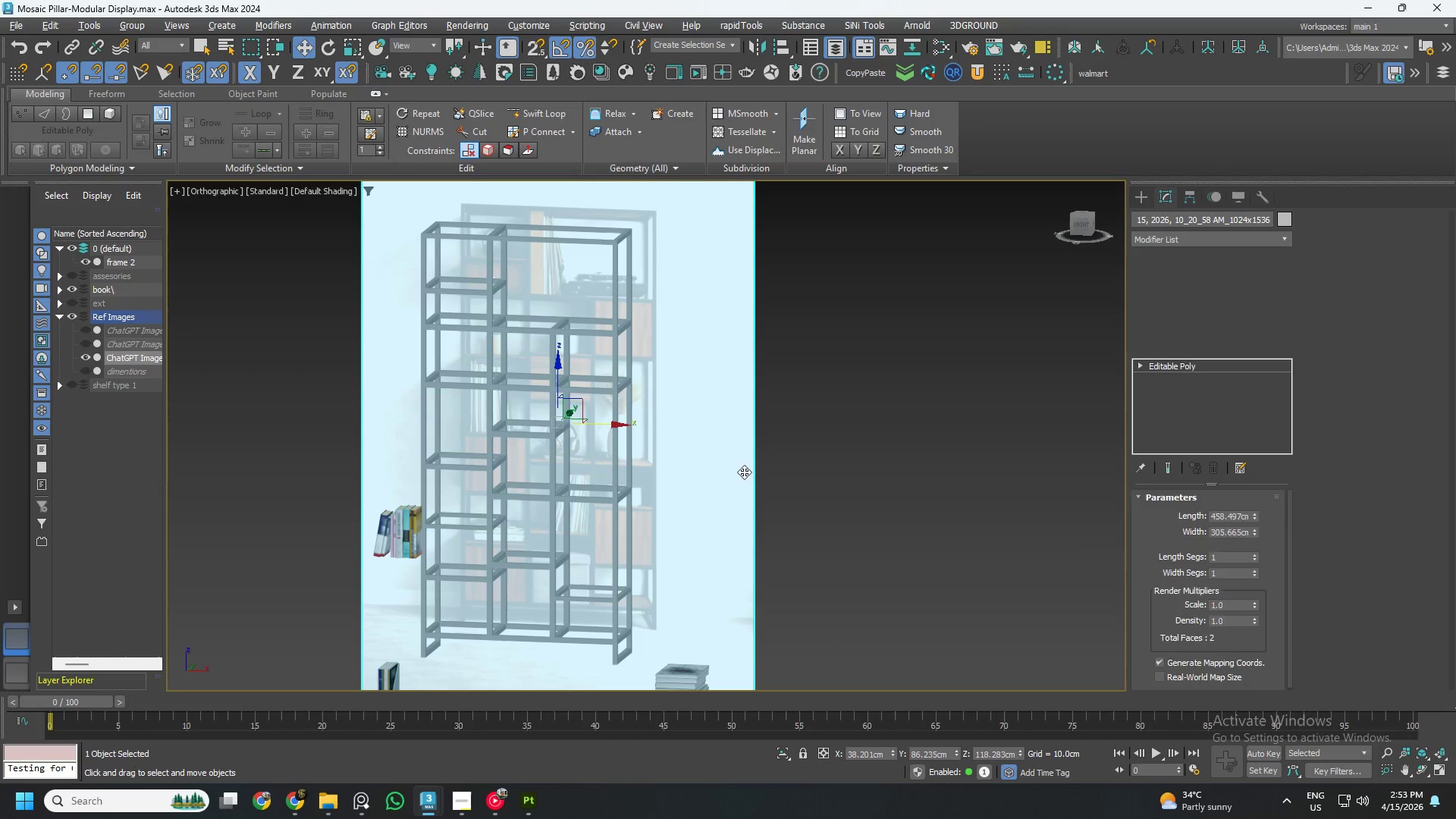 
hold_key(key=AltLeft, duration=1.24)
 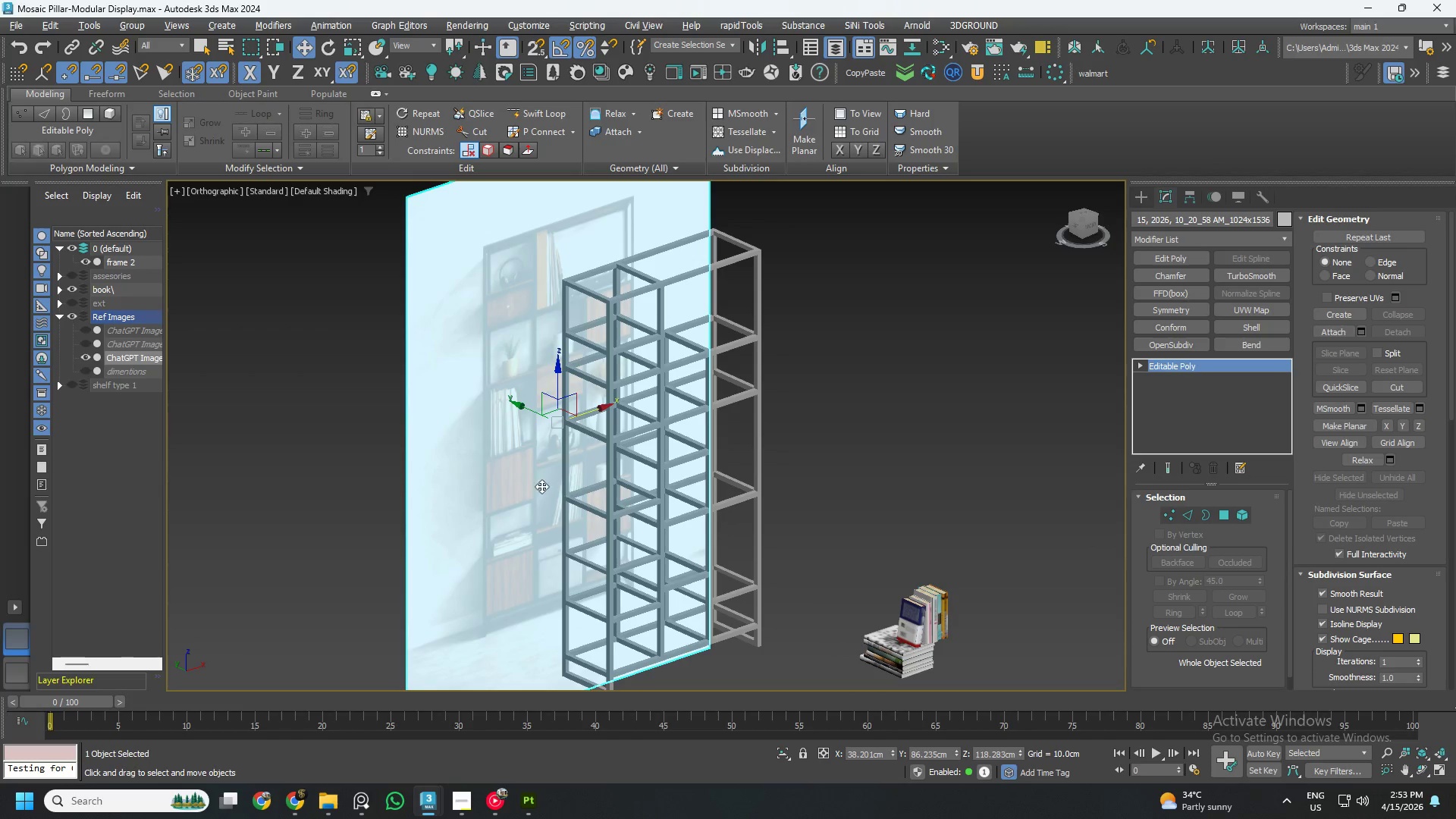 
hold_key(key=AltLeft, duration=1.95)
 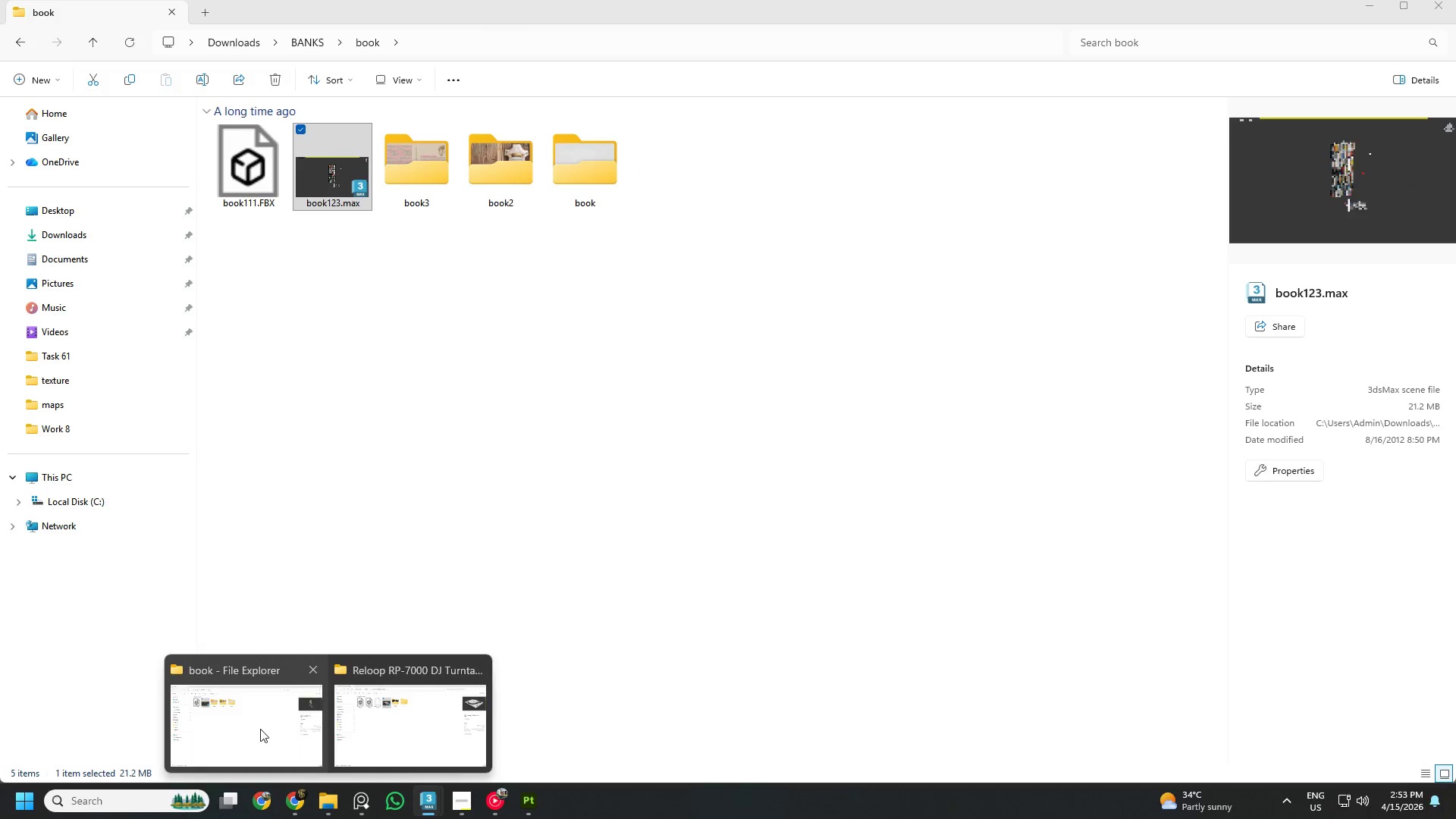 
left_click([250, 728])
 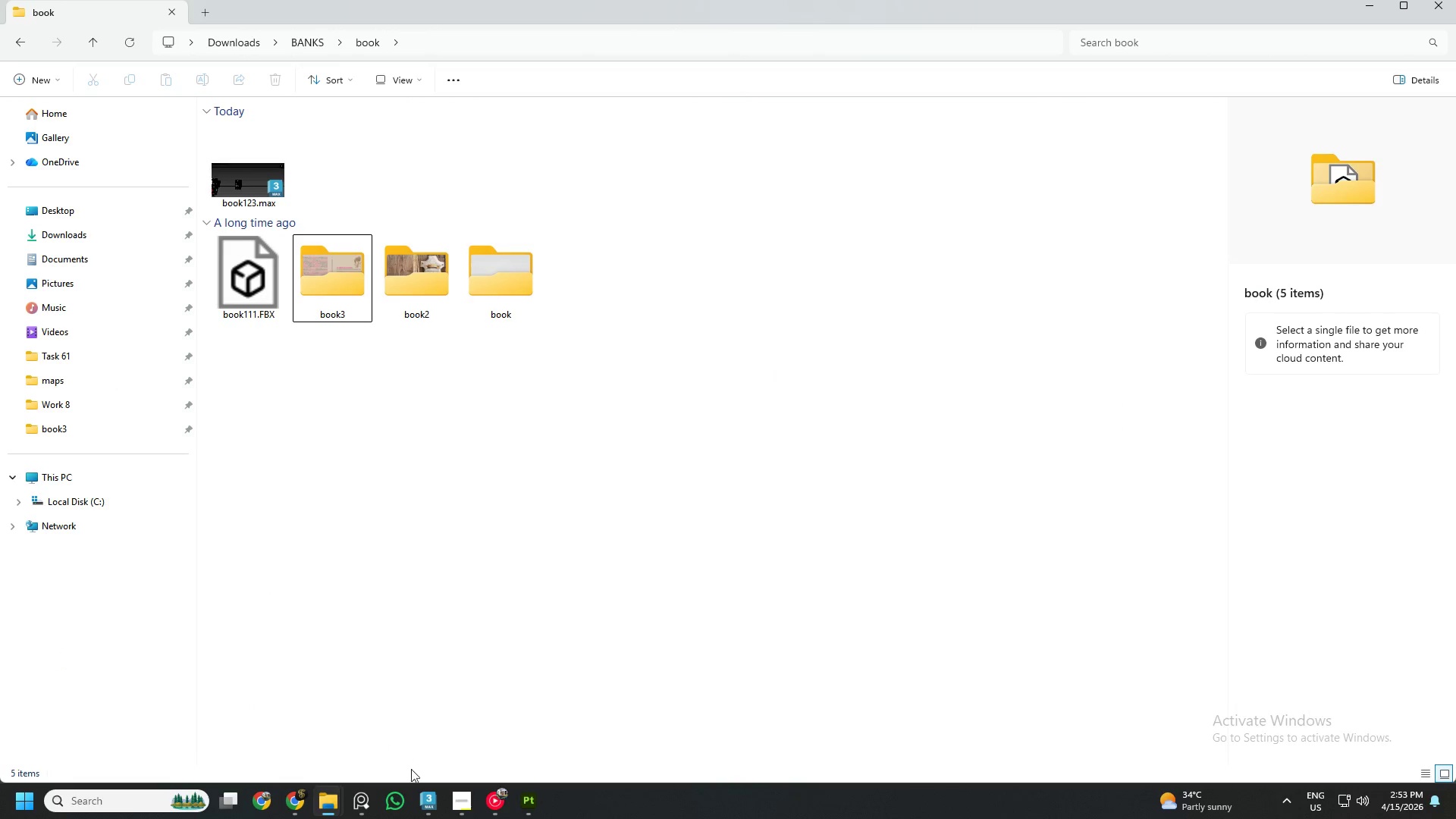 
left_click([359, 726])
 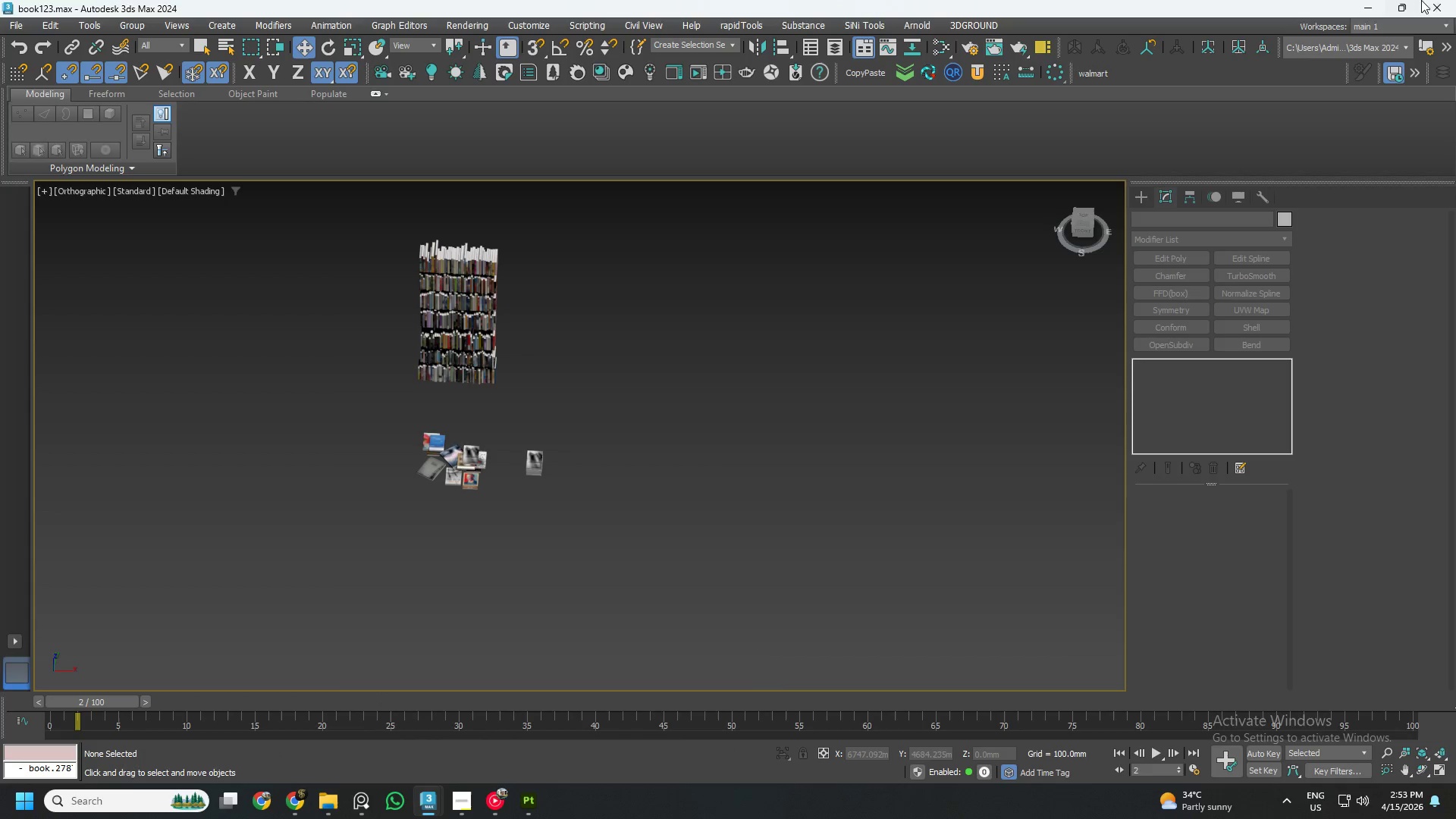 
left_click([1455, 0])
 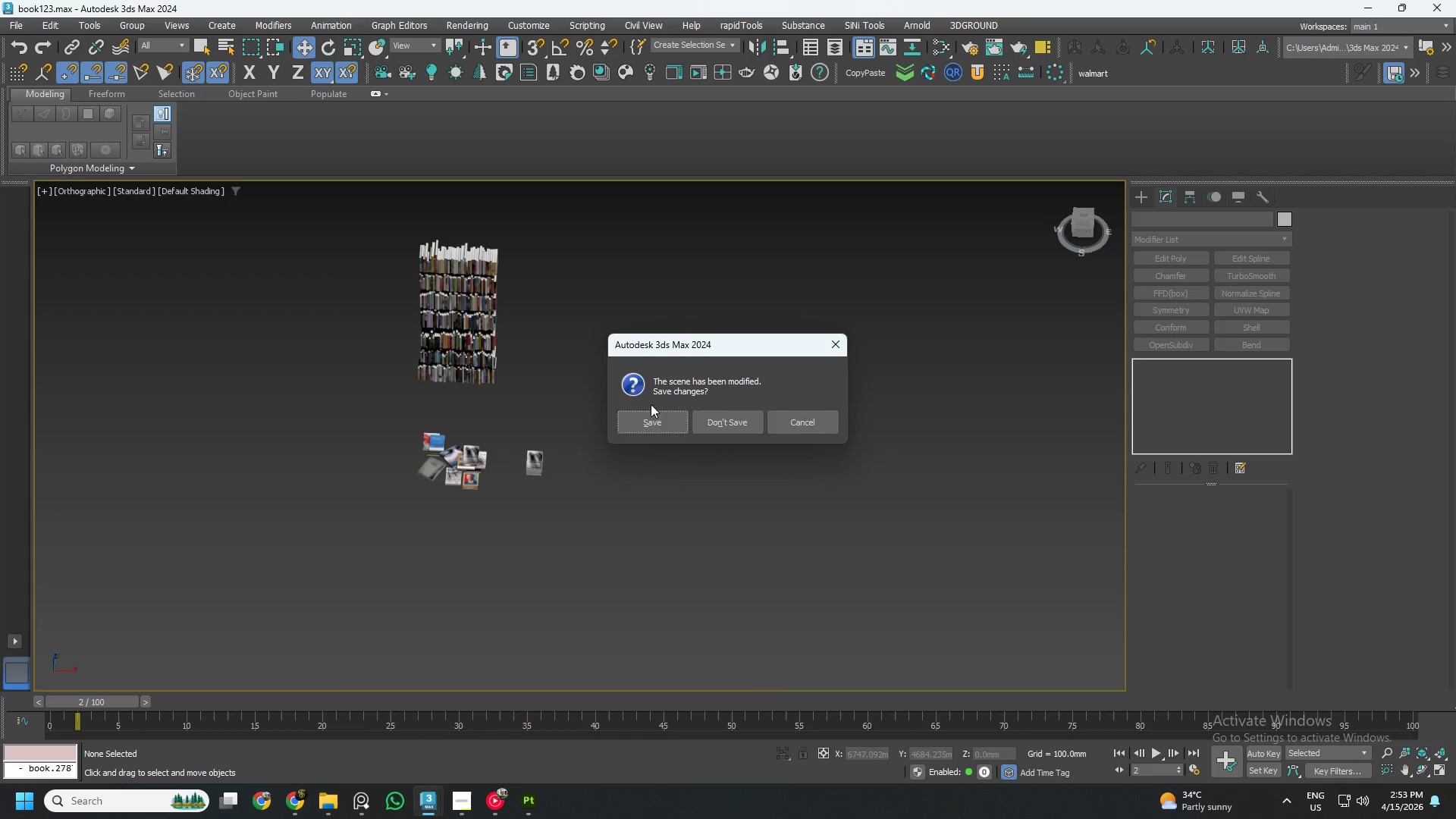 
left_click([649, 433])
 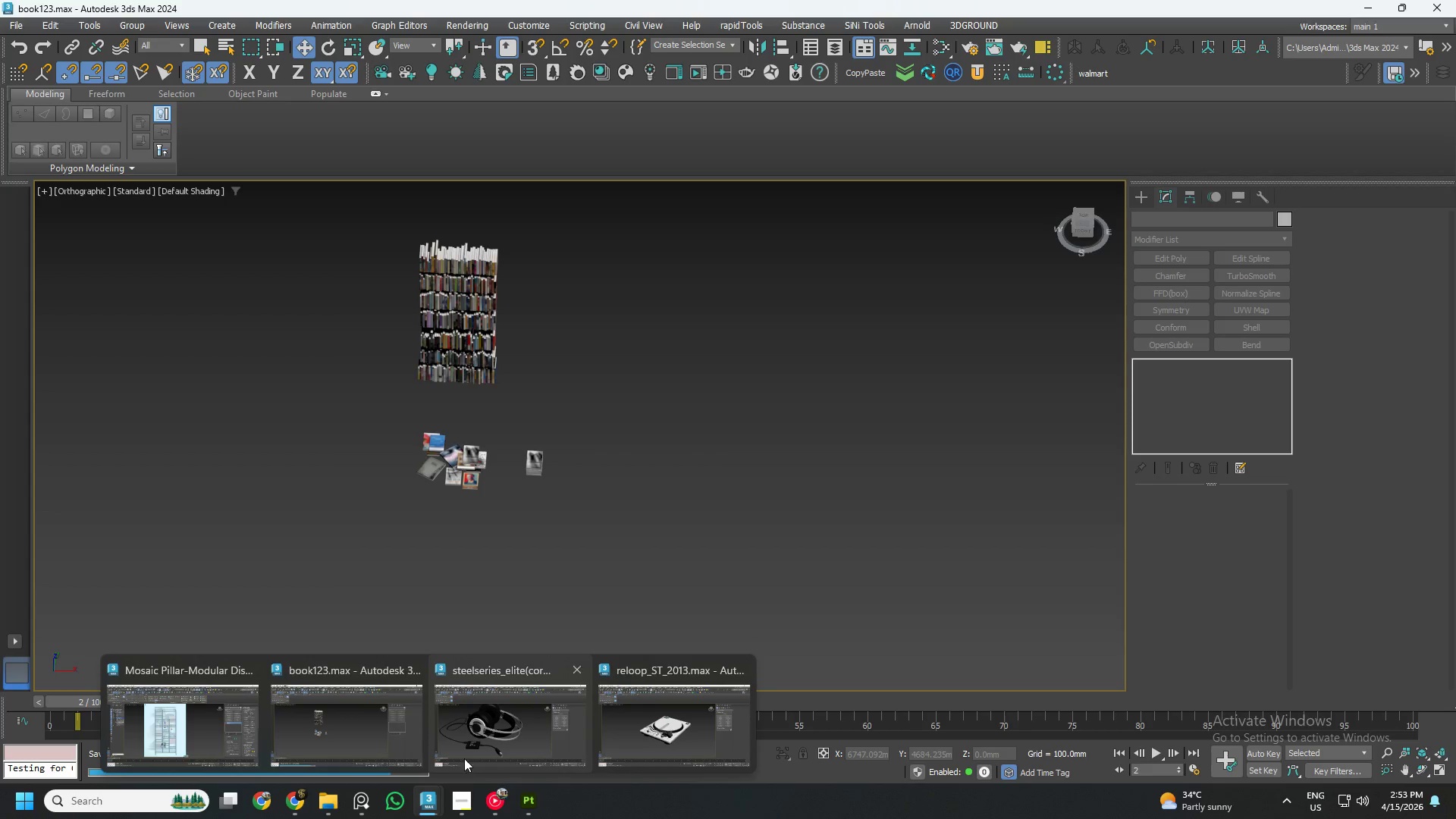 
left_click([481, 739])
 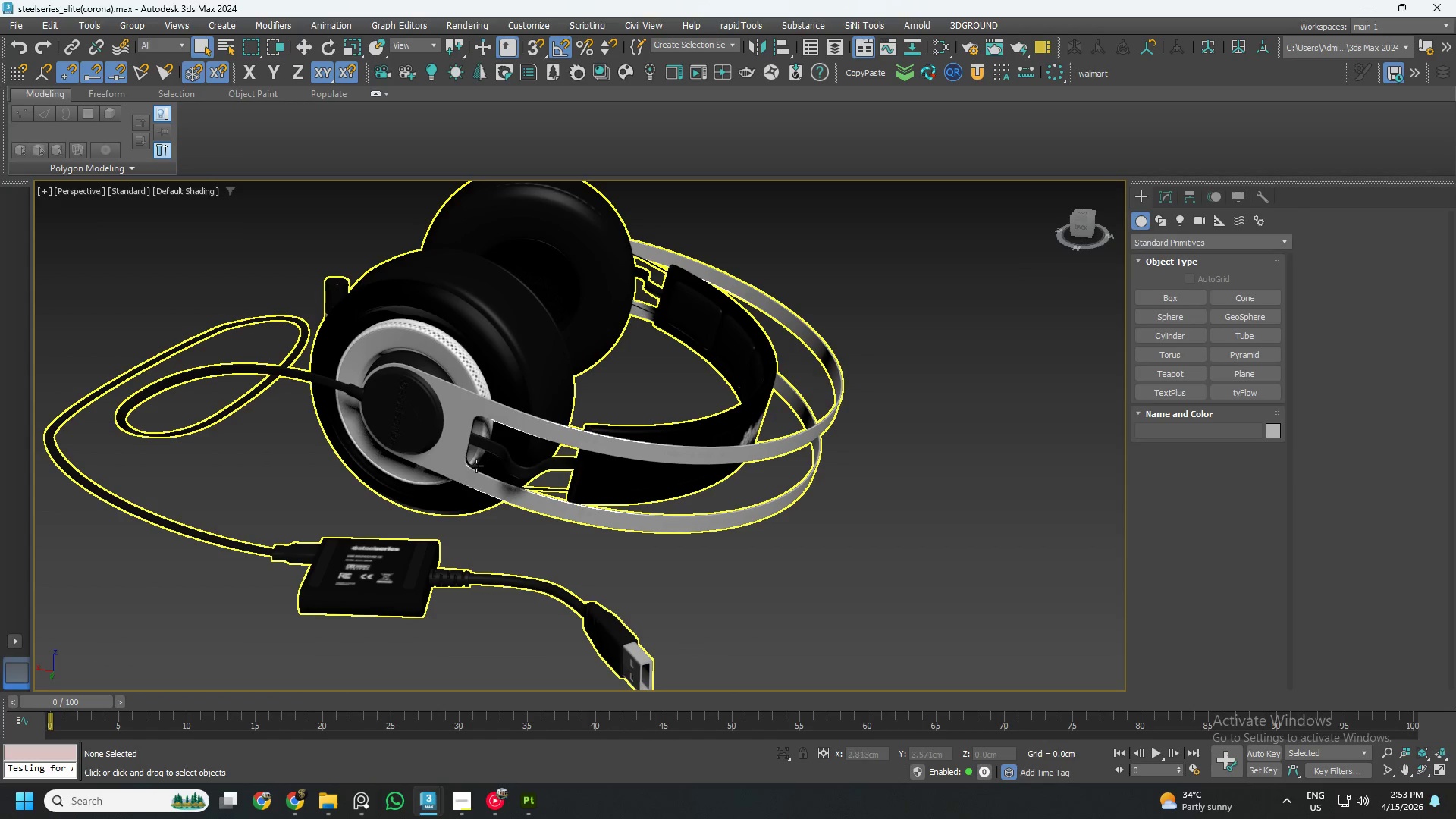 
left_click([482, 431])
 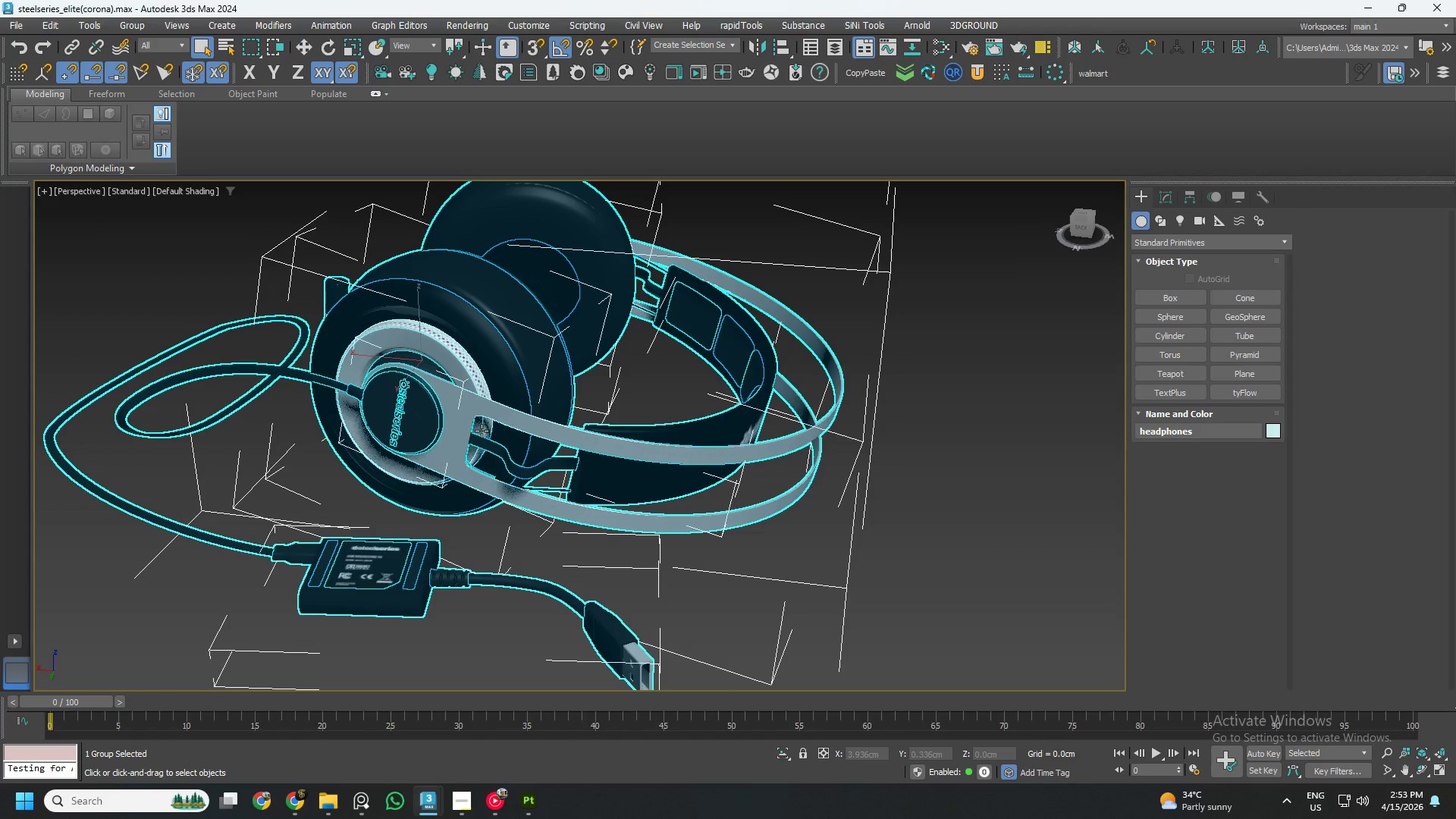 
hold_key(key=AltLeft, duration=2.48)
scroll: coordinate [490, 444], scroll_direction: down, amount: 2.0
 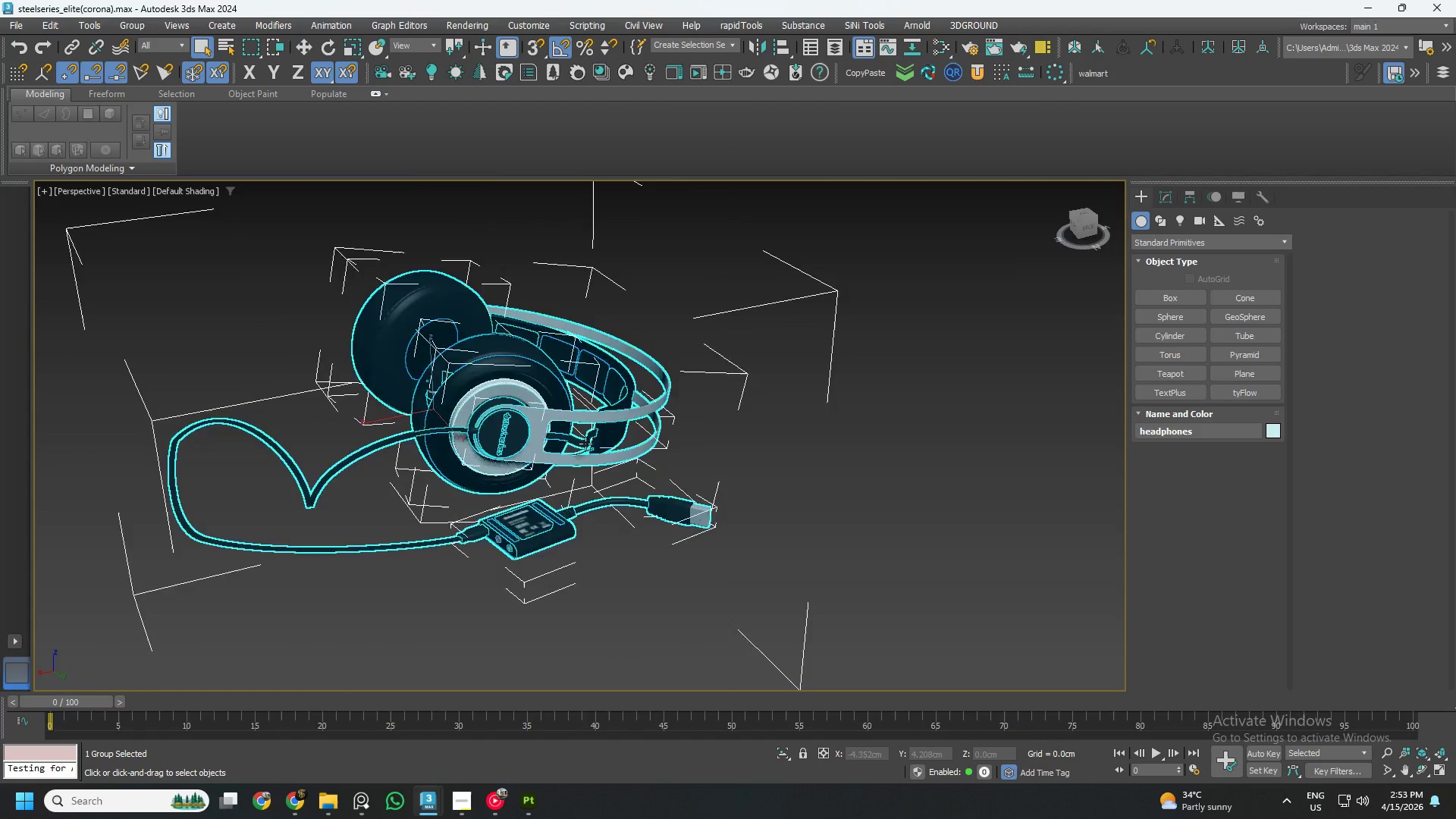 
scroll: coordinate [486, 449], scroll_direction: up, amount: 1.0
 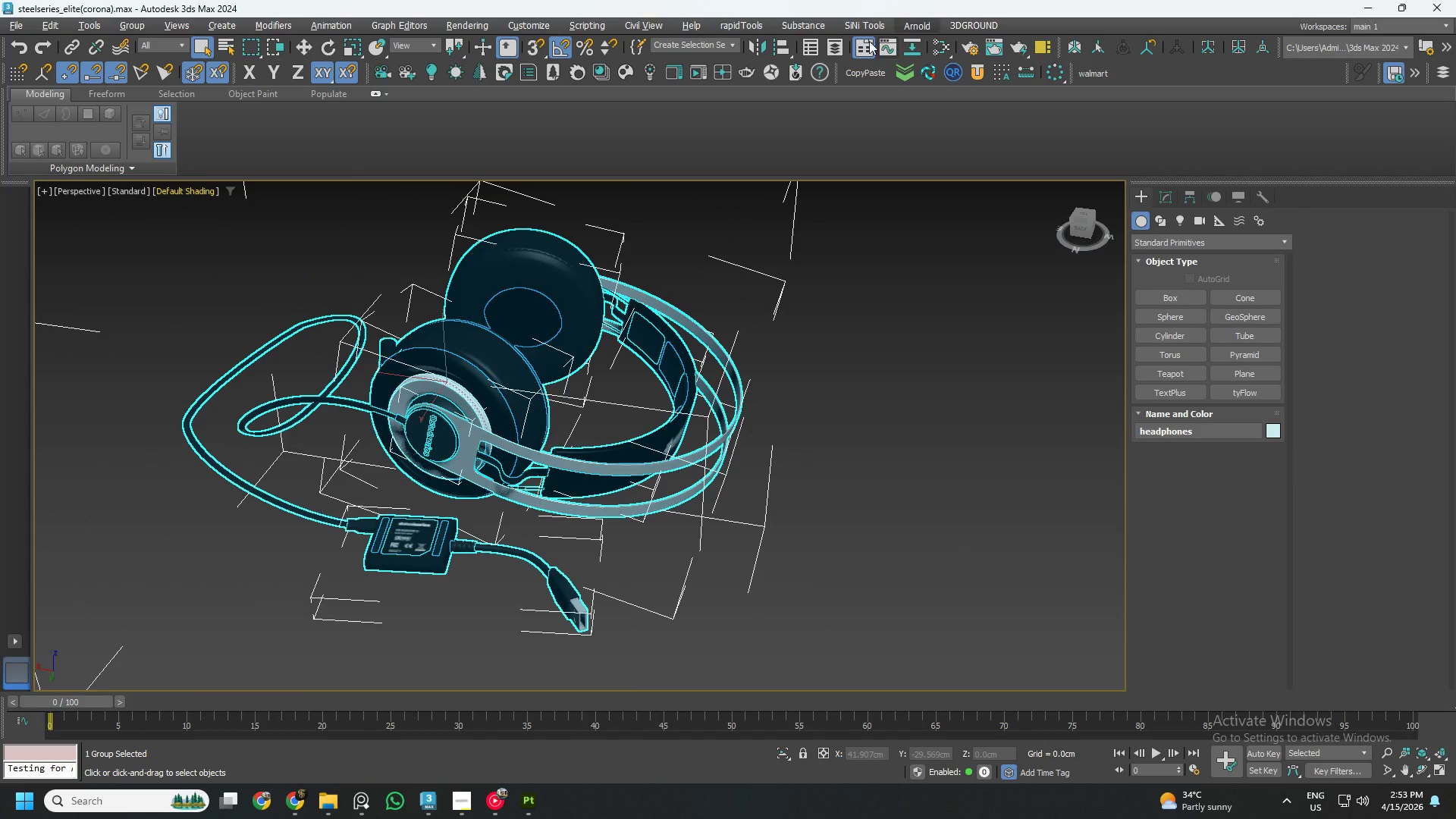 
left_click([831, 44])
 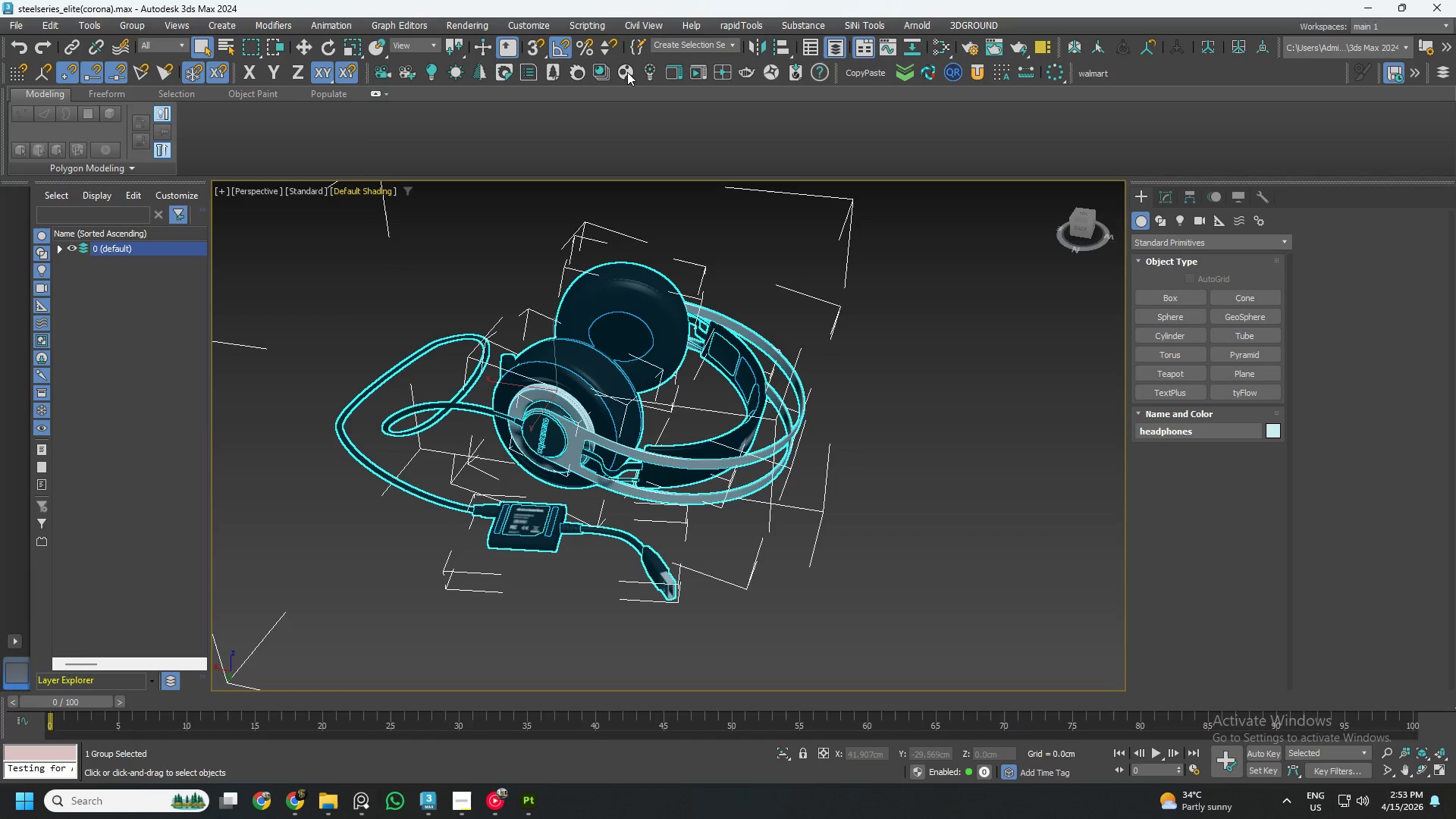 
left_click([56, 249])
 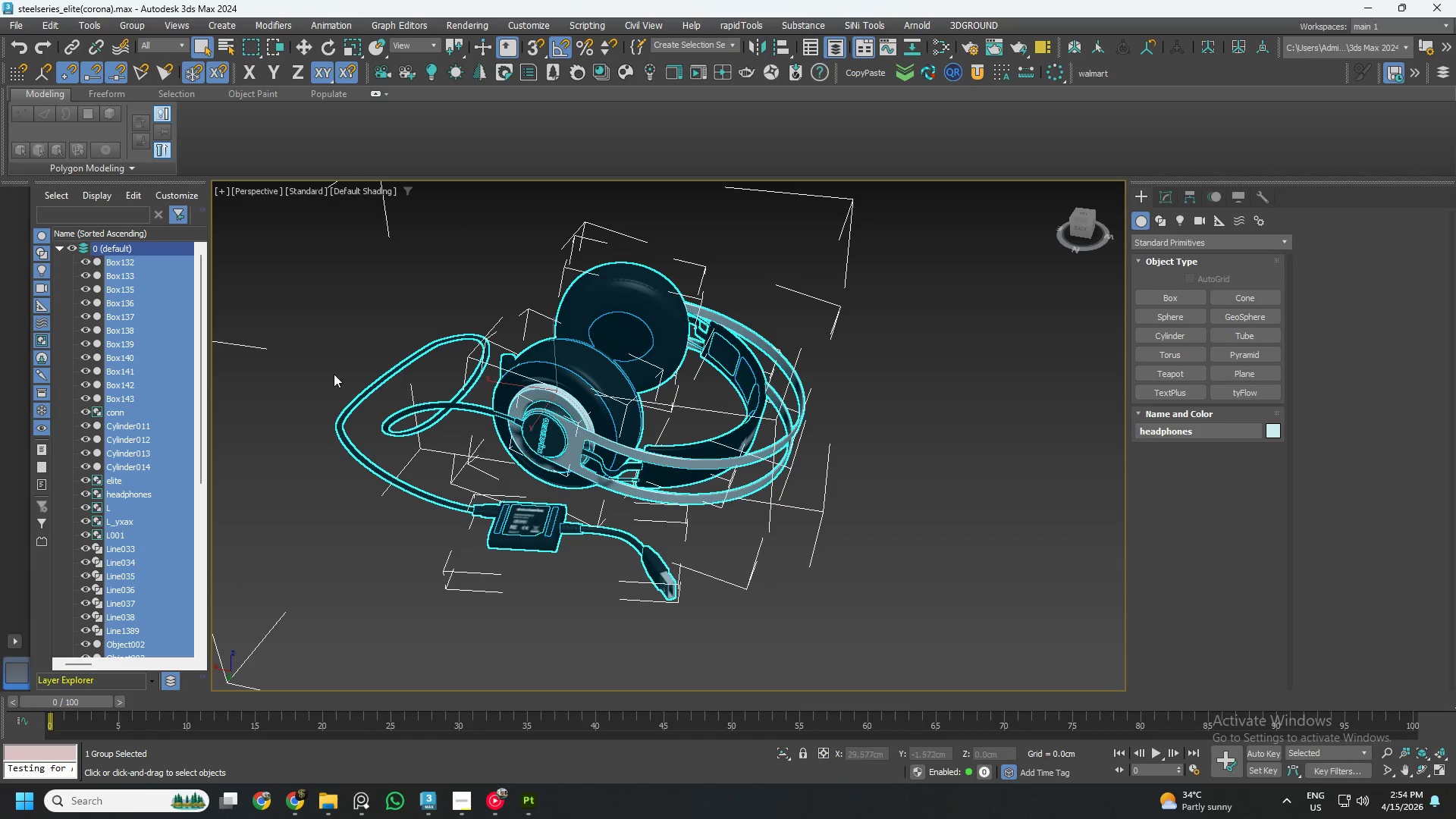 
hold_key(key=AltLeft, duration=0.81)
 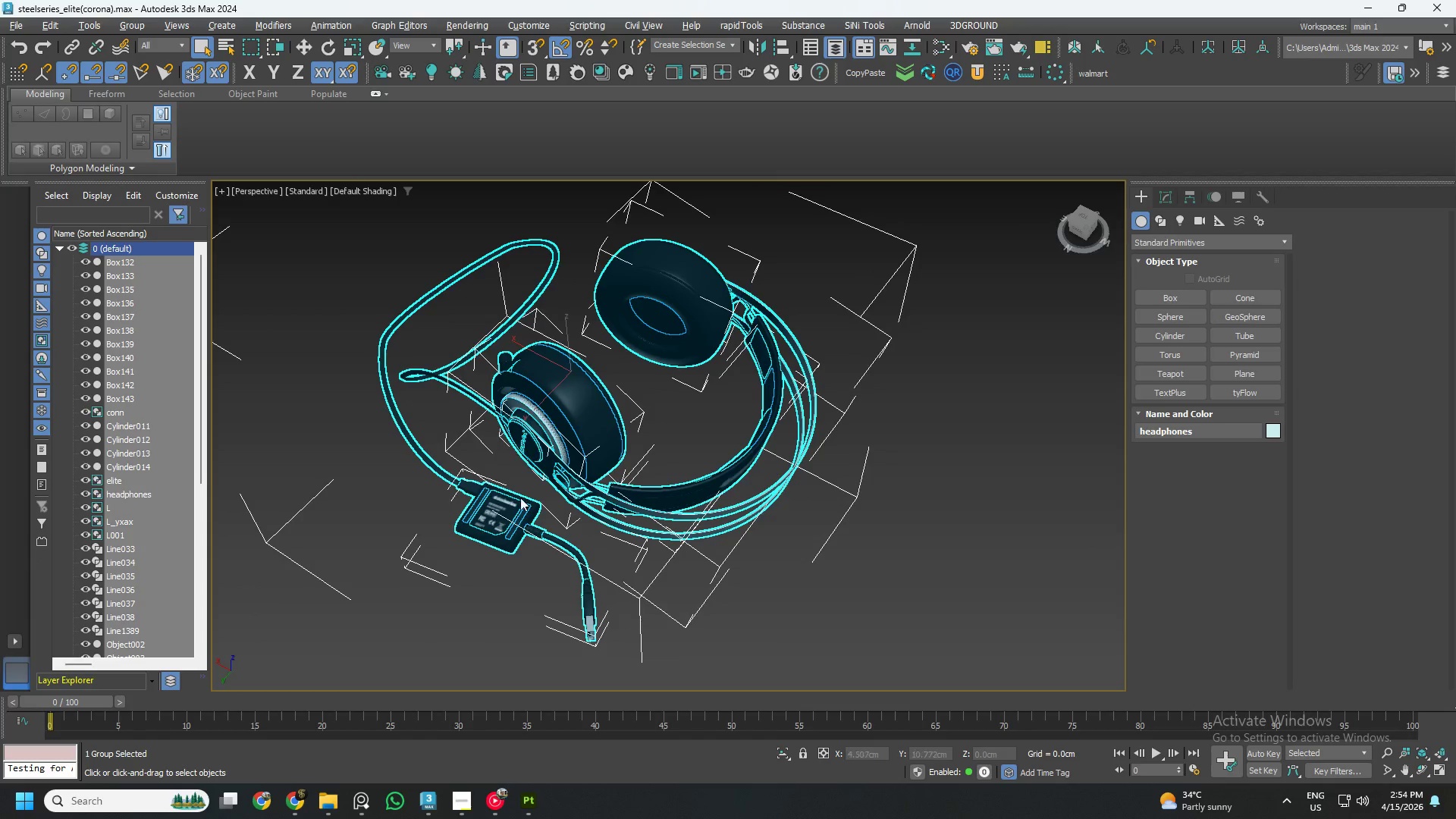 
hold_key(key=AltLeft, duration=0.78)
 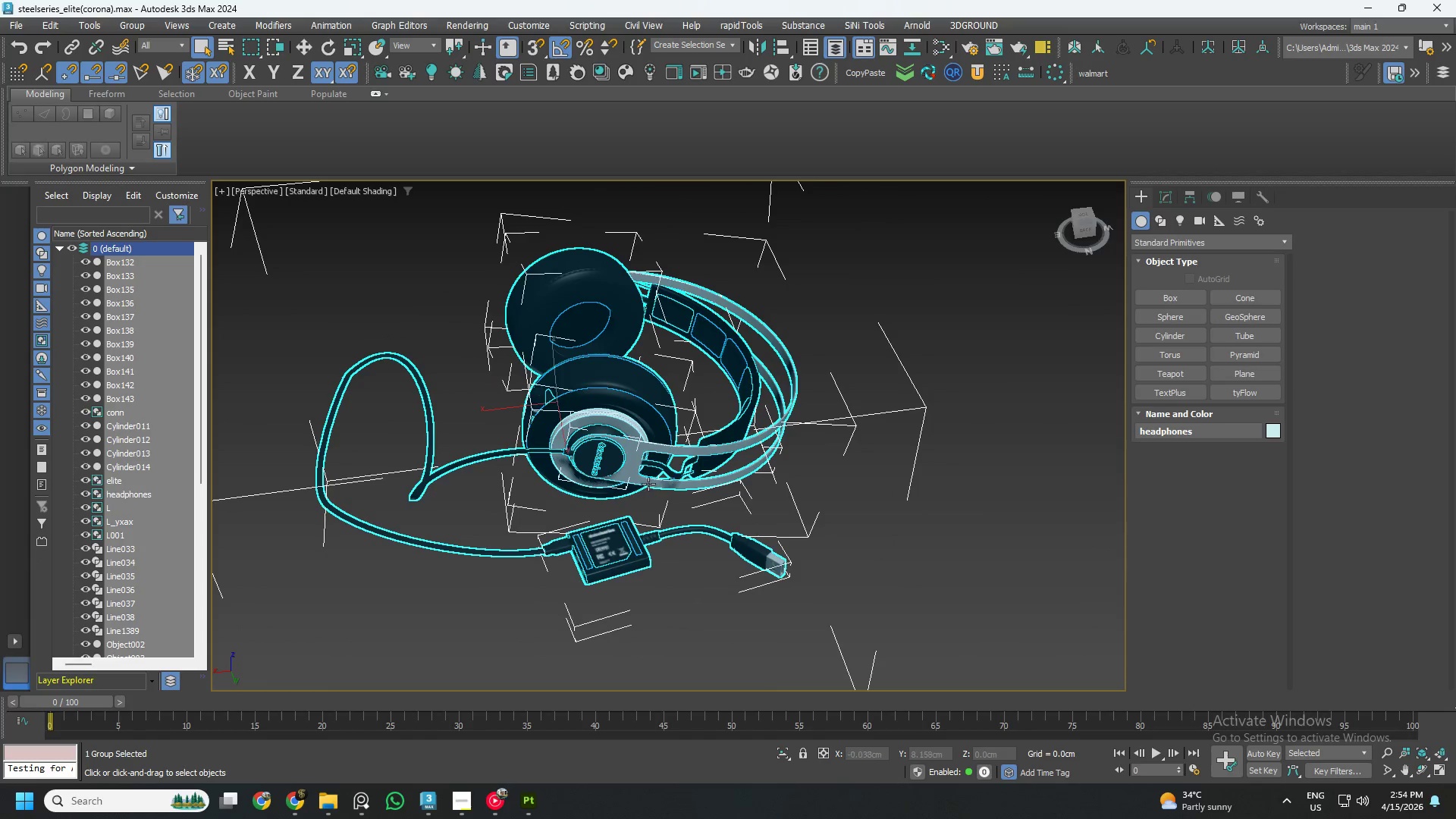 
scroll: coordinate [525, 524], scroll_direction: none, amount: 0.0
 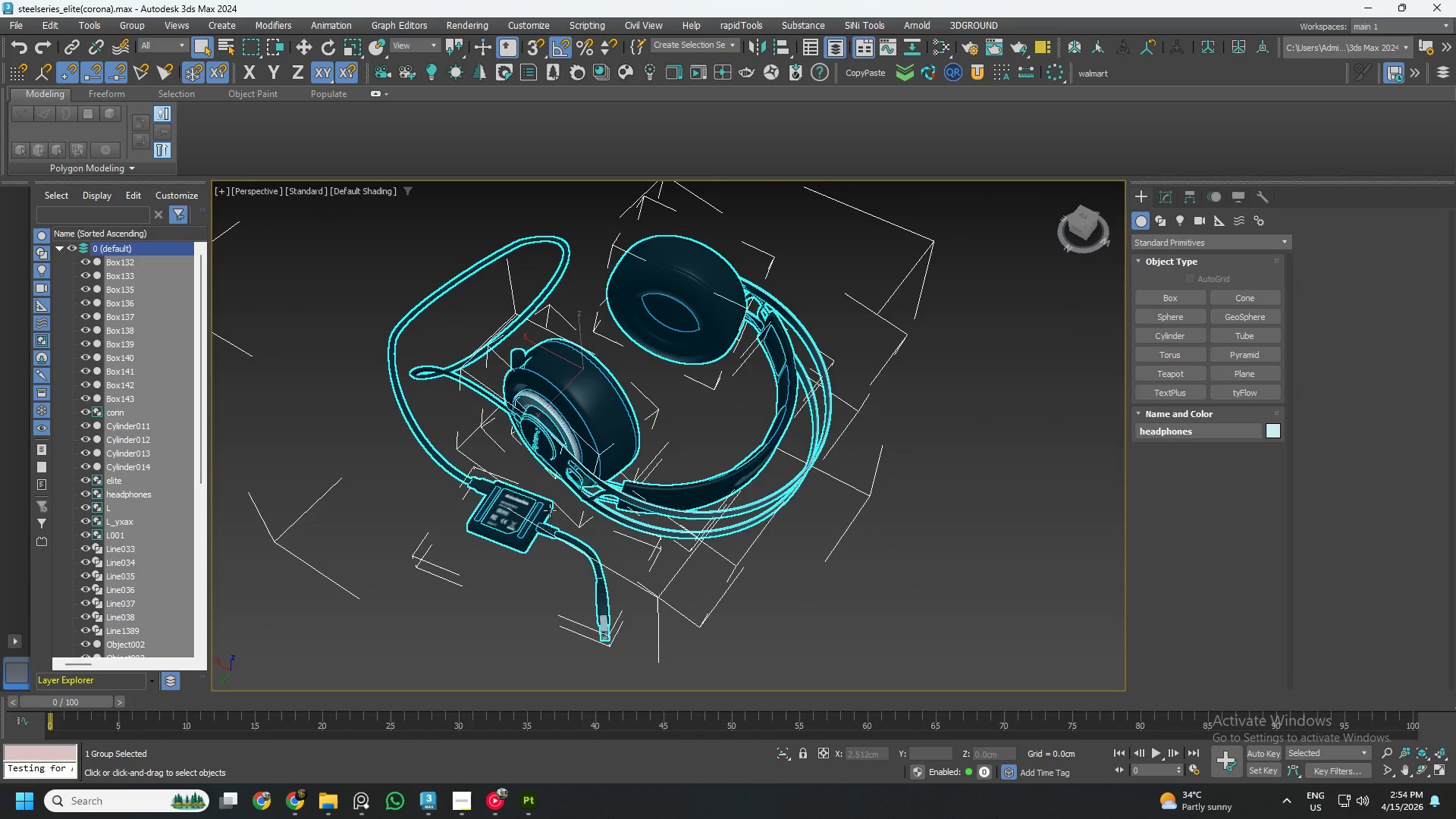 
scroll: coordinate [648, 484], scroll_direction: down, amount: 1.0
 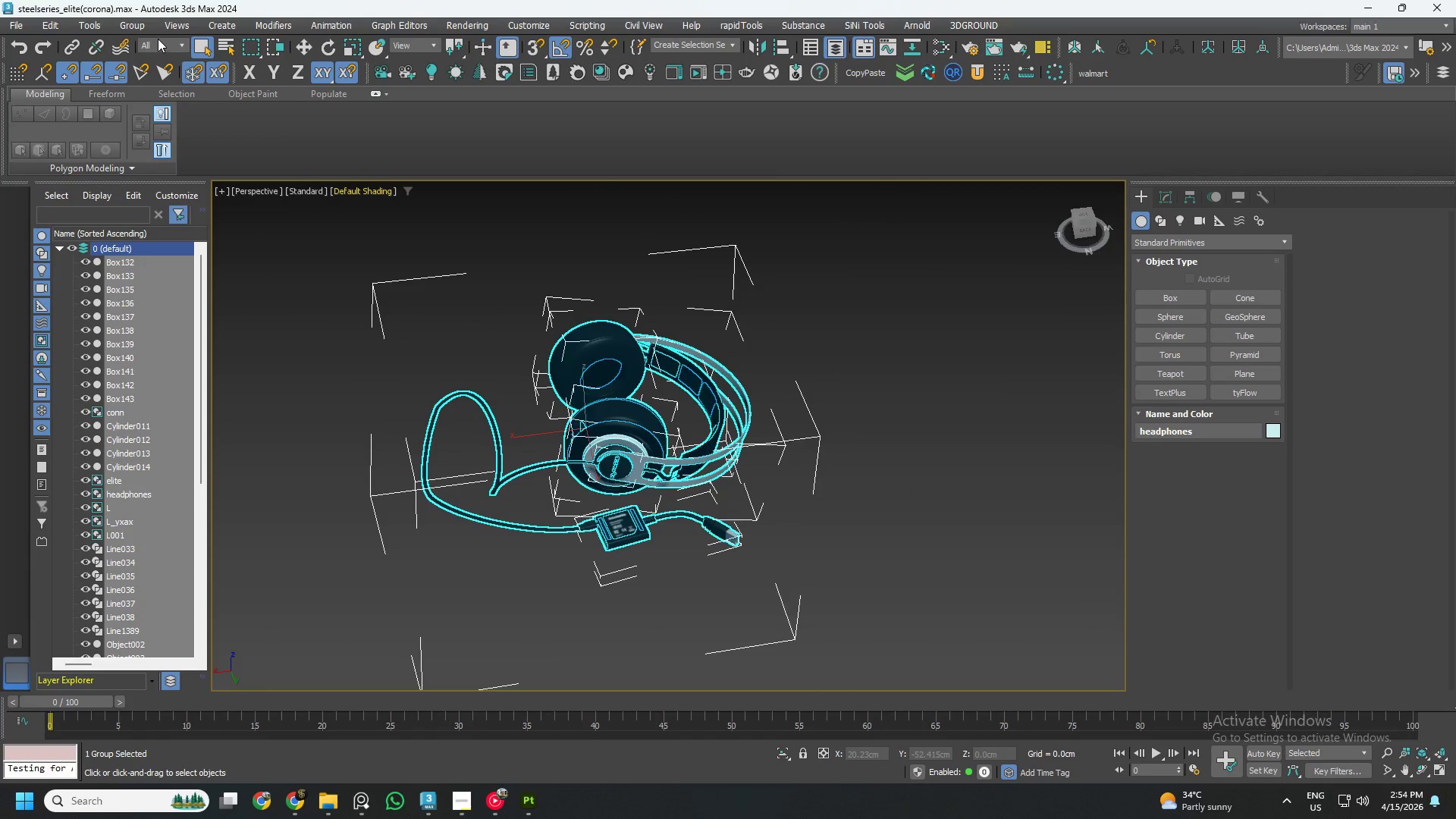 
left_click([138, 24])
 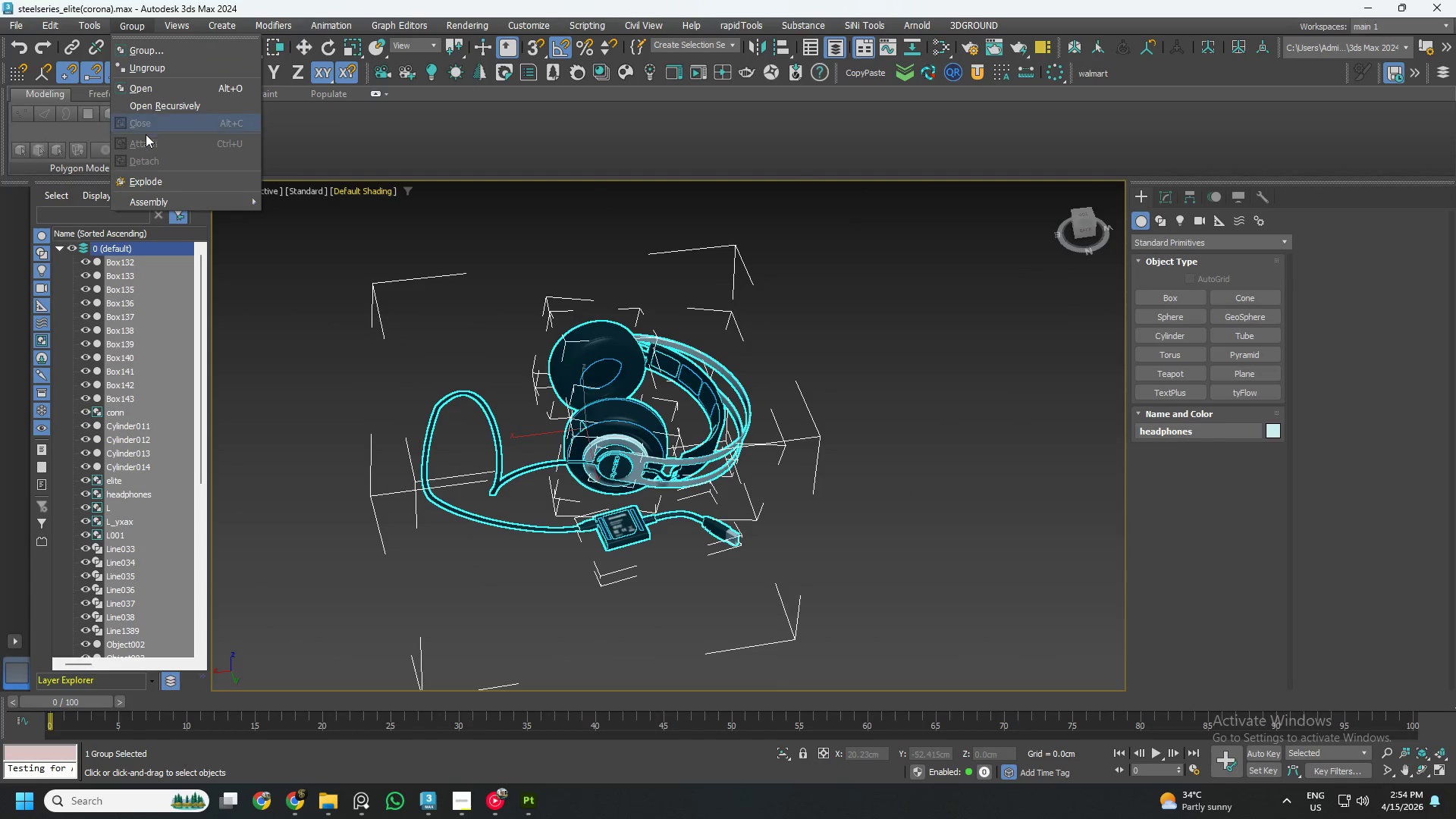 
left_click([154, 174])
 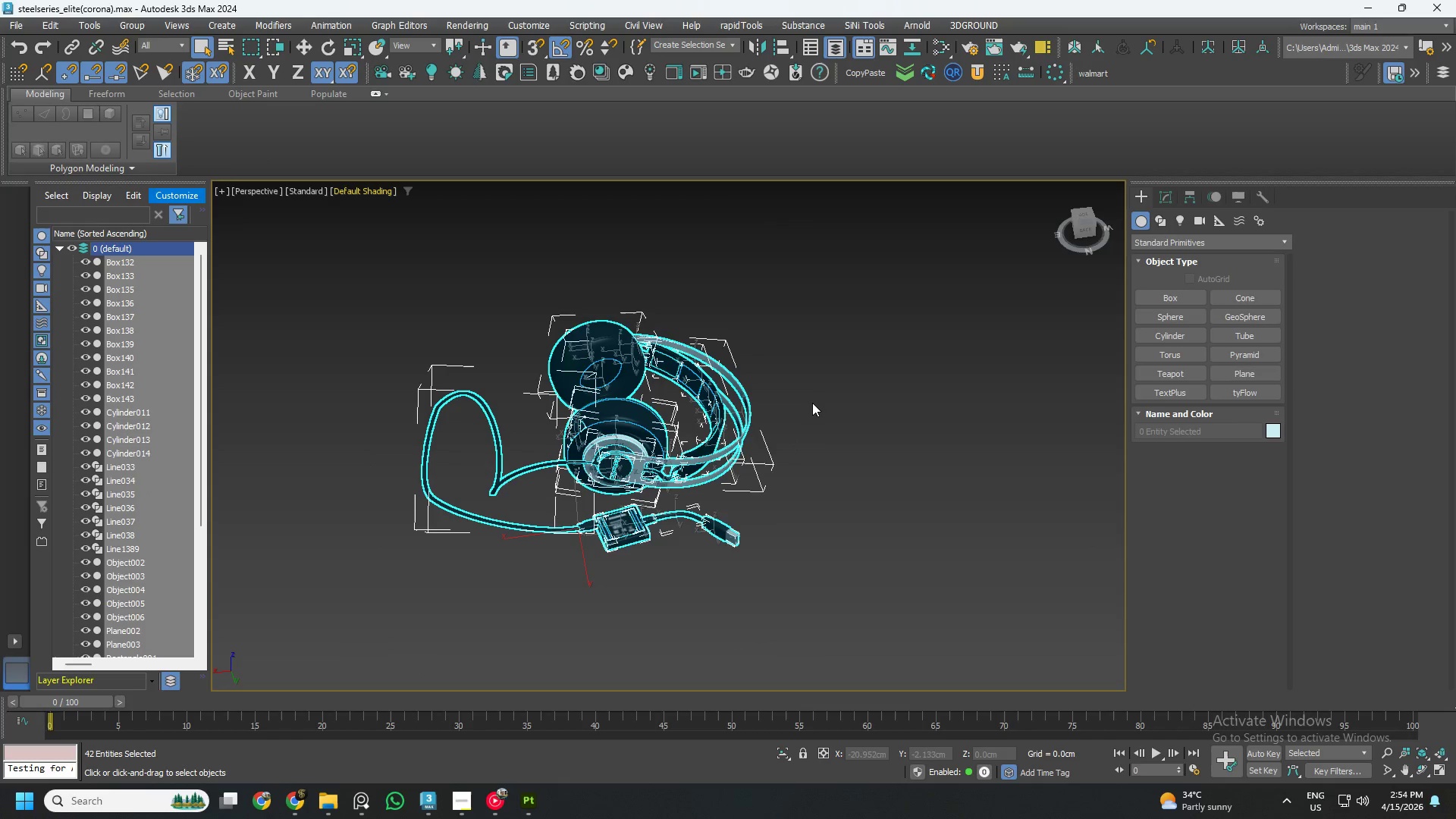 
left_click([874, 427])
 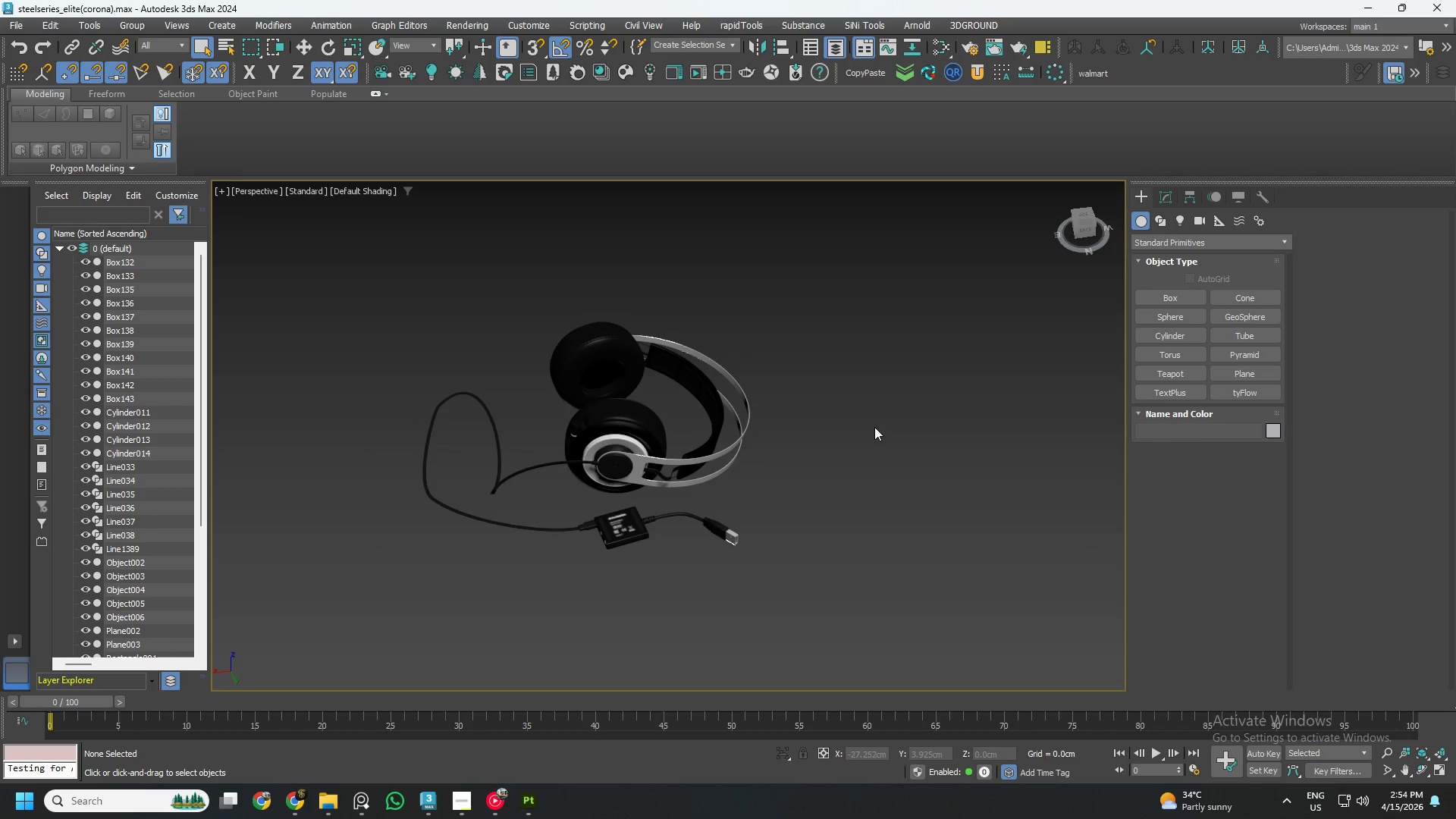 
hold_key(key=AltLeft, duration=0.94)
 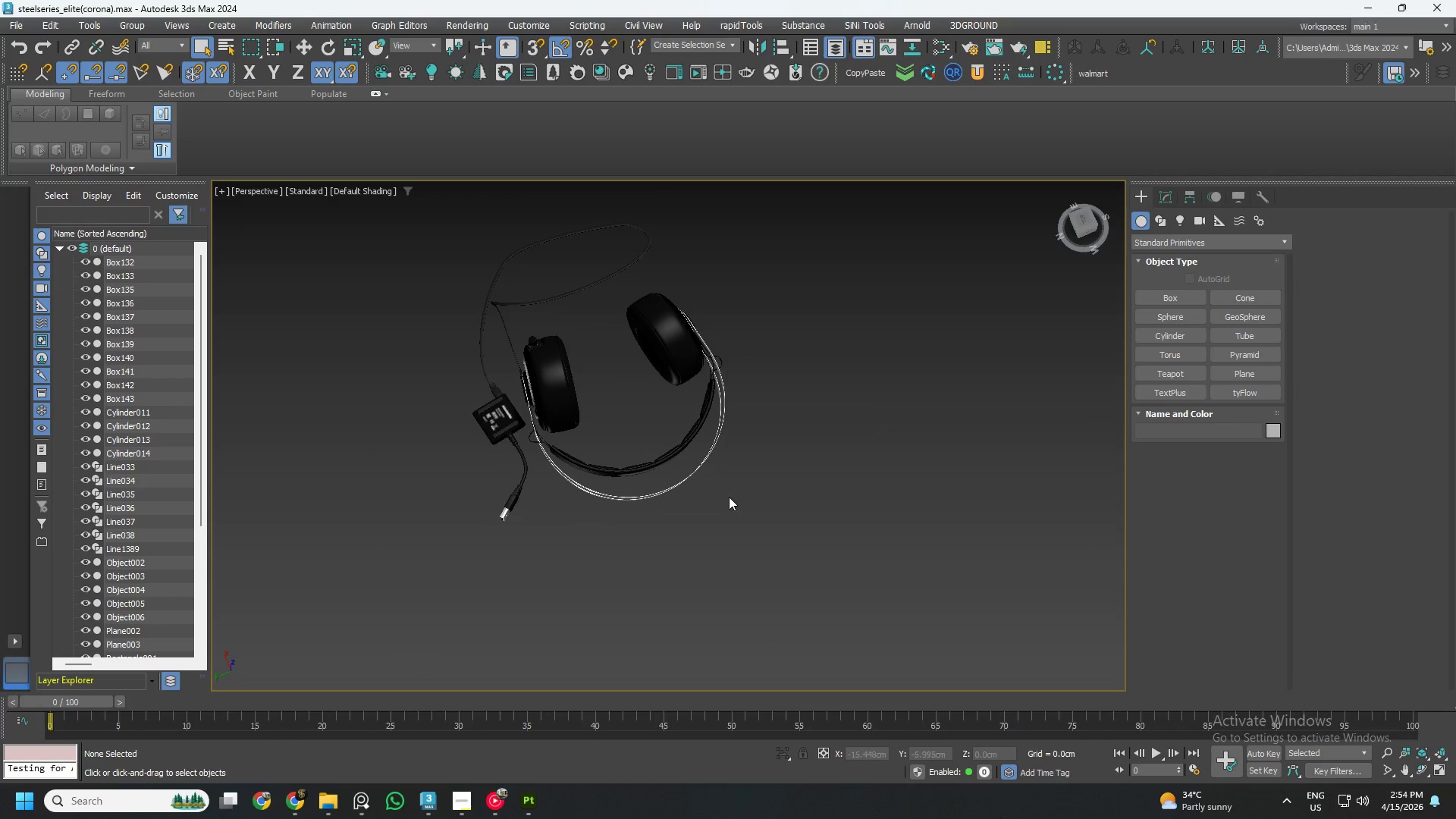 
scroll: coordinate [707, 485], scroll_direction: up, amount: 2.0
 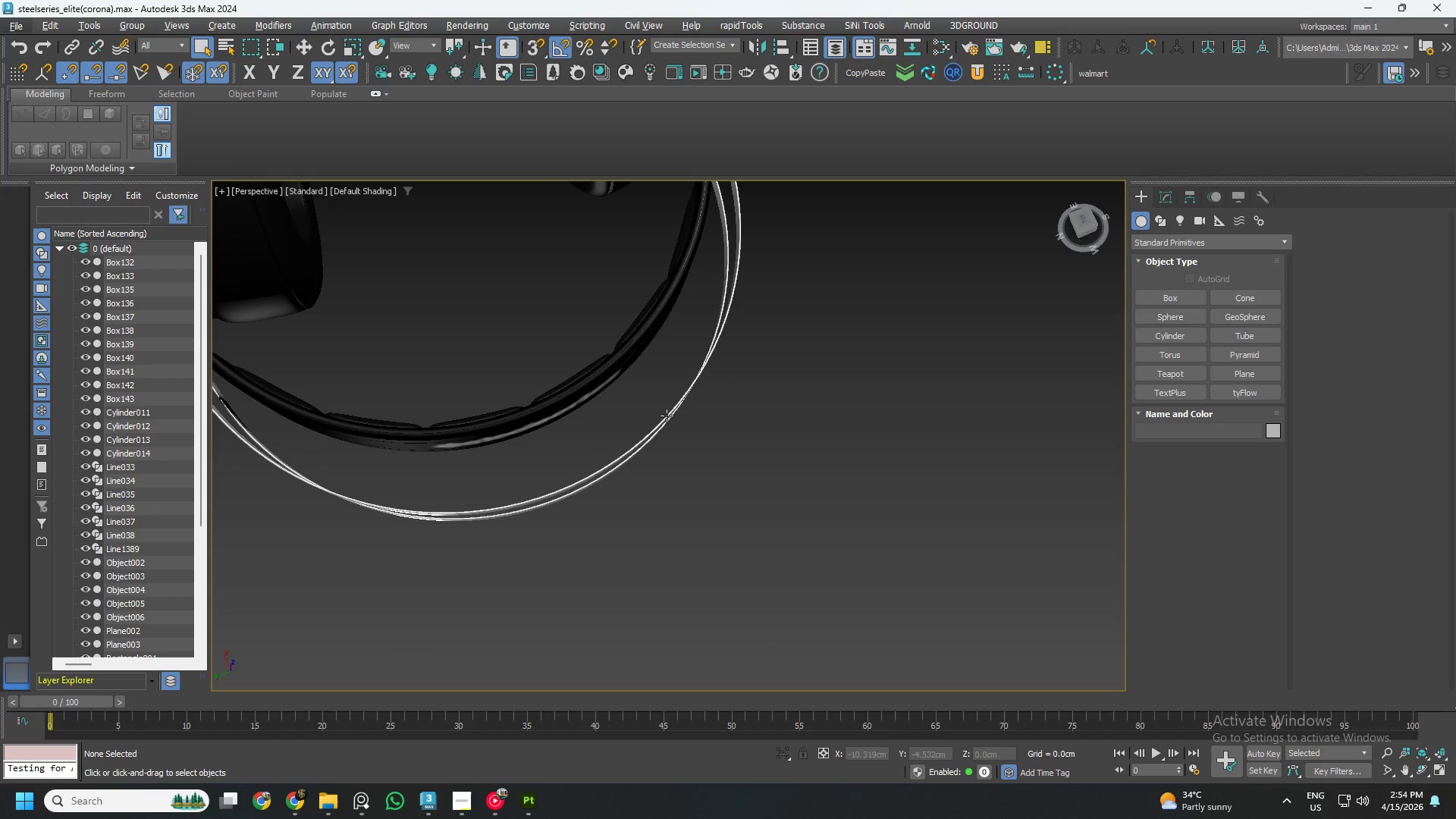 
left_click([667, 414])
 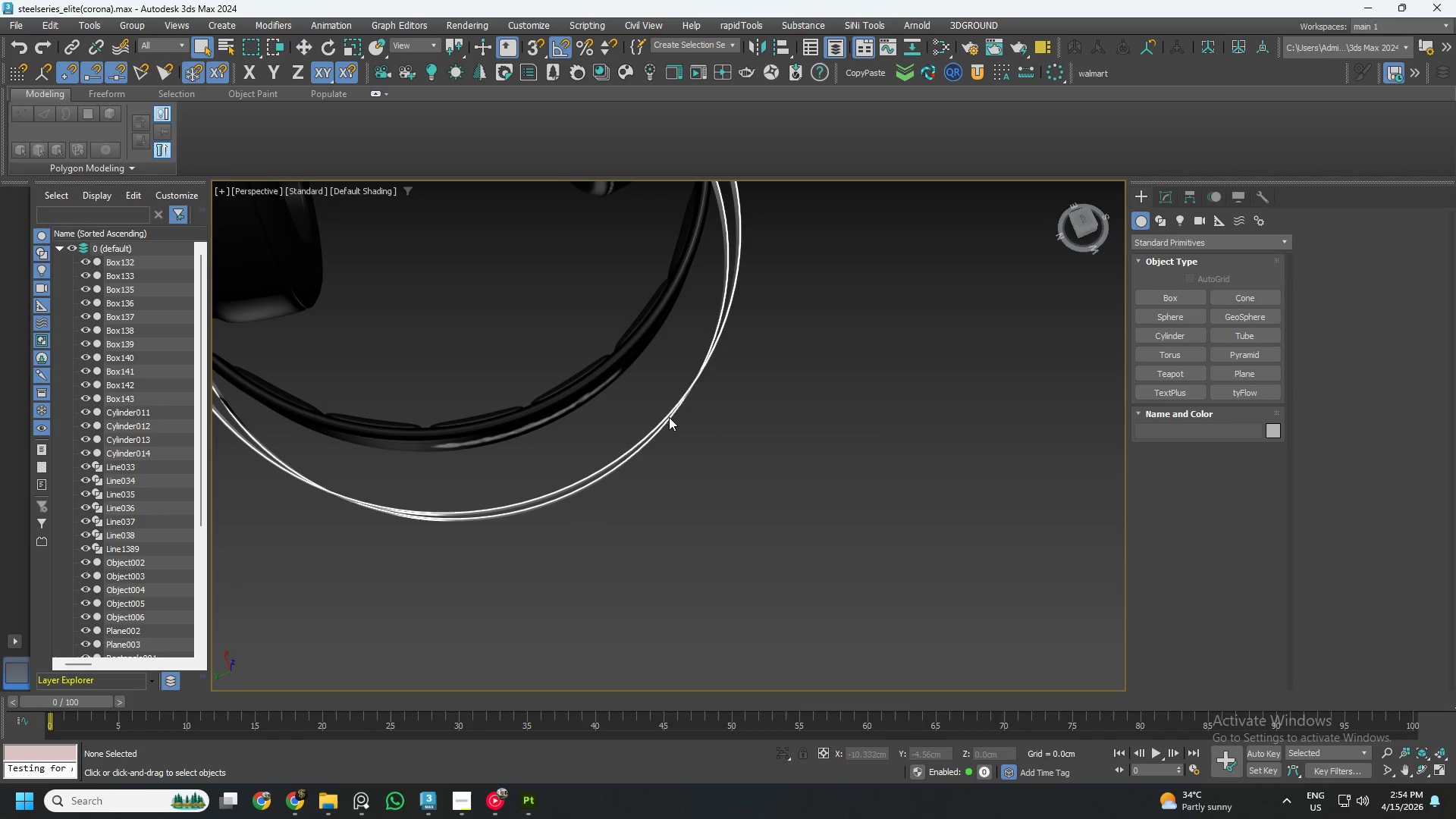 
left_click([669, 417])
 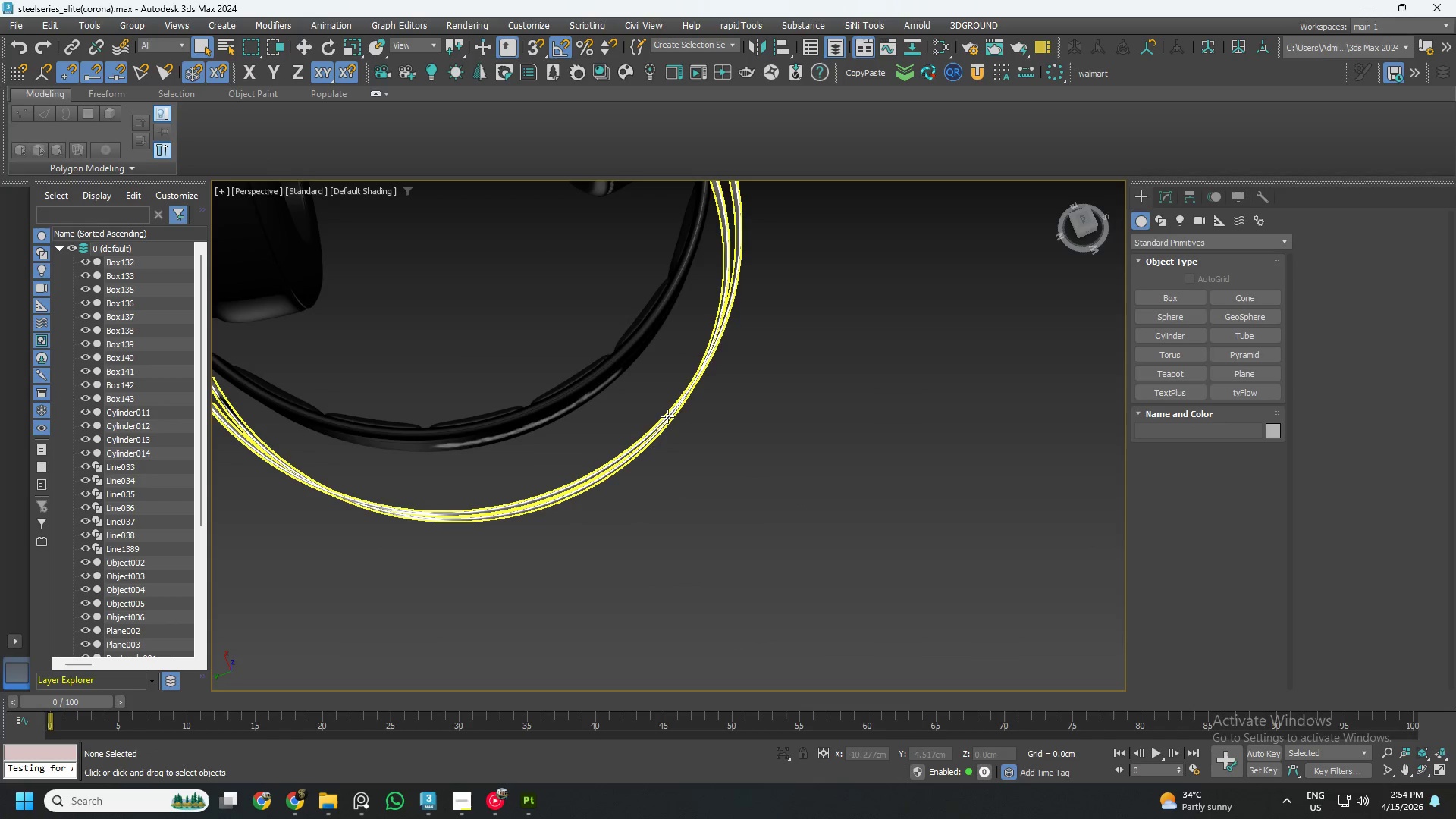 
left_click([667, 416])
 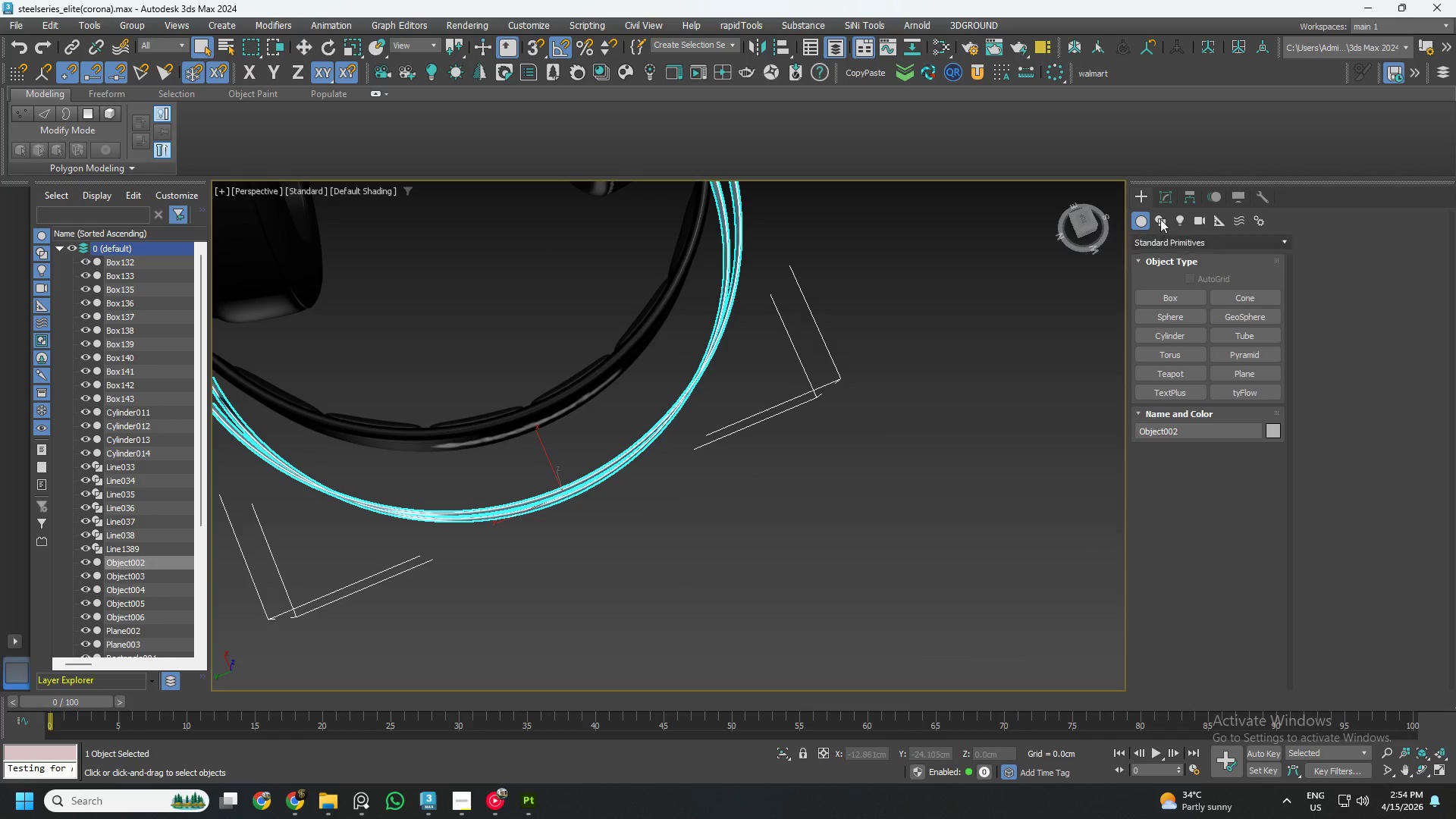 
left_click([1169, 197])
 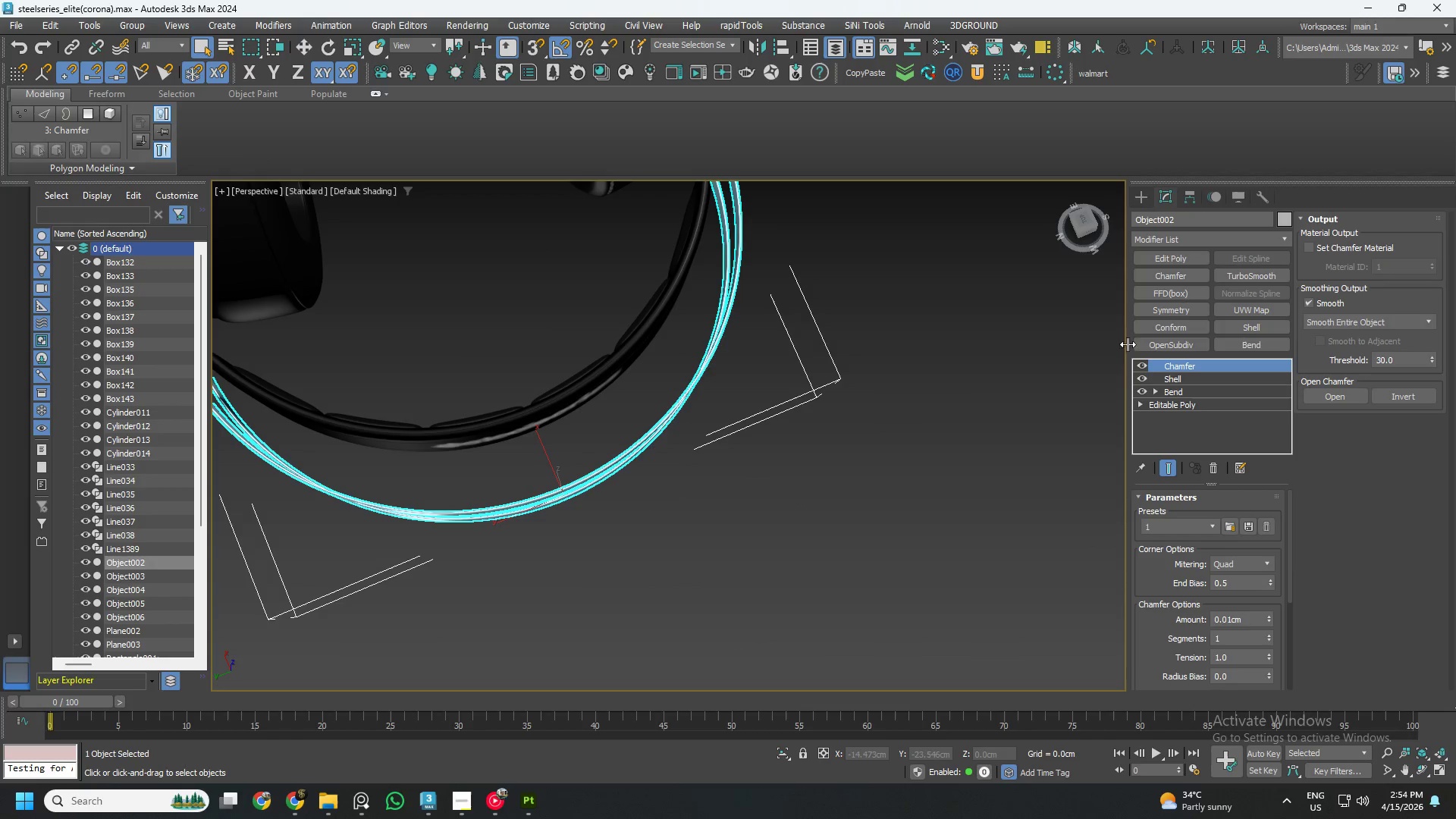 
scroll: coordinate [974, 400], scroll_direction: down, amount: 4.0
 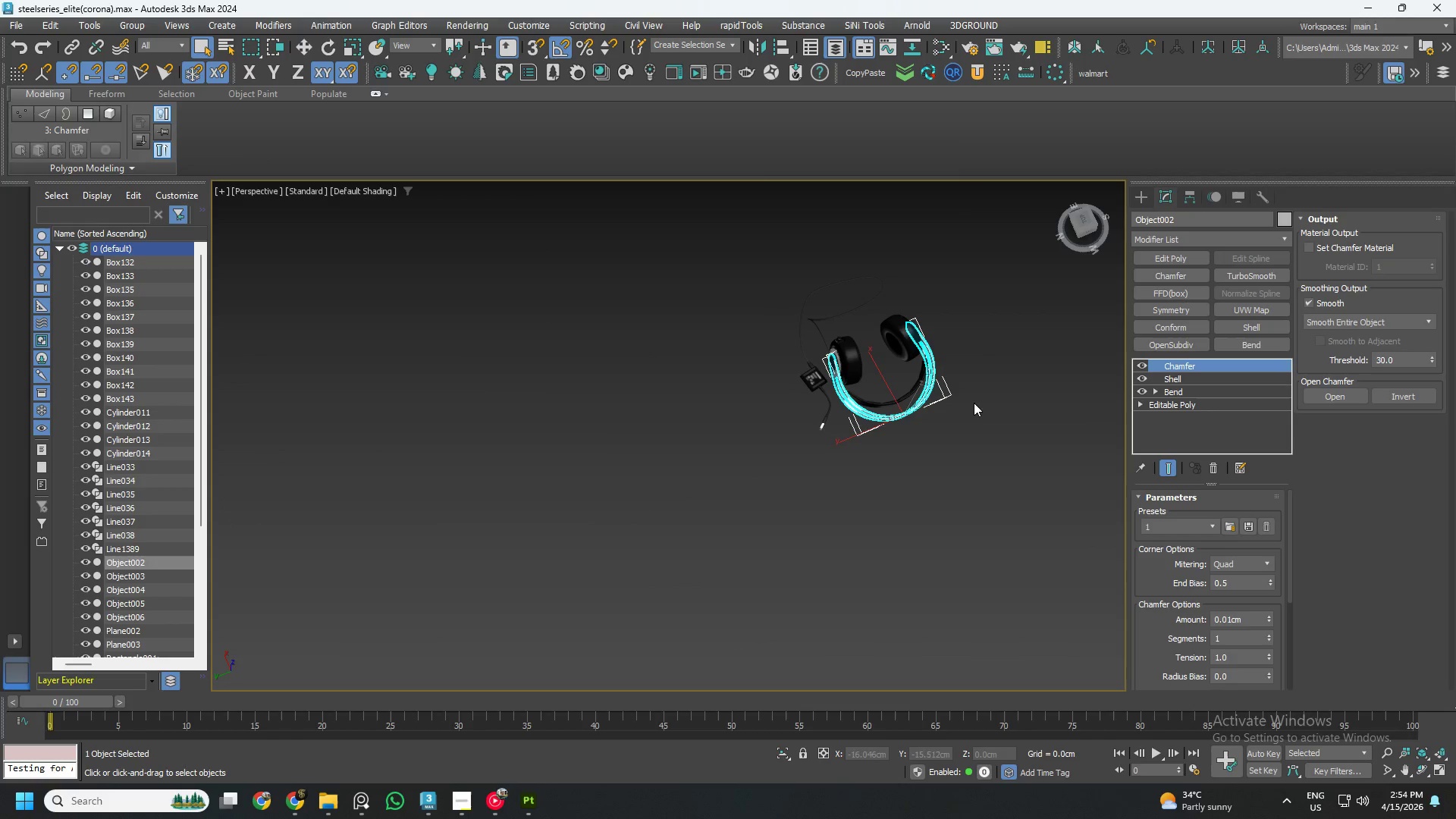 
scroll: coordinate [955, 389], scroll_direction: up, amount: 2.0
 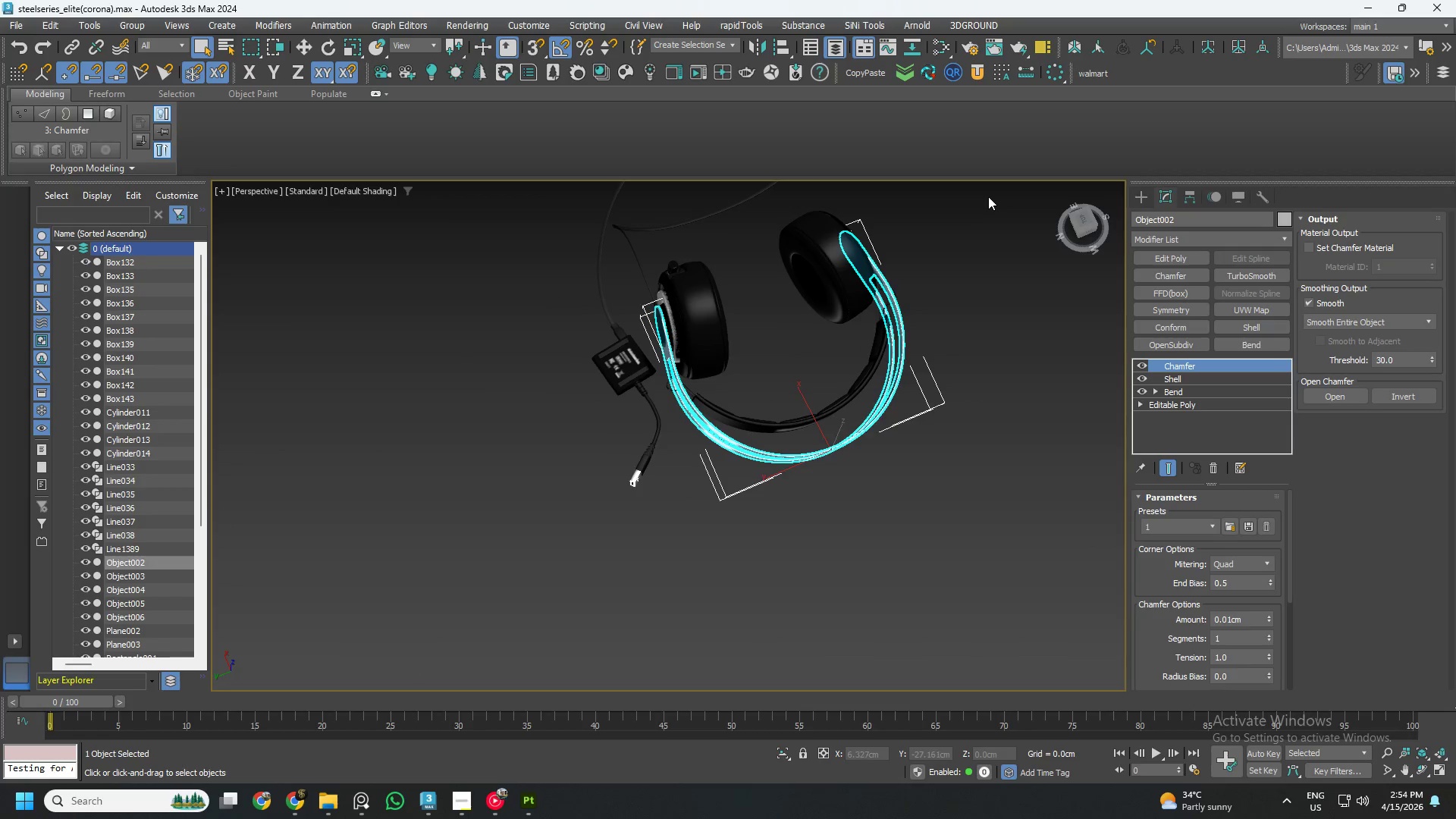 
left_click_drag(start_coordinate=[988, 196], to_coordinate=[589, 553])
 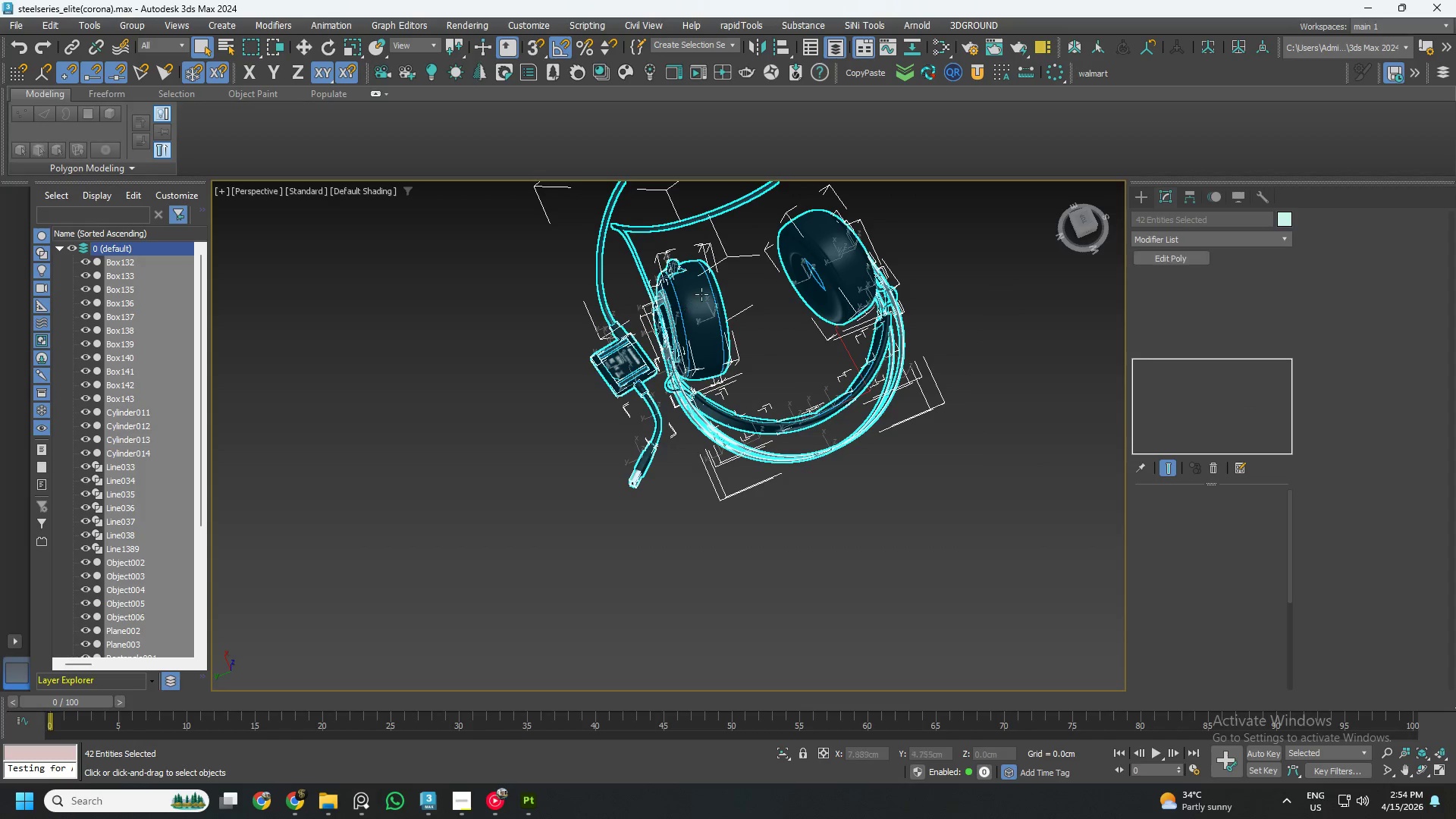 
right_click([703, 294])
 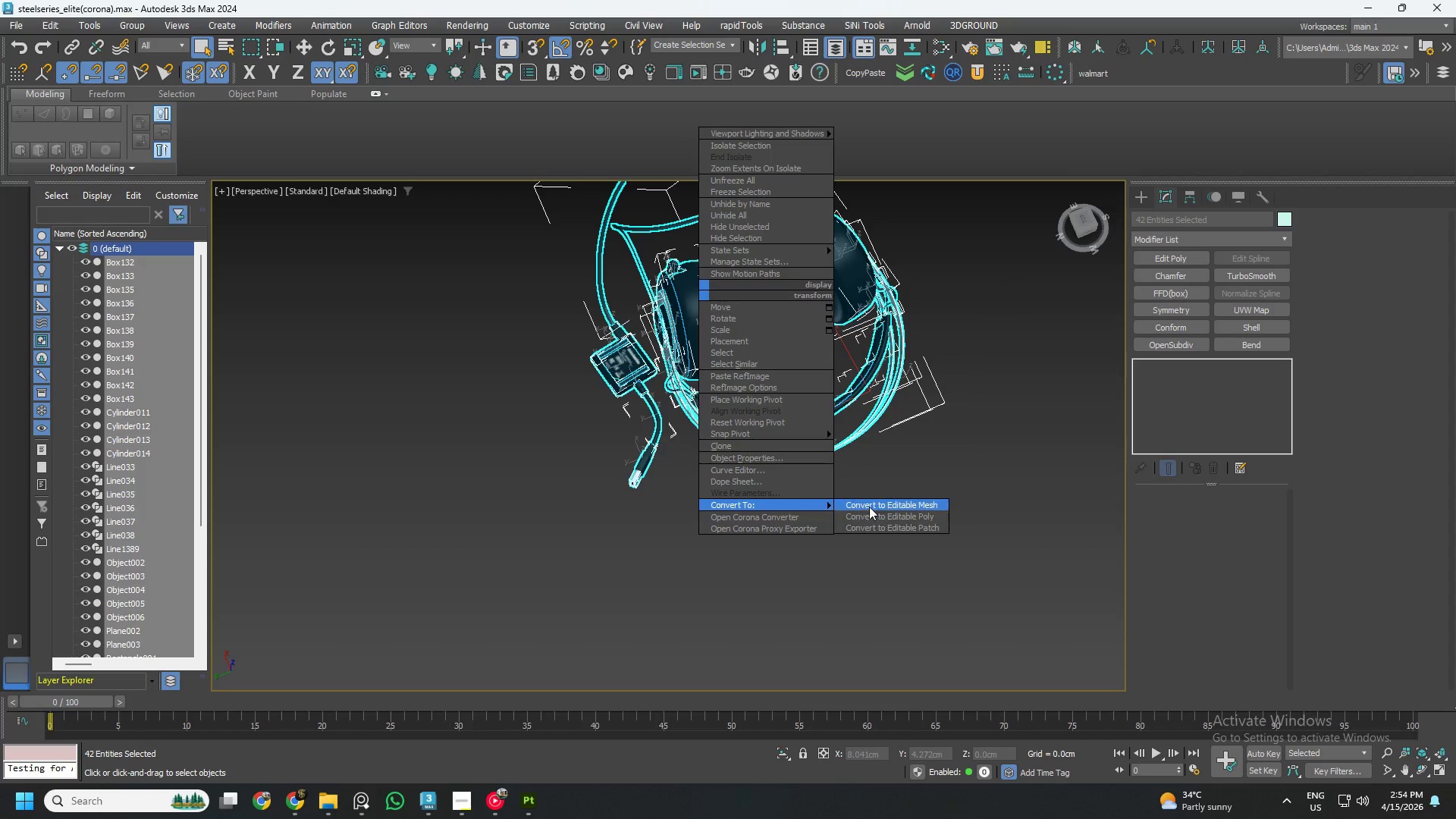 
left_click([897, 513])
 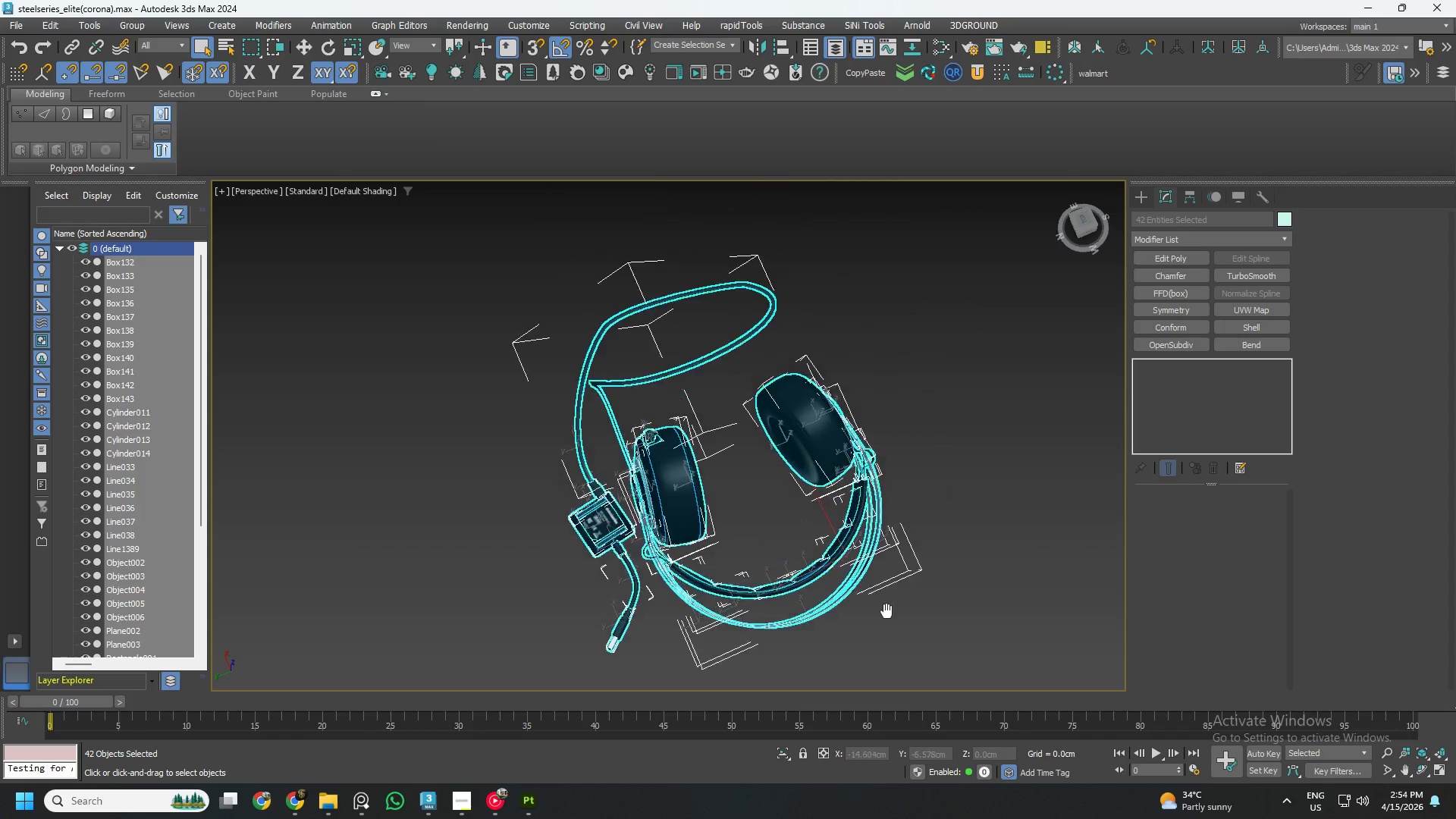 
hold_key(key=AltLeft, duration=0.91)
 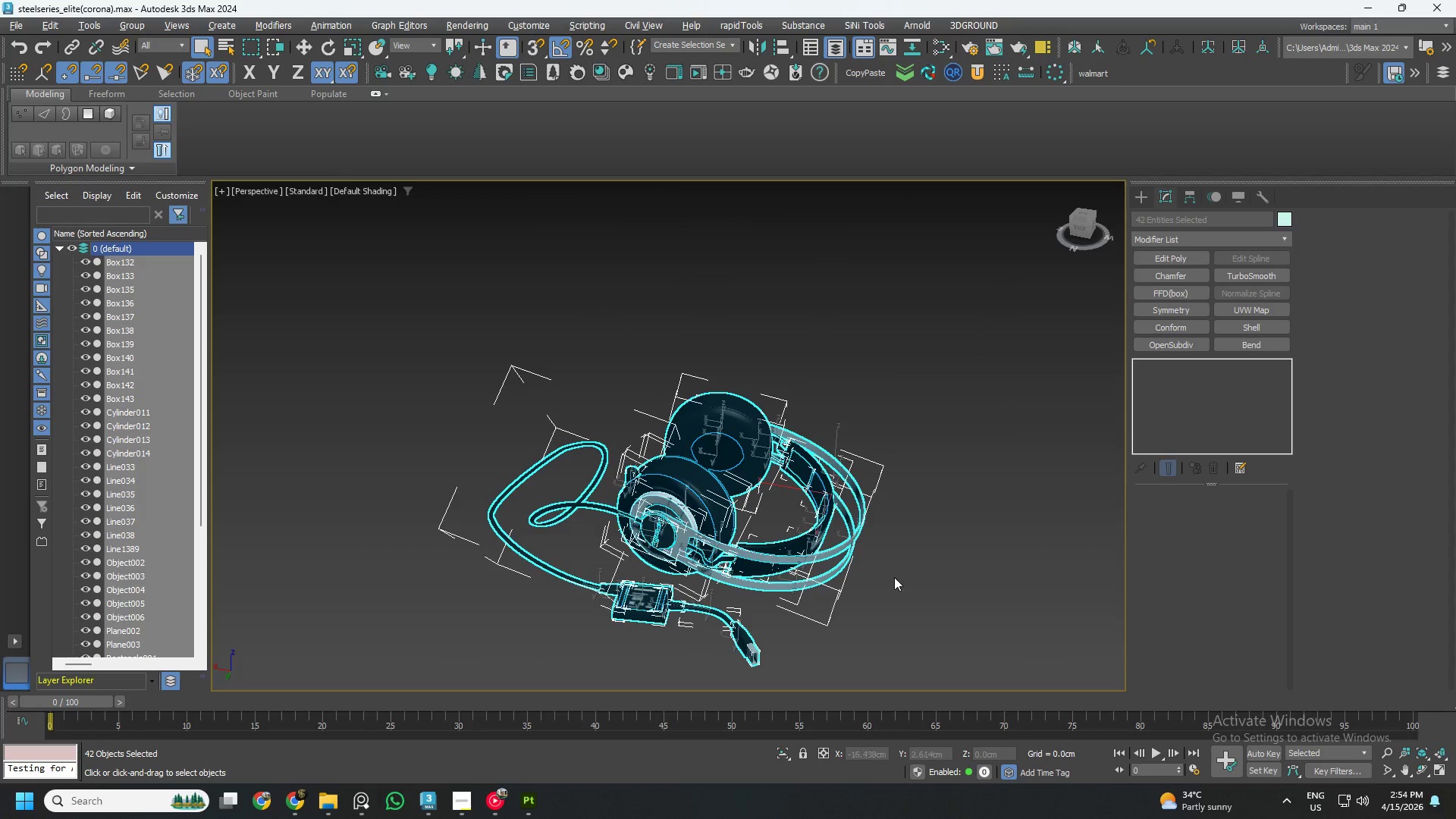 
hold_key(key=AltLeft, duration=0.44)
 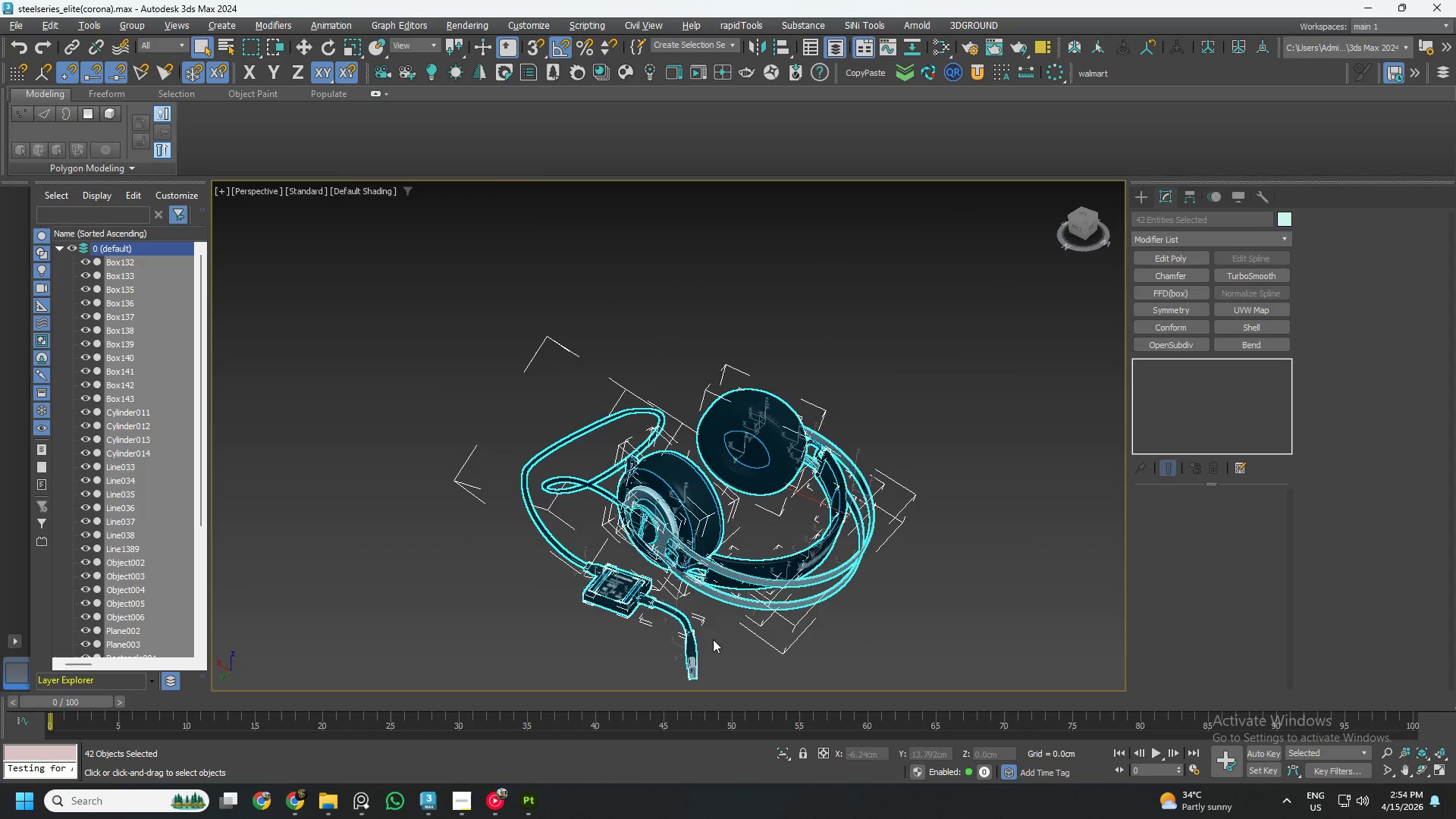 
hold_key(key=AltLeft, duration=1.55)
 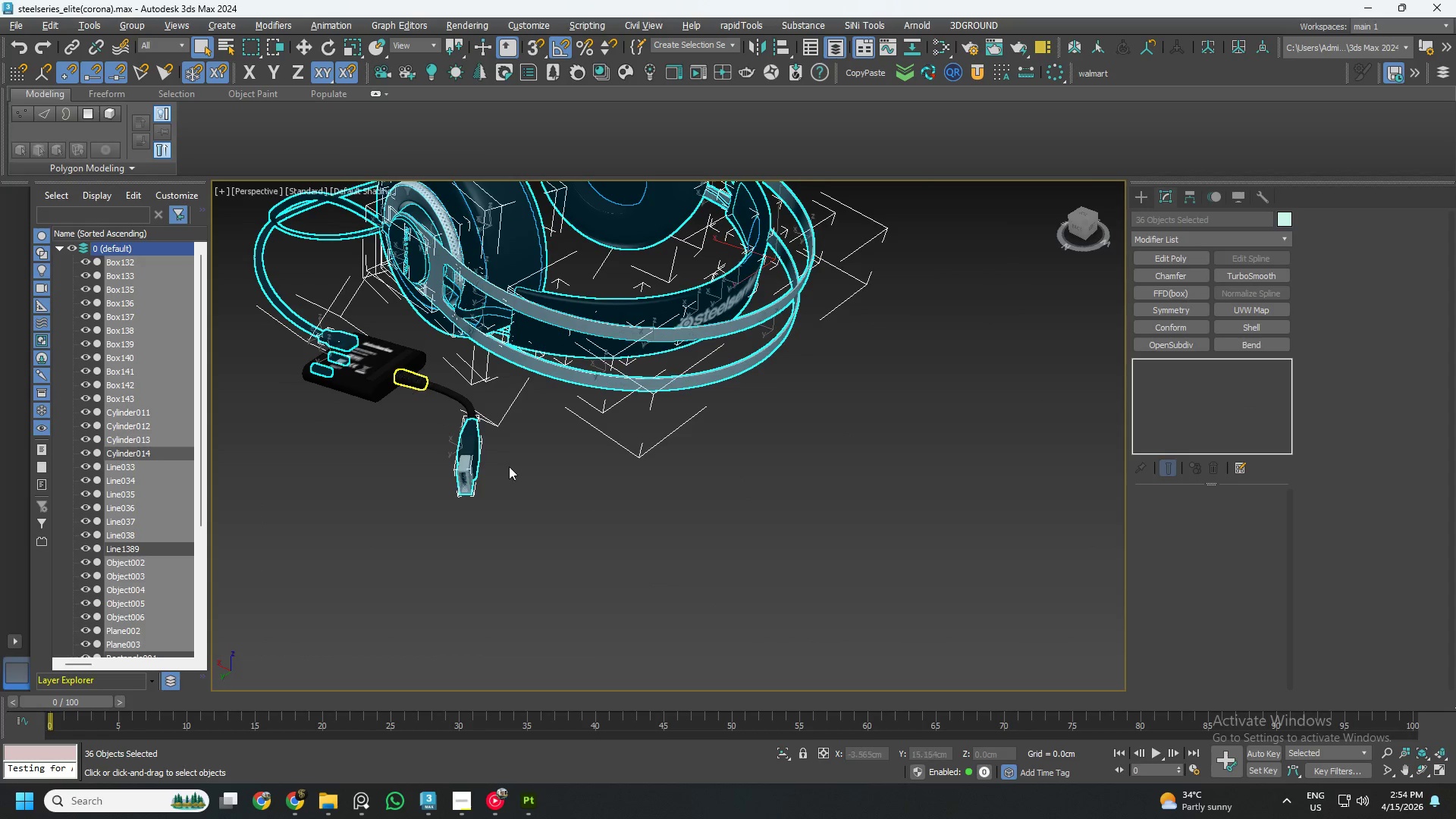 
scroll: coordinate [657, 646], scroll_direction: up, amount: 3.0
 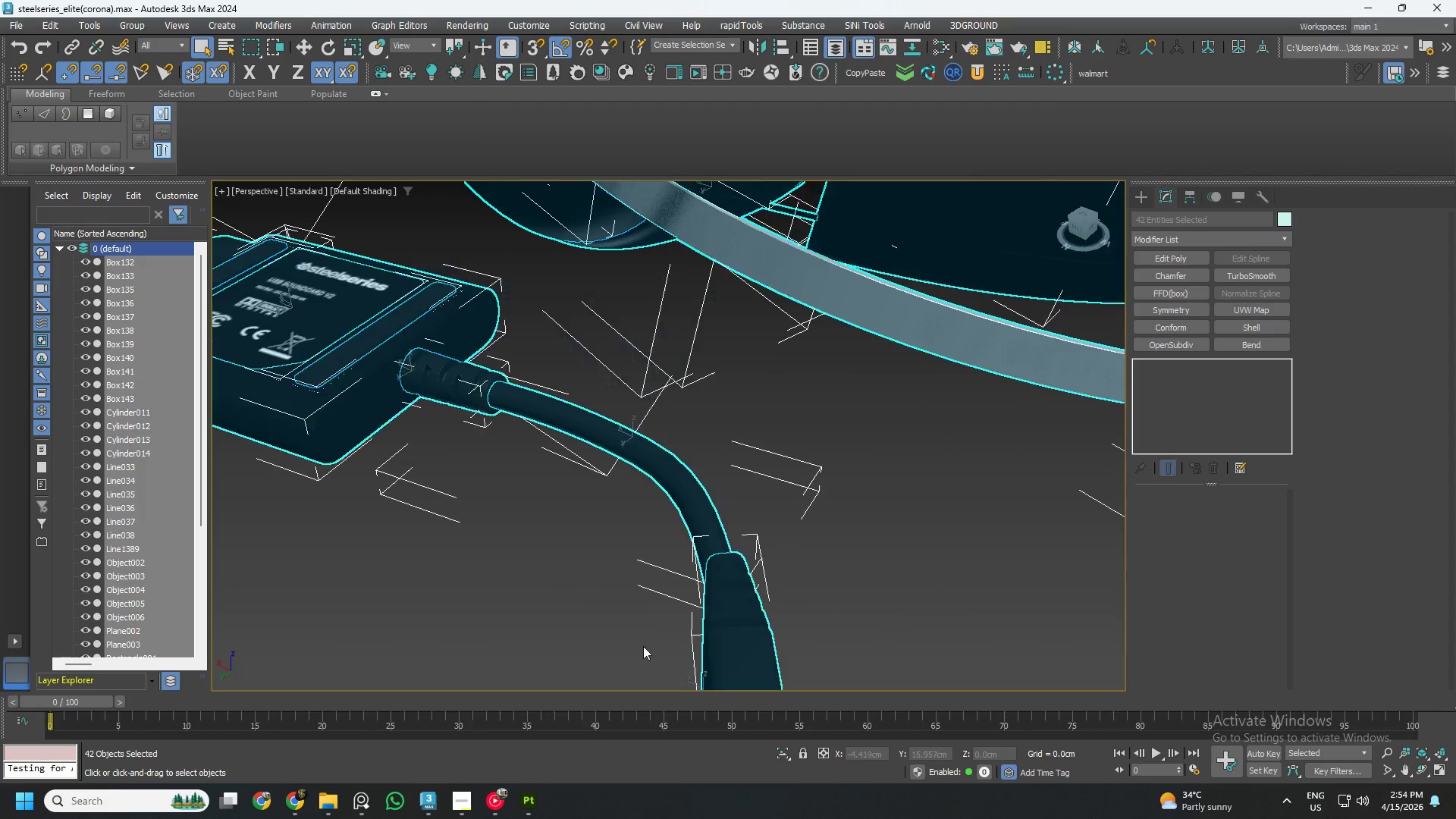 
left_click_drag(start_coordinate=[532, 657], to_coordinate=[263, 296])
 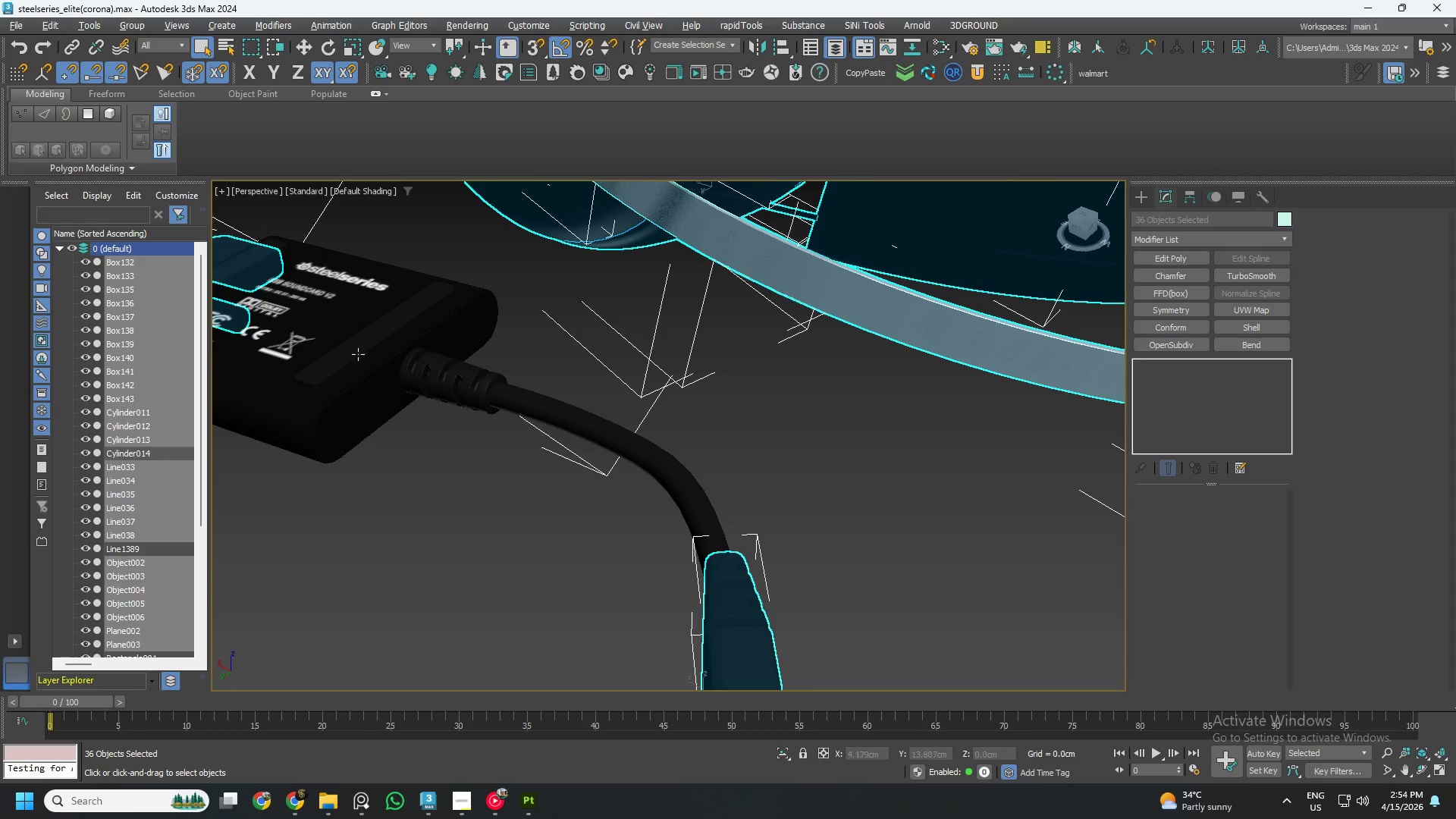 
hold_key(key=AltLeft, duration=1.08)
 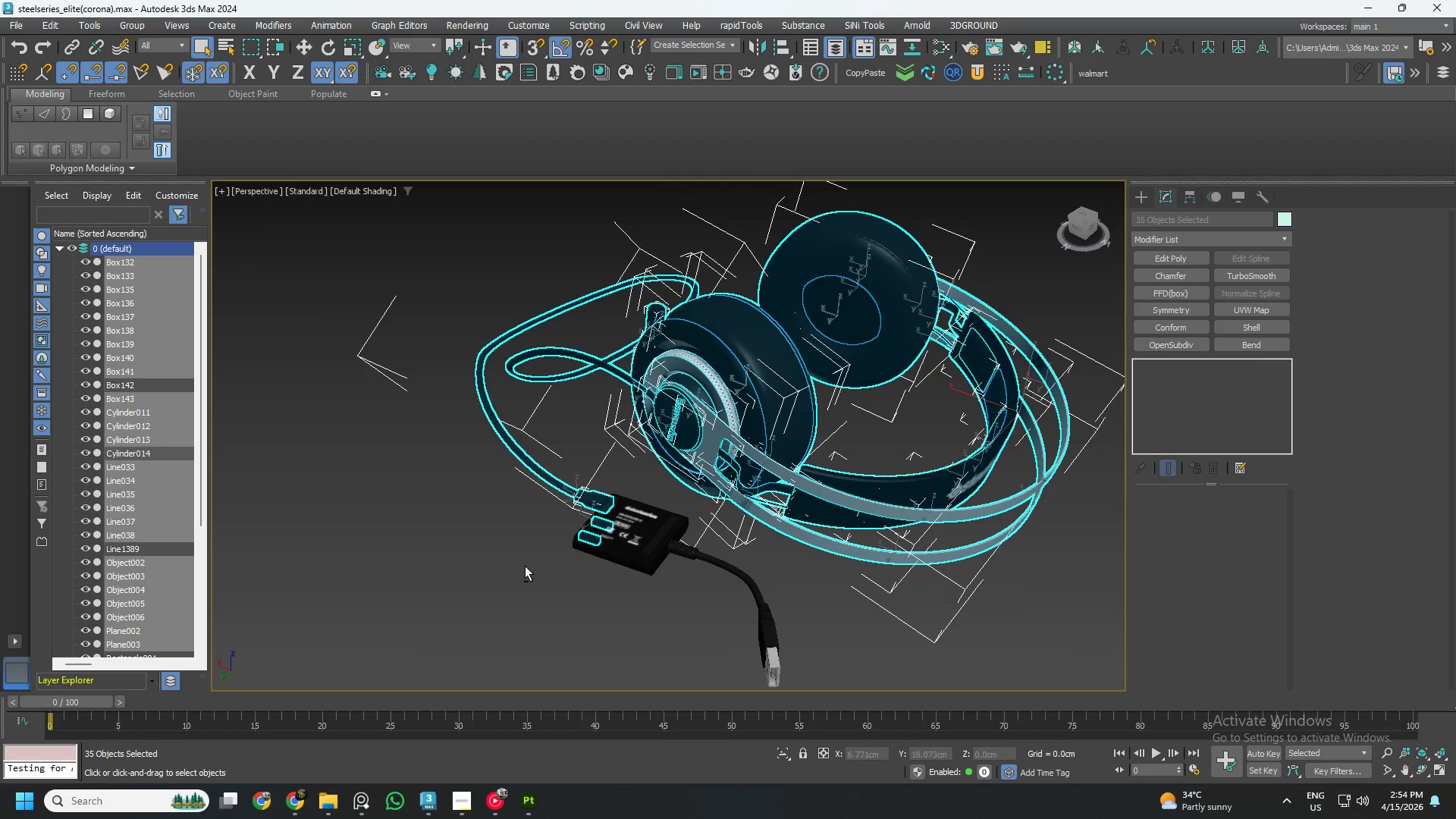 
scroll: coordinate [397, 381], scroll_direction: down, amount: 3.0
 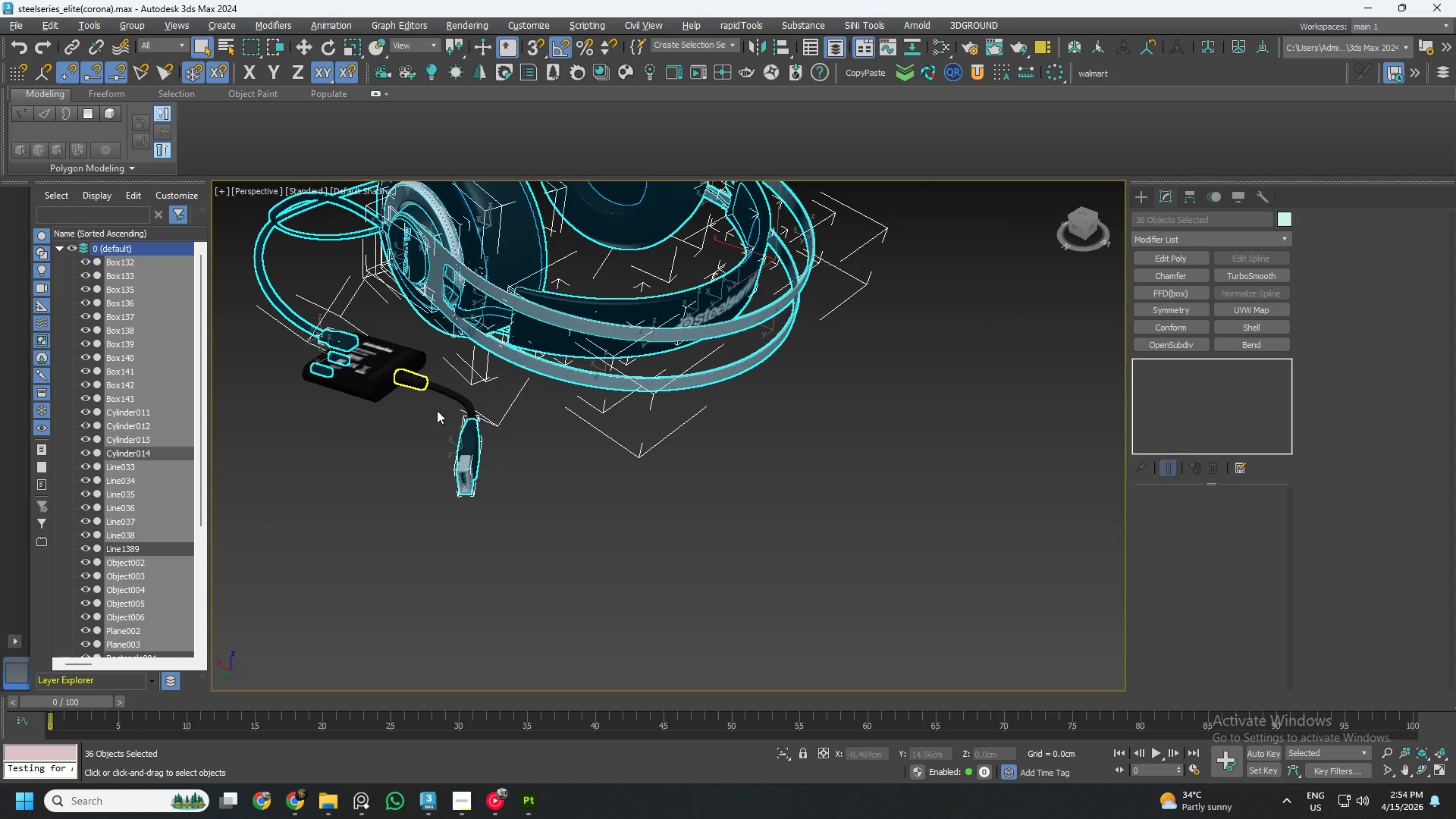 
left_click_drag(start_coordinate=[553, 576], to_coordinate=[397, 430])
 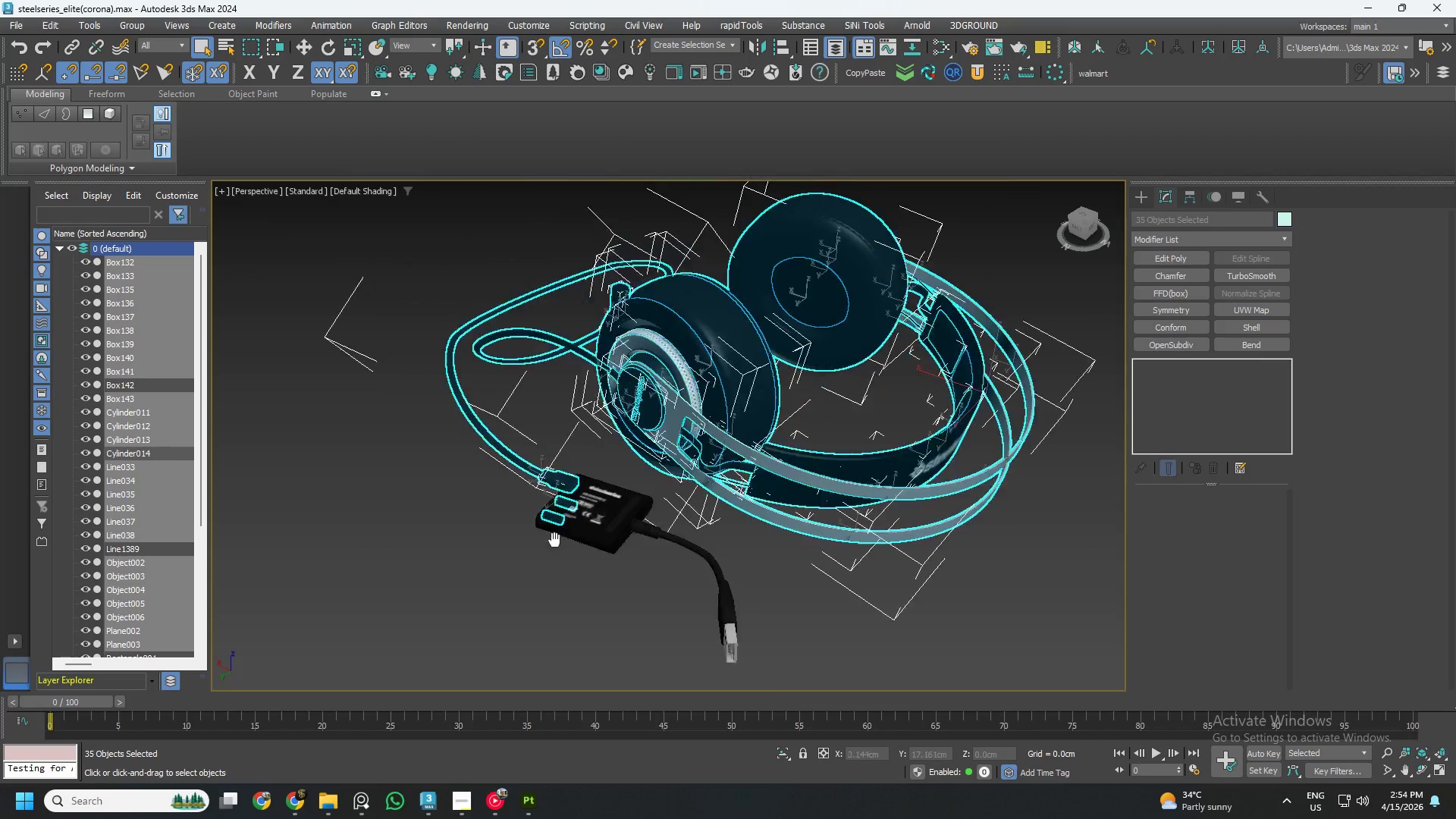 
hold_key(key=AltLeft, duration=1.84)
left_click_drag(start_coordinate=[588, 611], to_coordinate=[455, 441])
 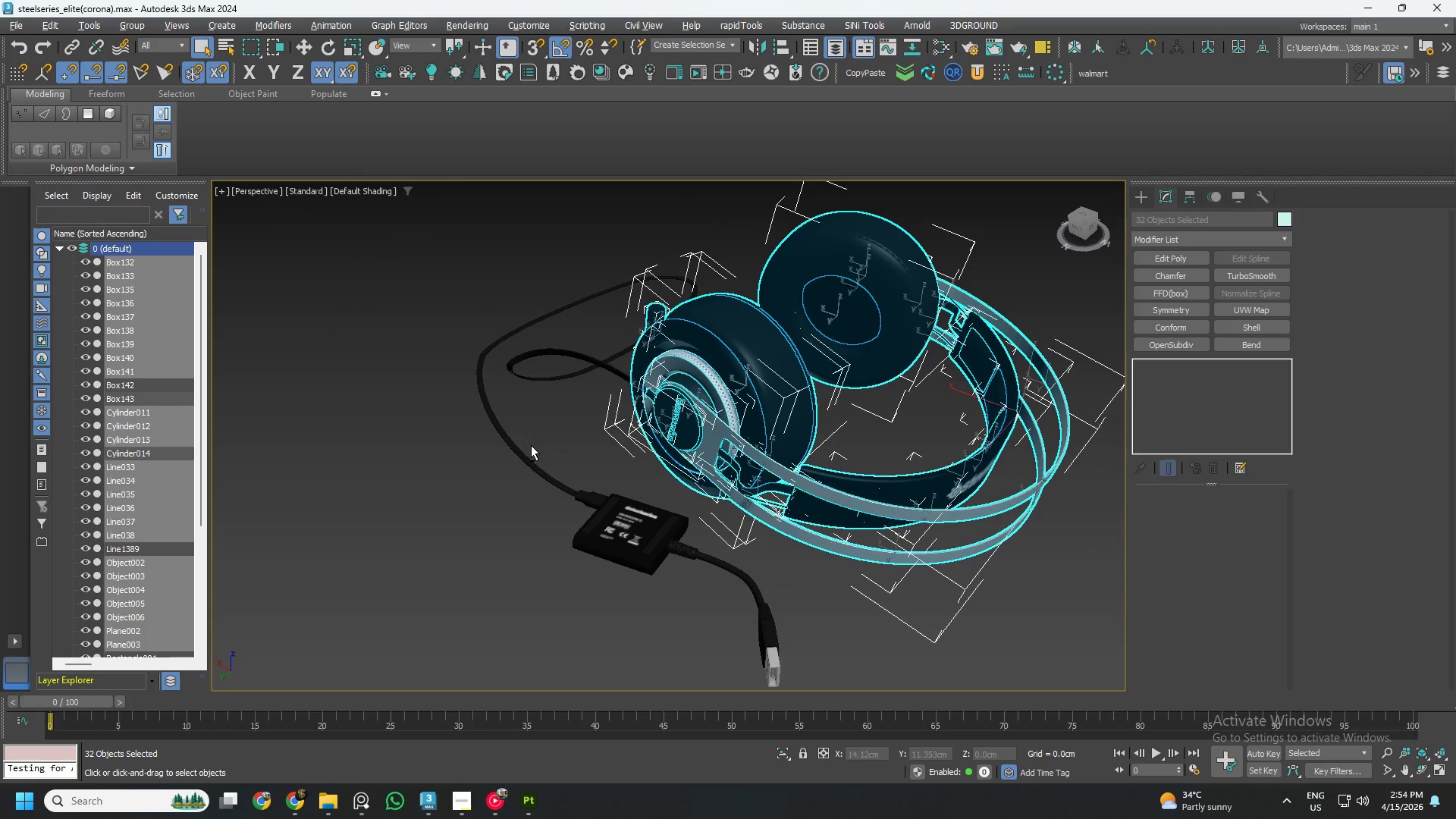 
hold_key(key=AltLeft, duration=3.08)
 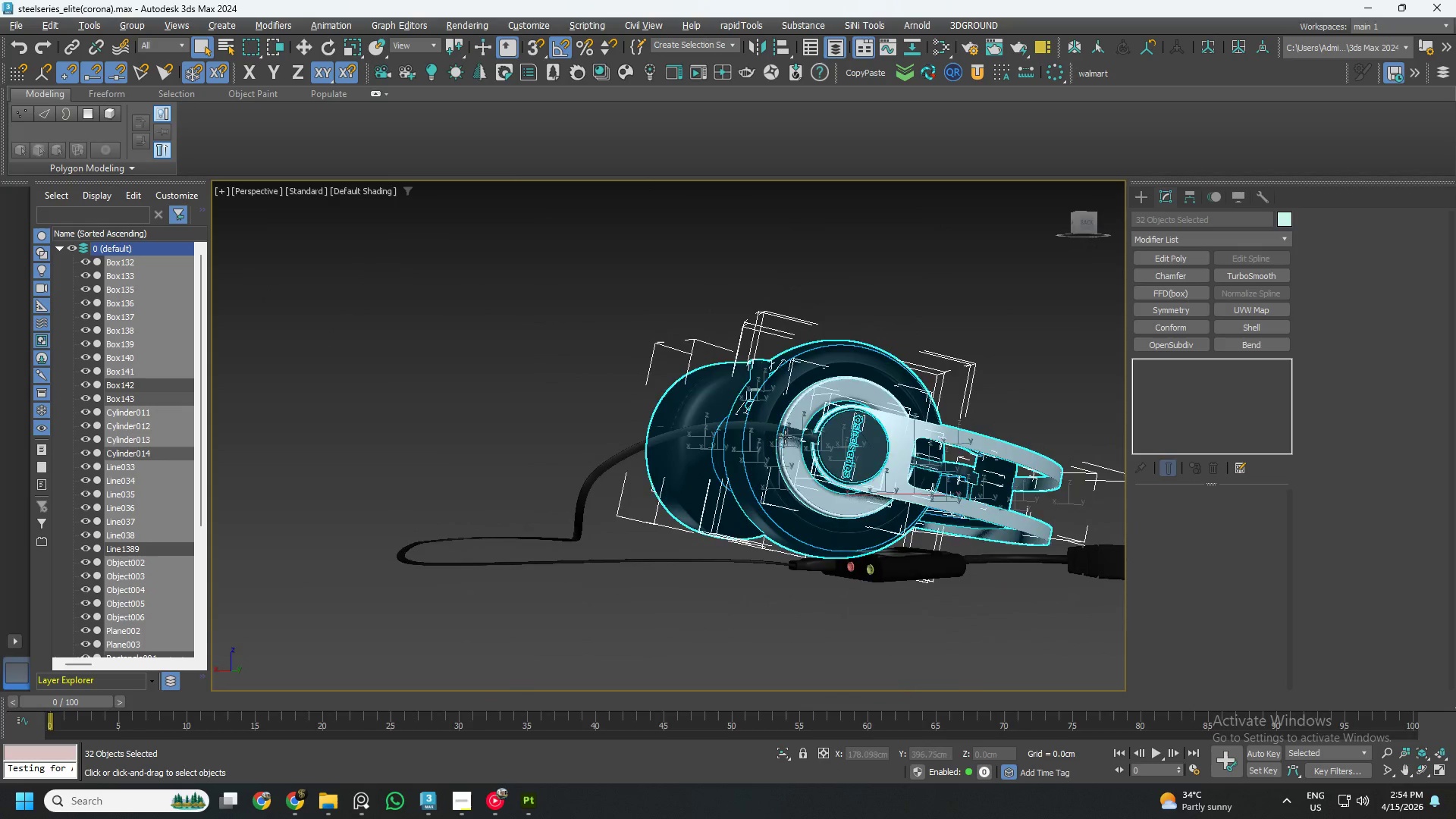 
hold_key(key=AltLeft, duration=1.34)
 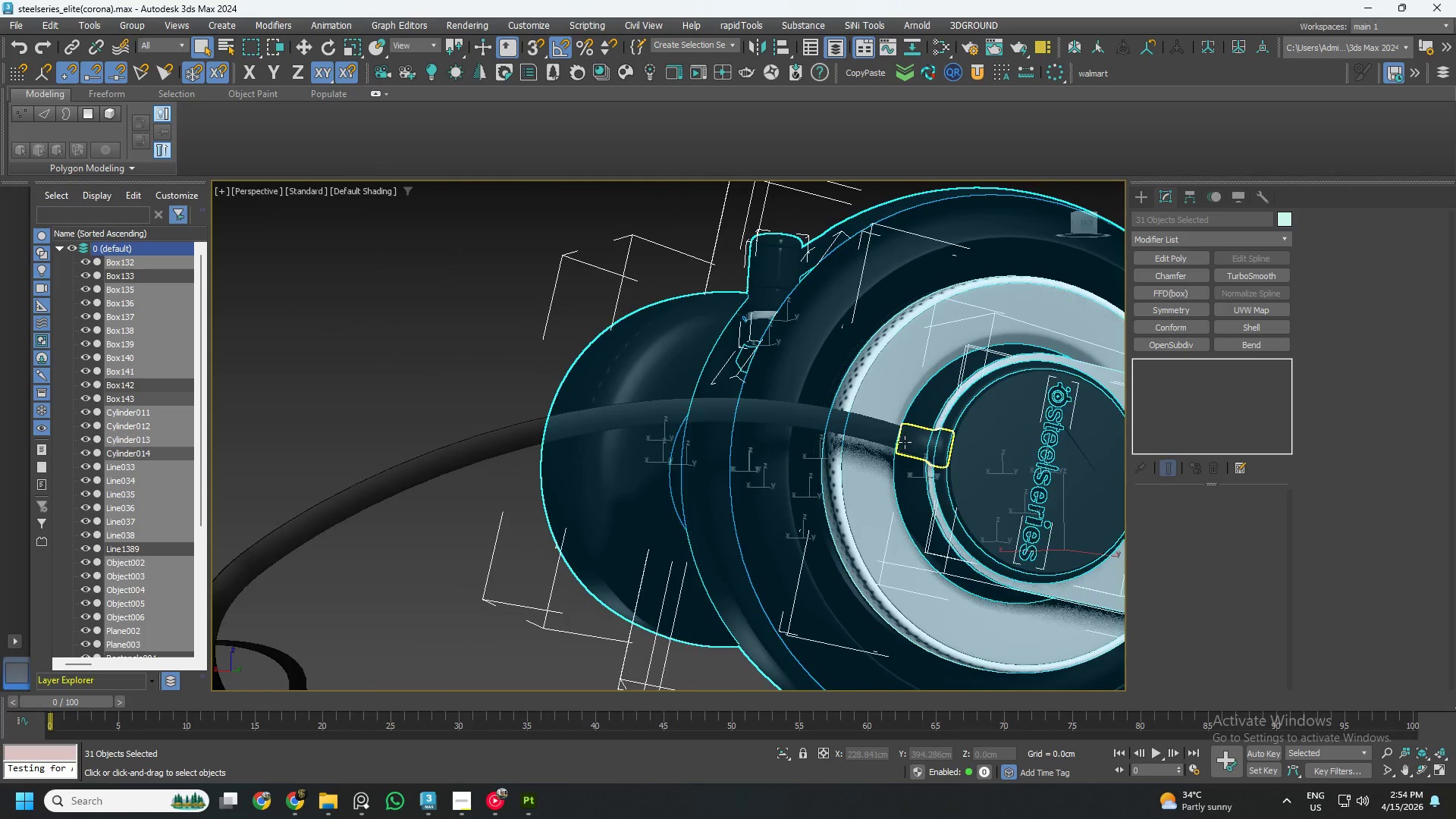 
scroll: coordinate [840, 446], scroll_direction: up, amount: 6.0
 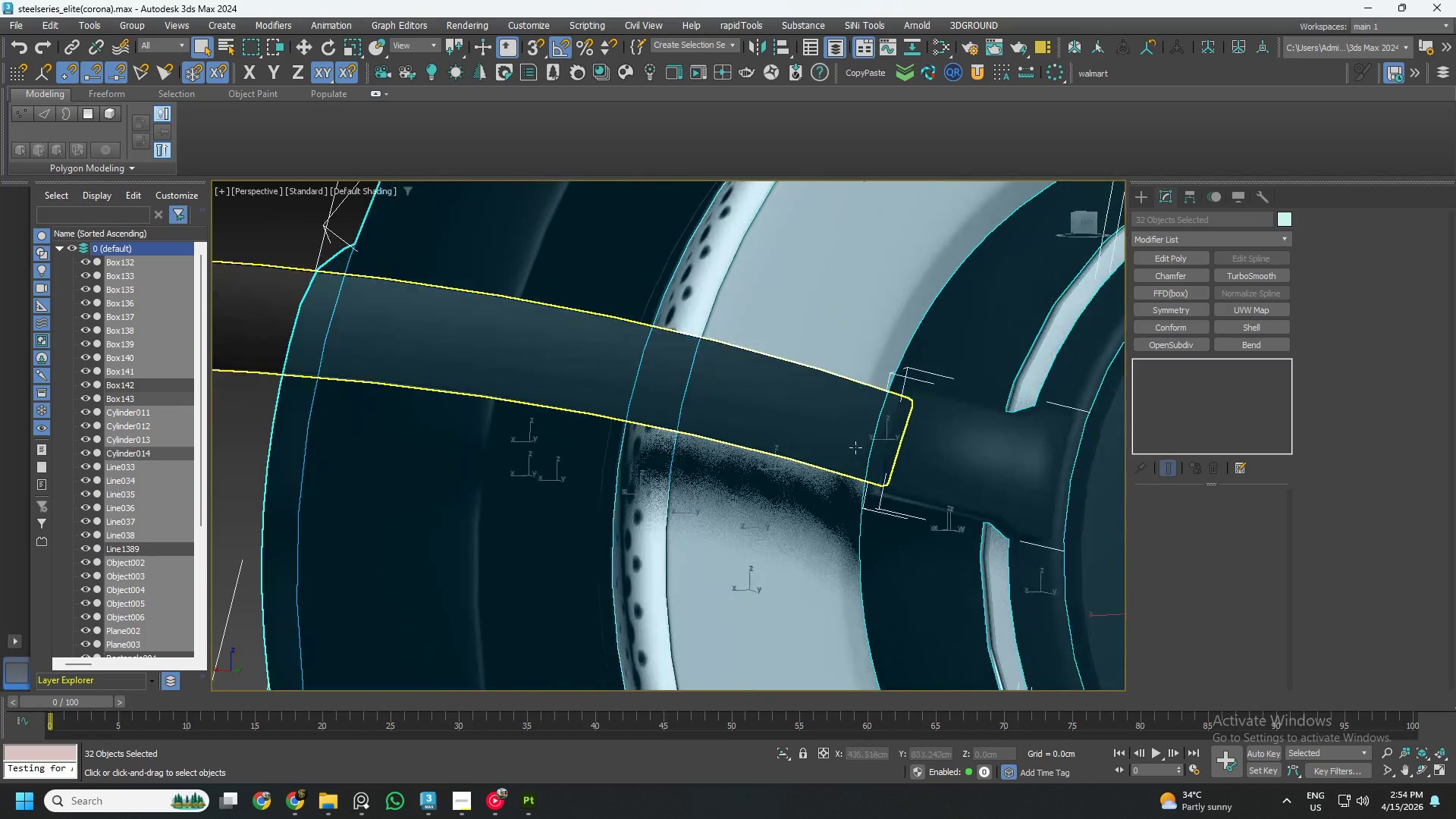 
left_click([916, 438])
 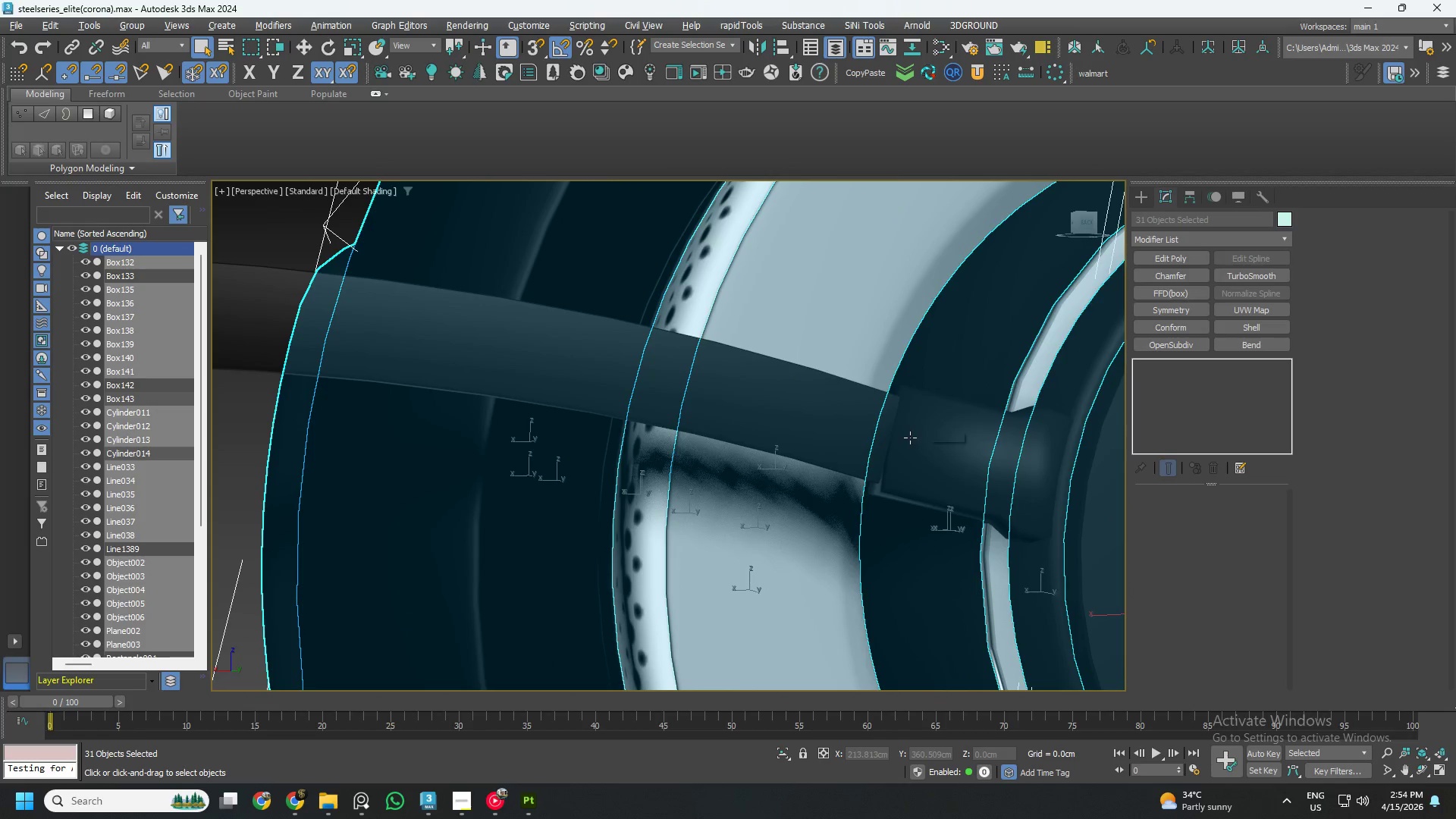 
hold_key(key=AltLeft, duration=2.81)
scroll: coordinate [680, 454], scroll_direction: down, amount: 9.0
 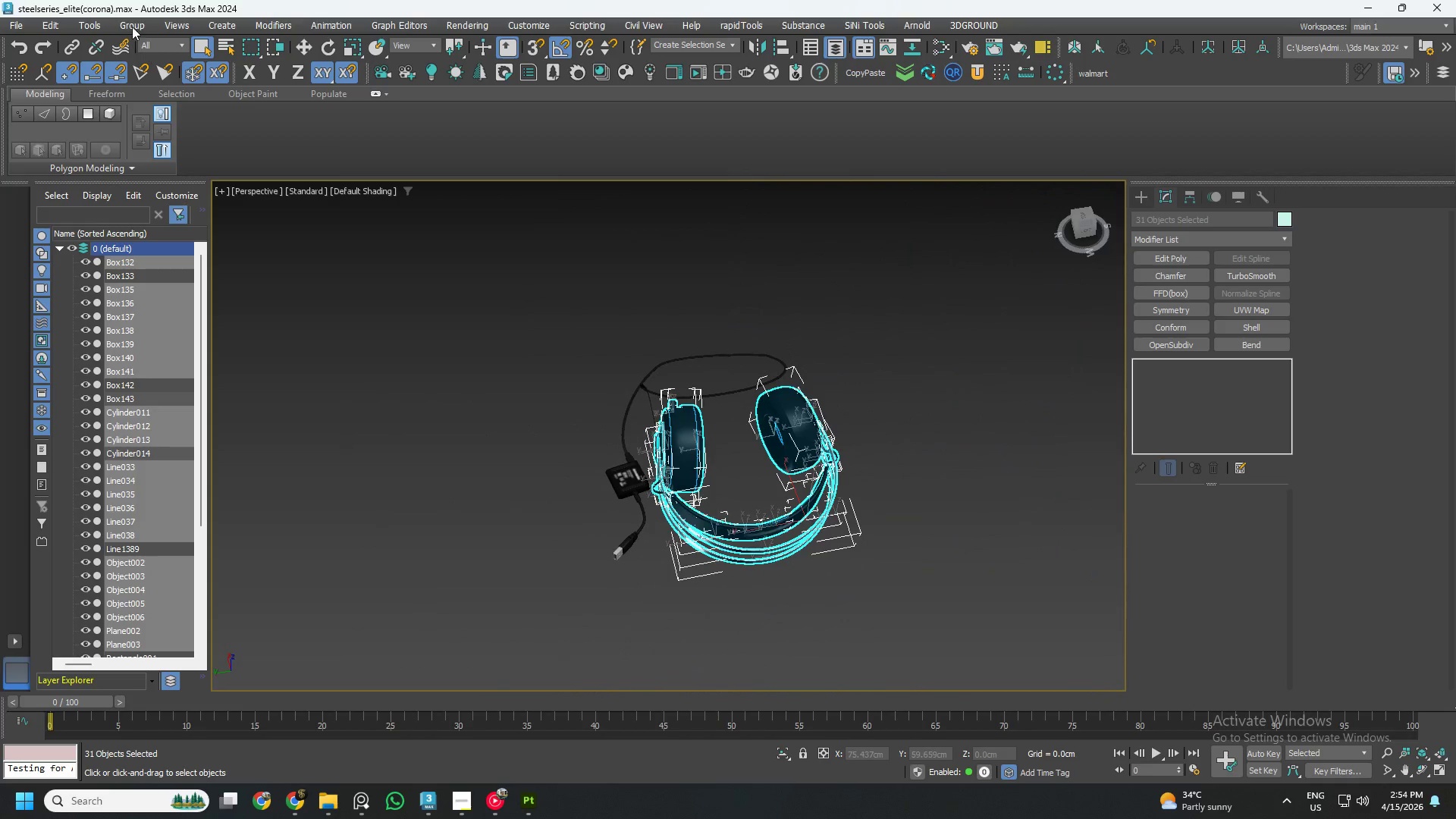 
left_click([132, 27])
 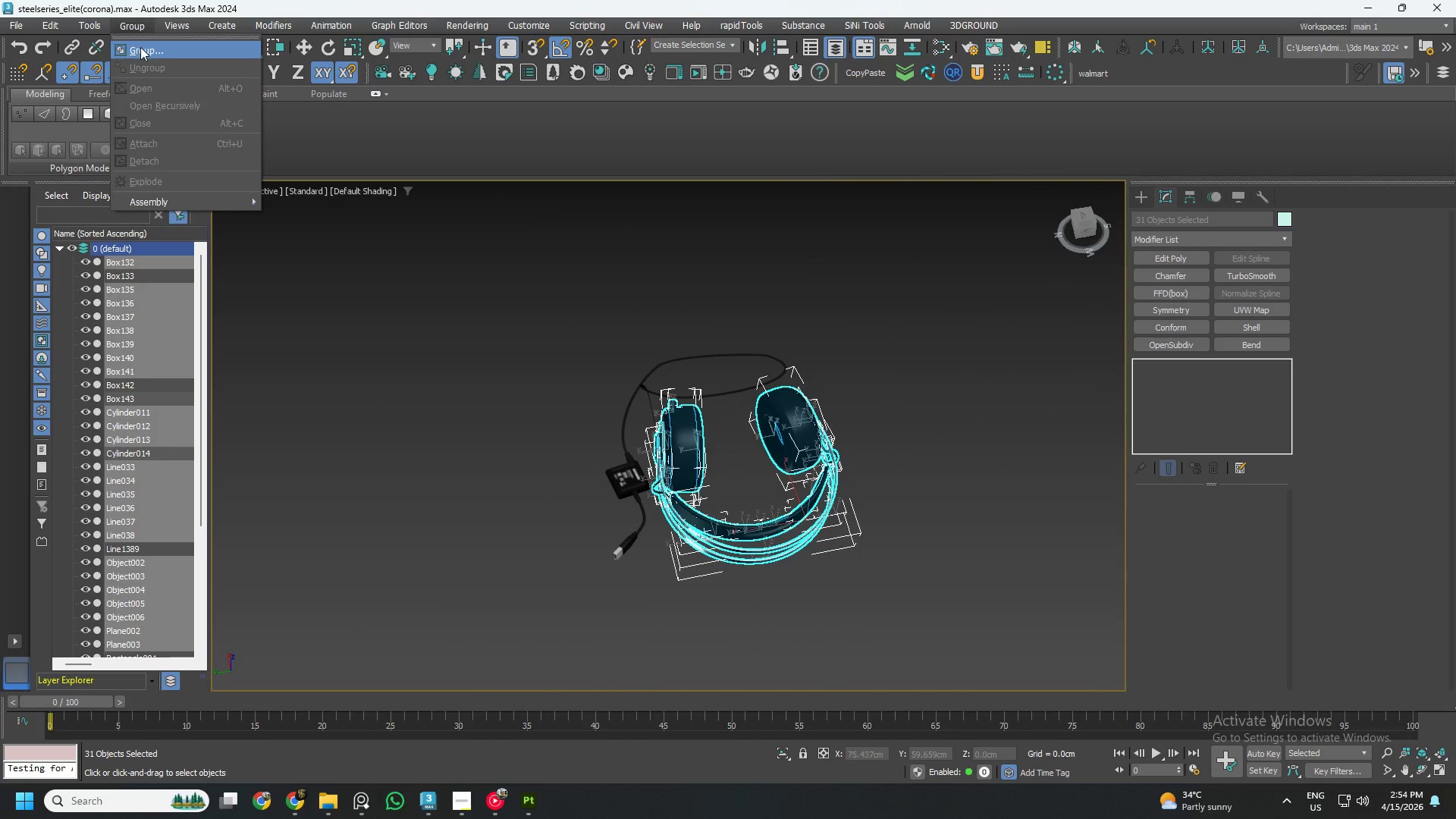 
left_click([142, 49])
 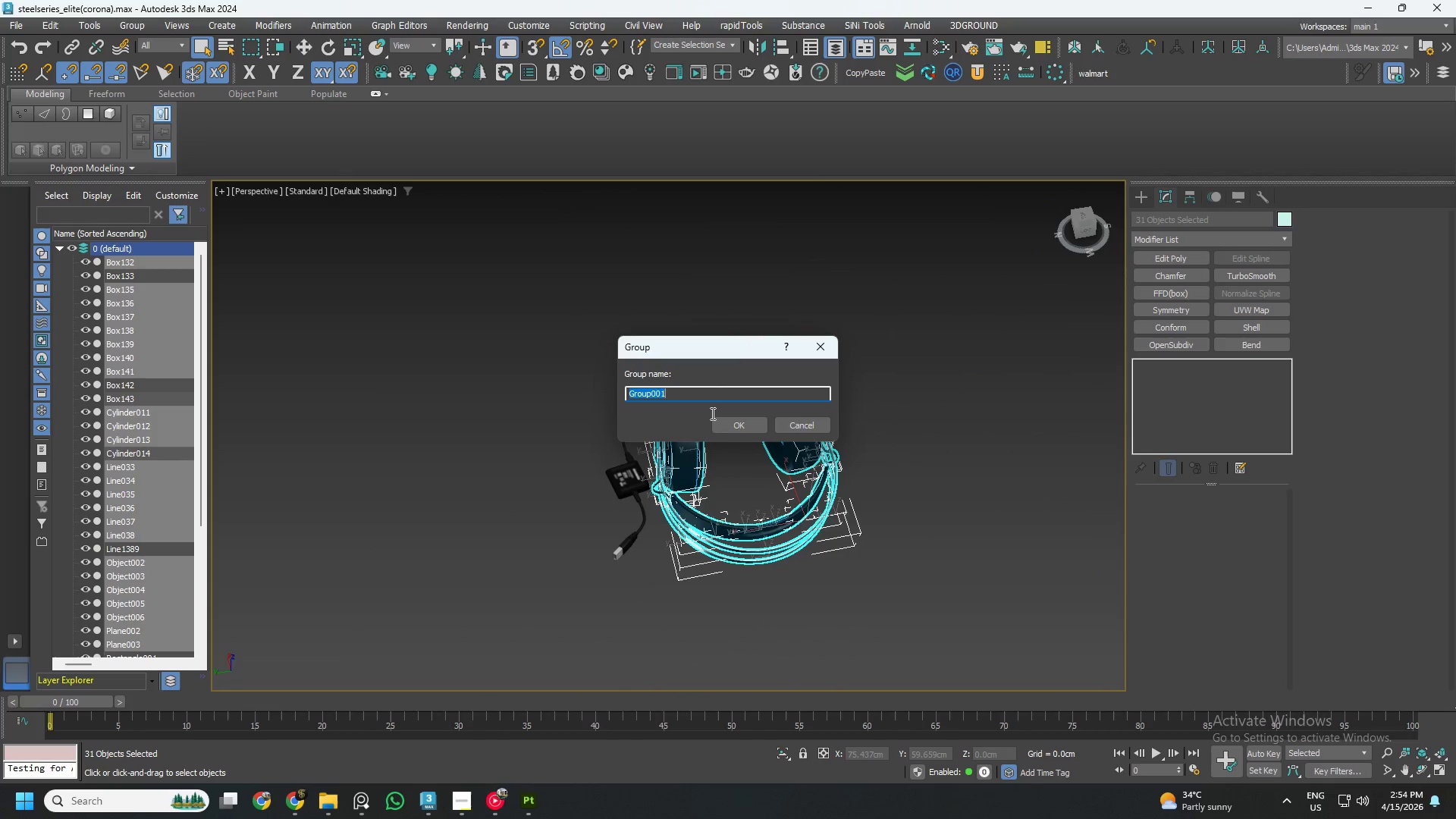 
left_click([728, 428])
 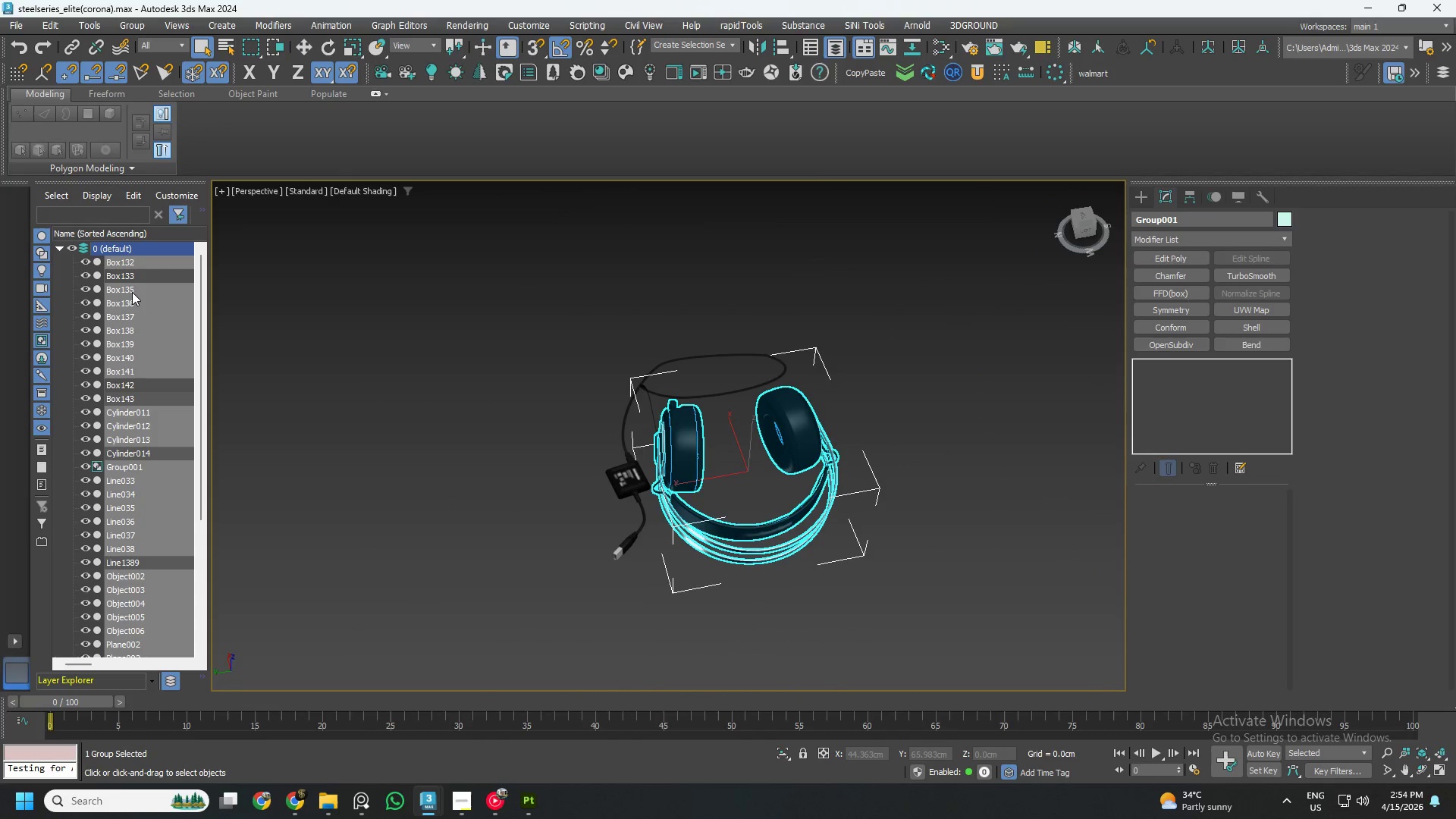 
right_click([132, 292])
 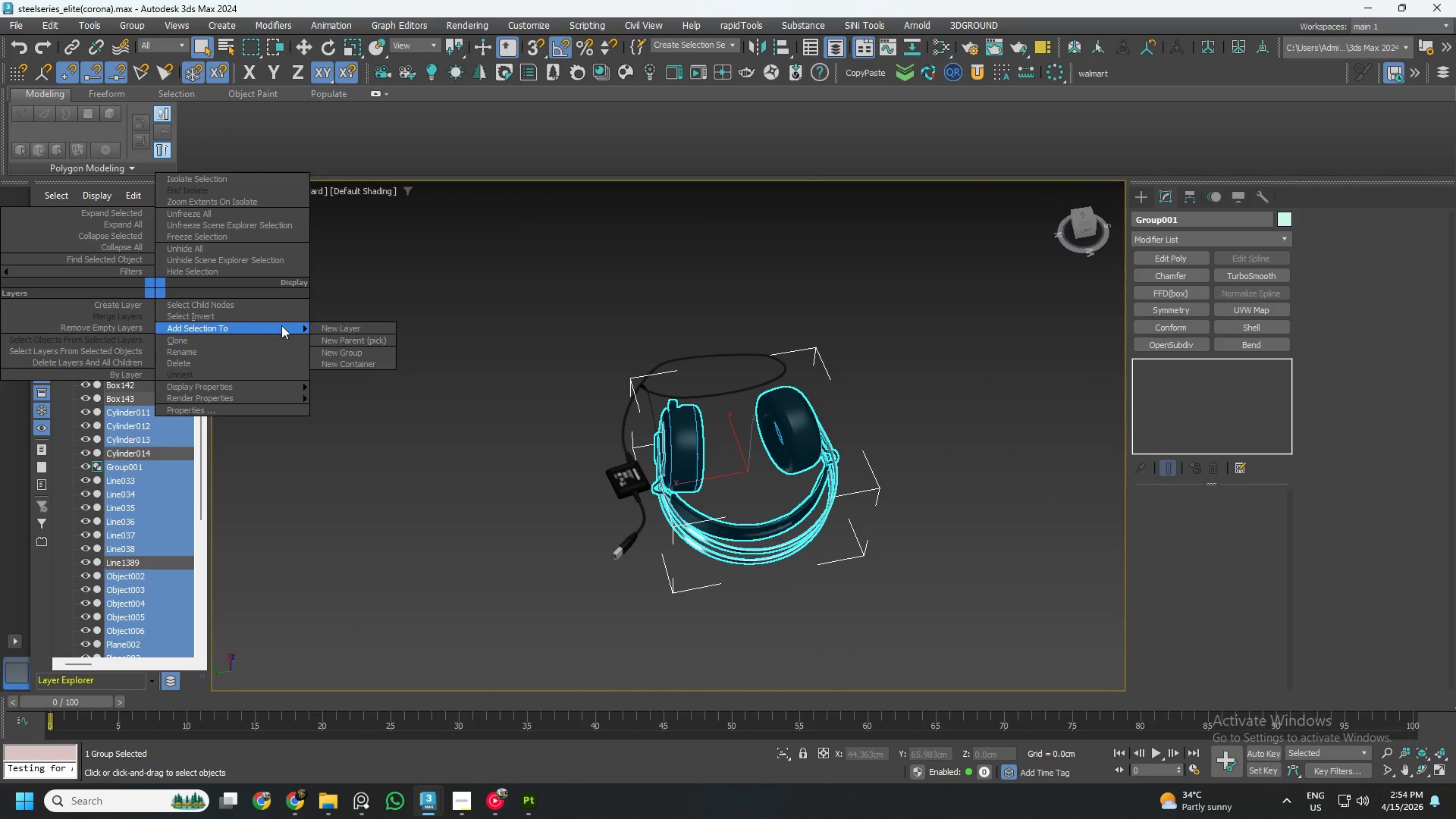 
left_click_drag(start_coordinate=[331, 327], to_coordinate=[304, 327])
 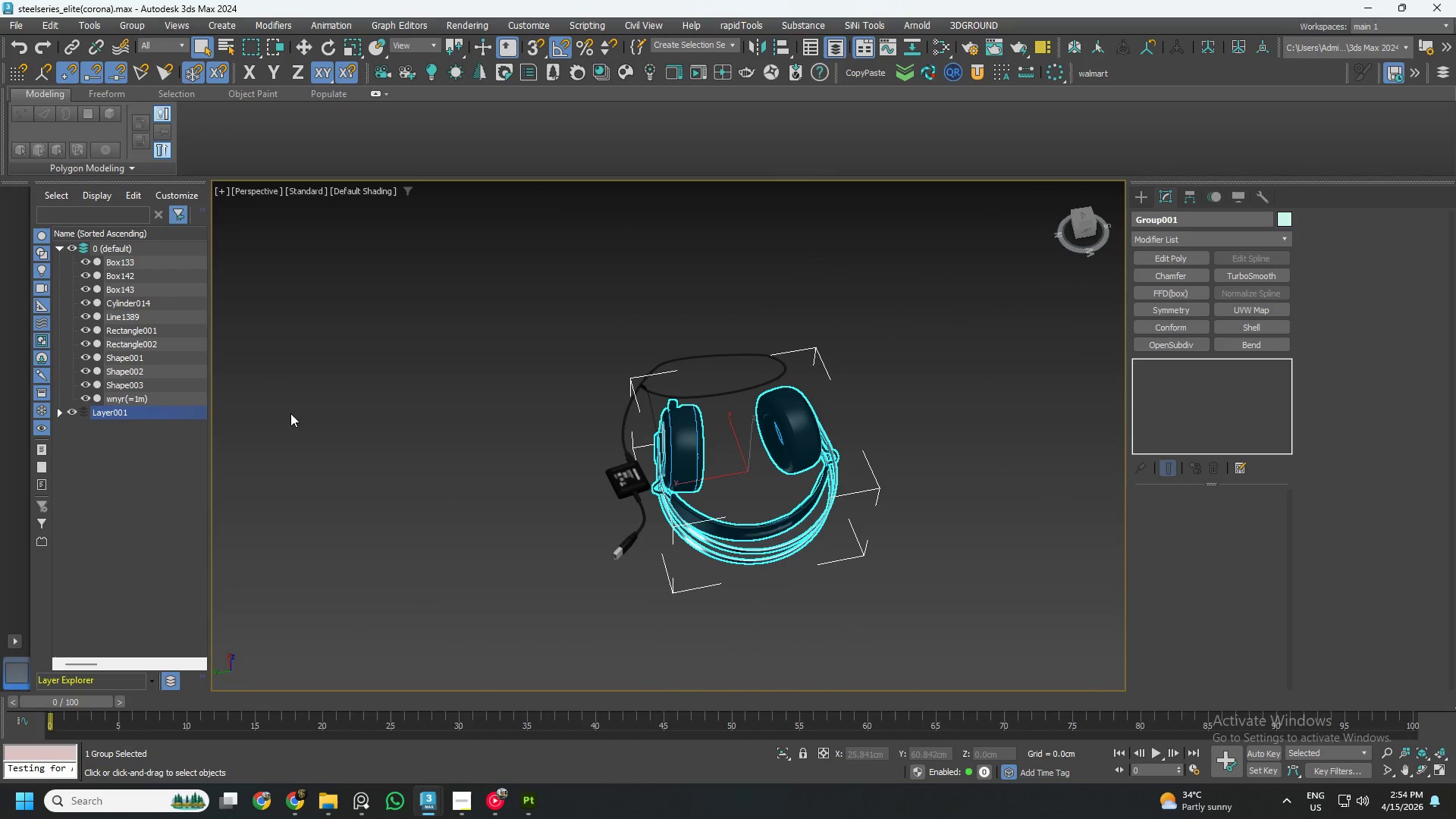 
left_click([370, 391])
 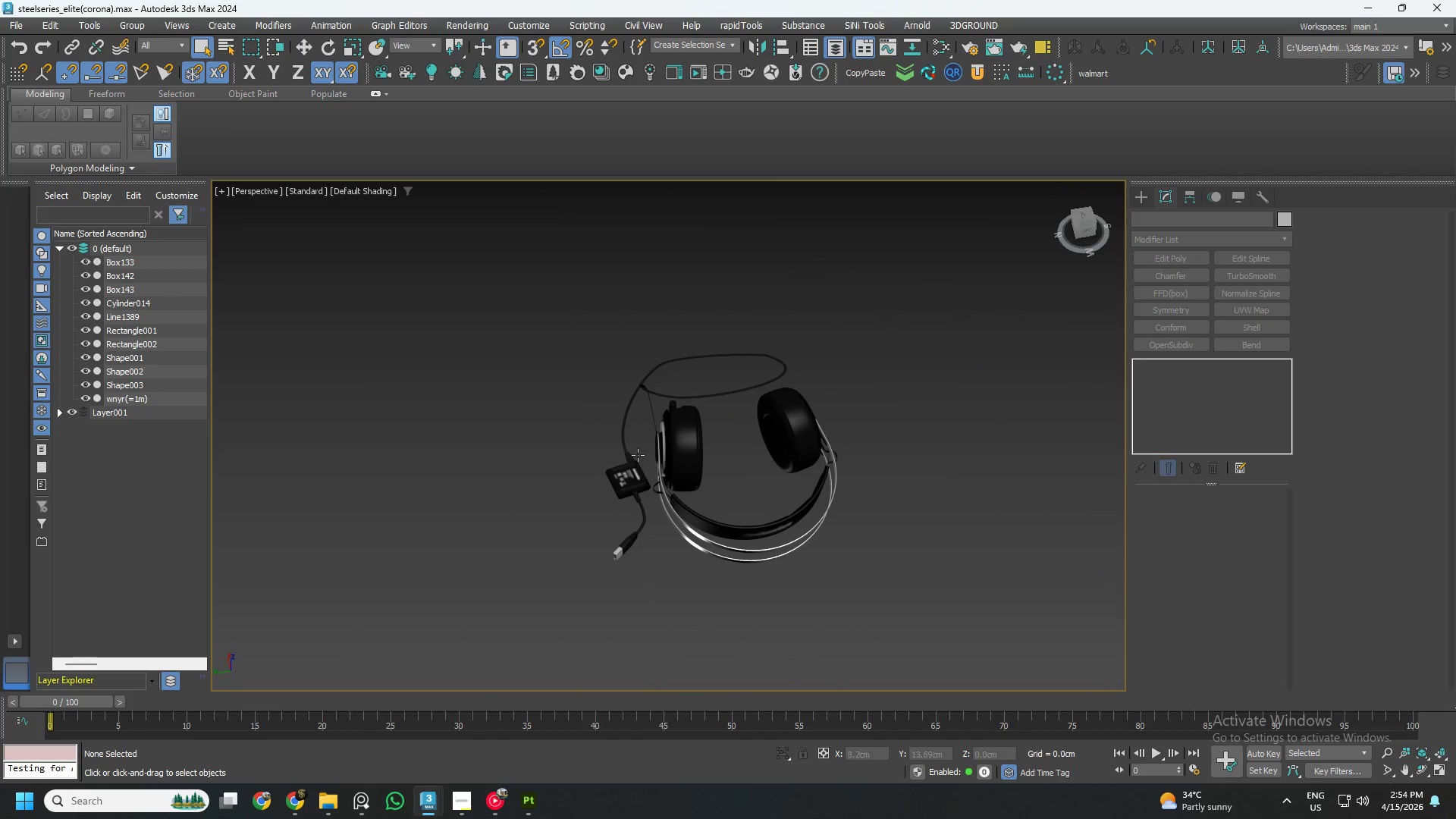 
left_click([690, 434])
 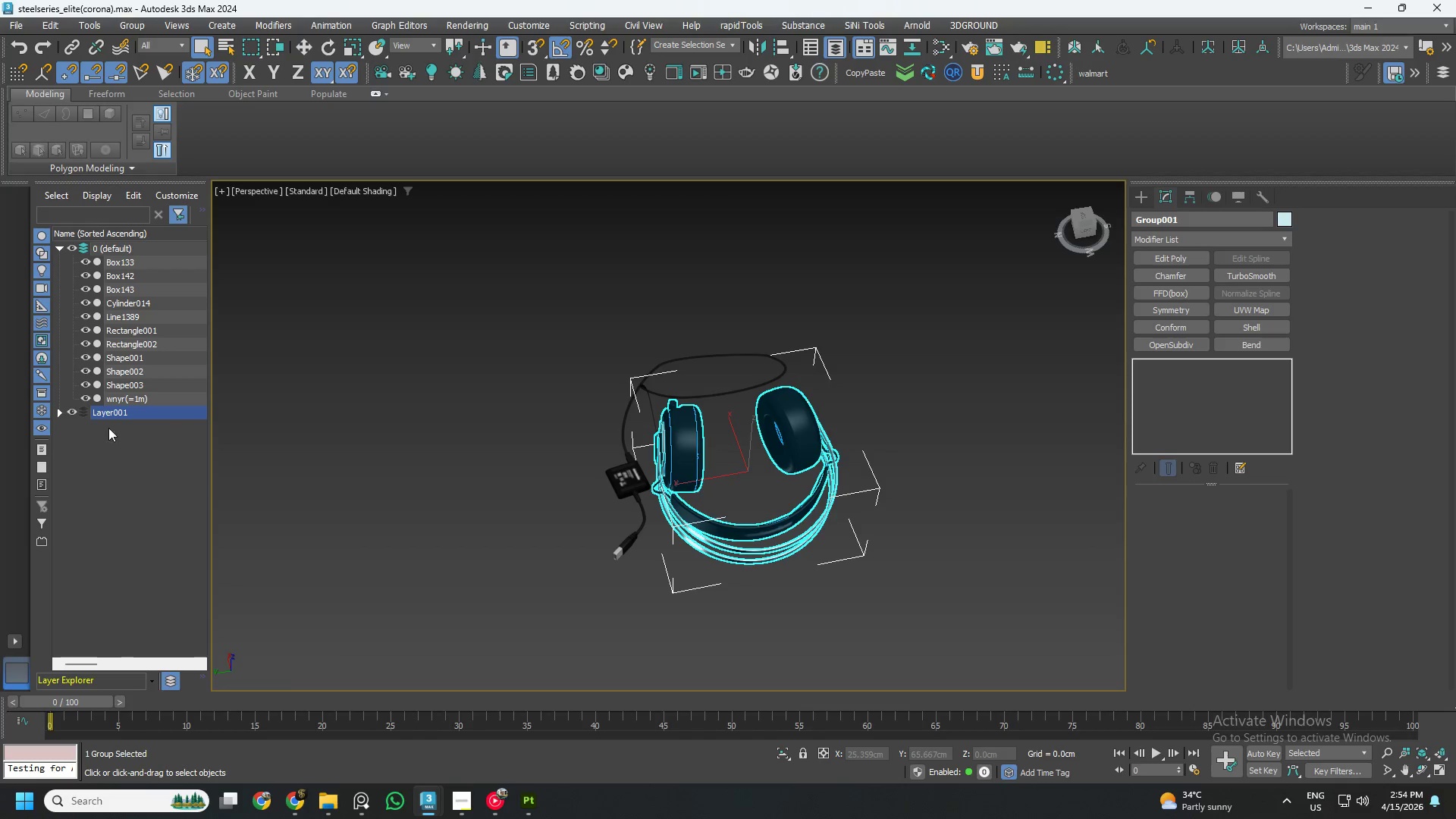 
left_click([59, 413])
 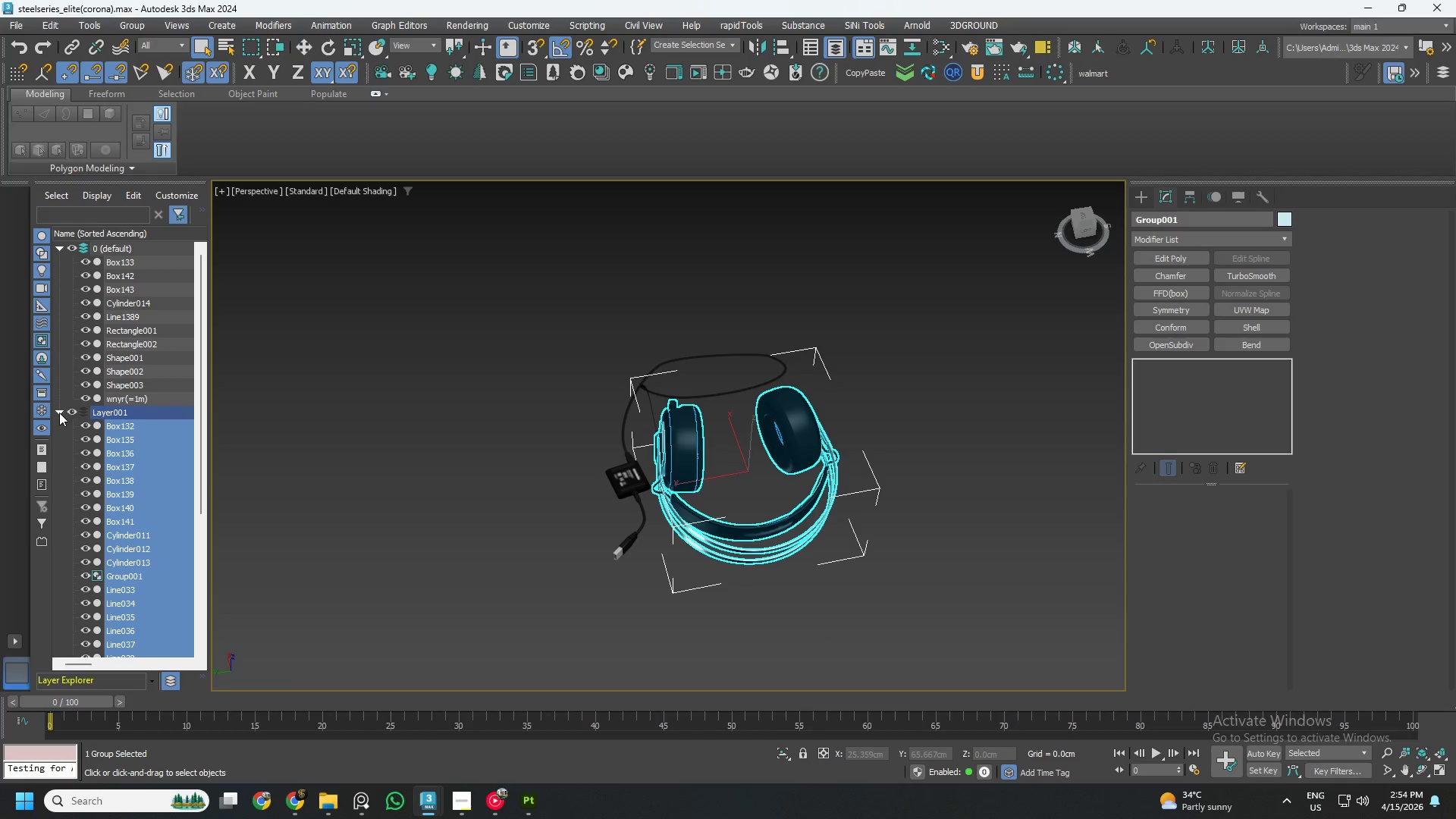 
left_click([59, 413])
 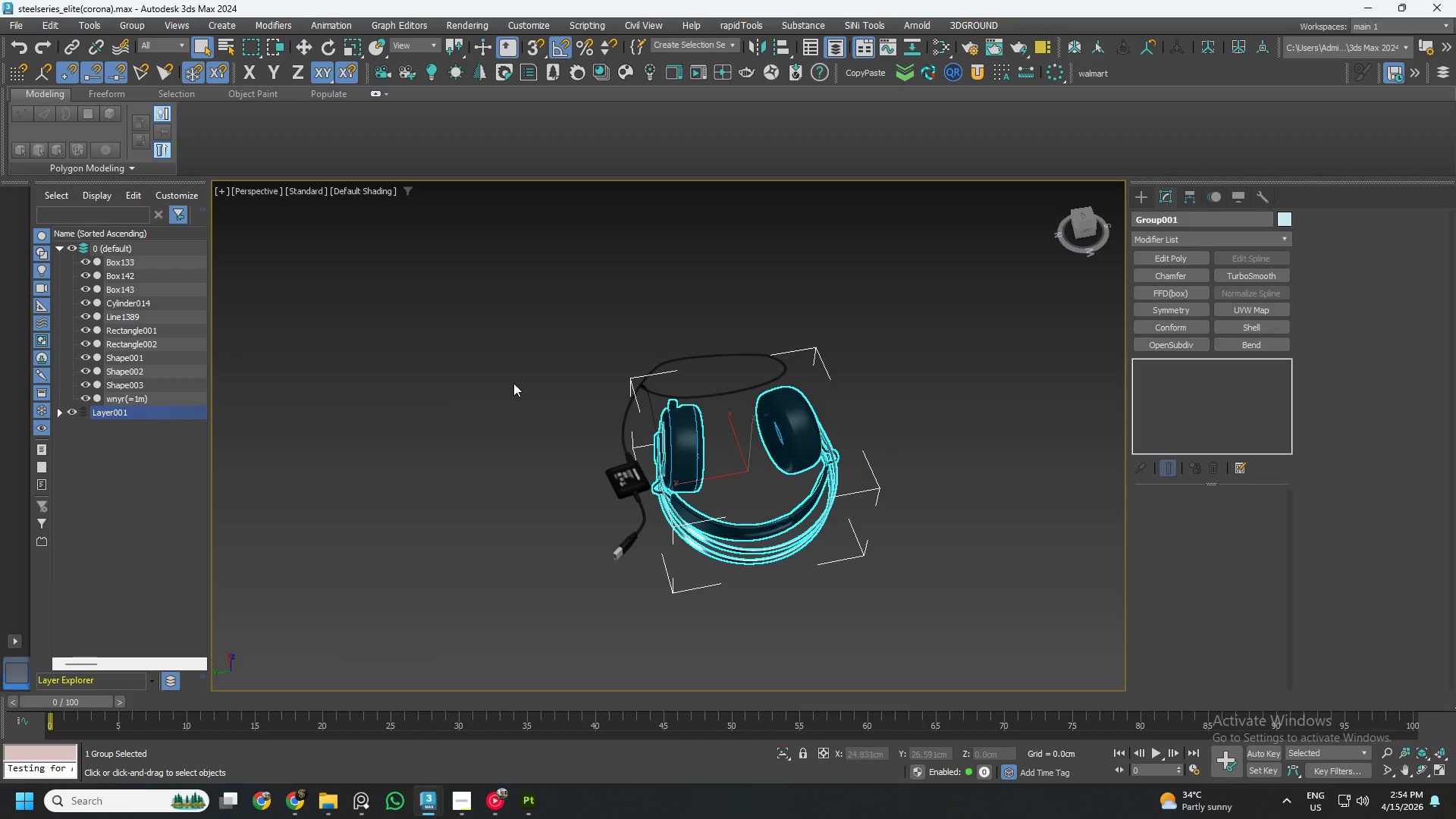 
key(Control+ControlLeft)
 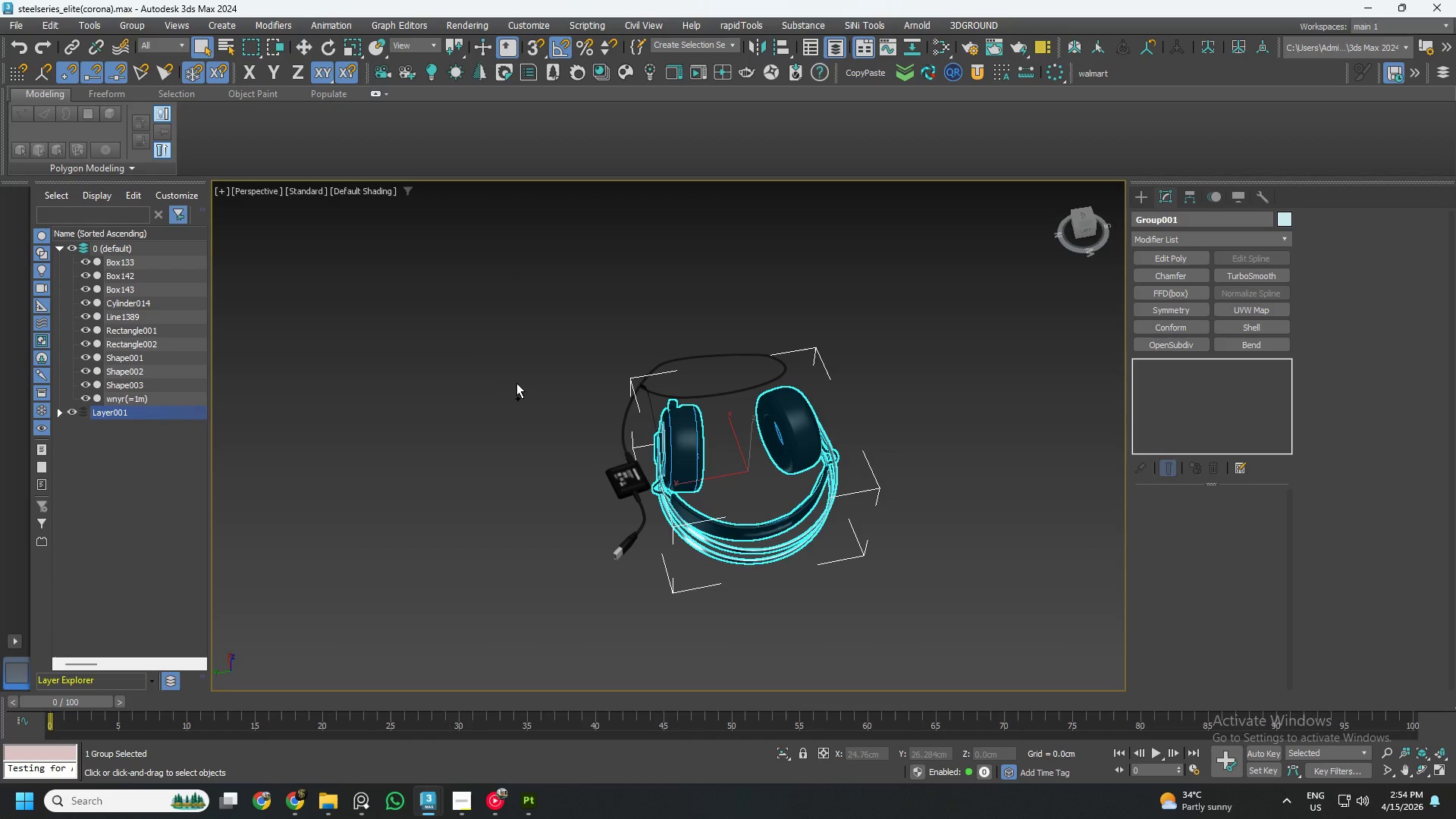 
key(Control+S)
 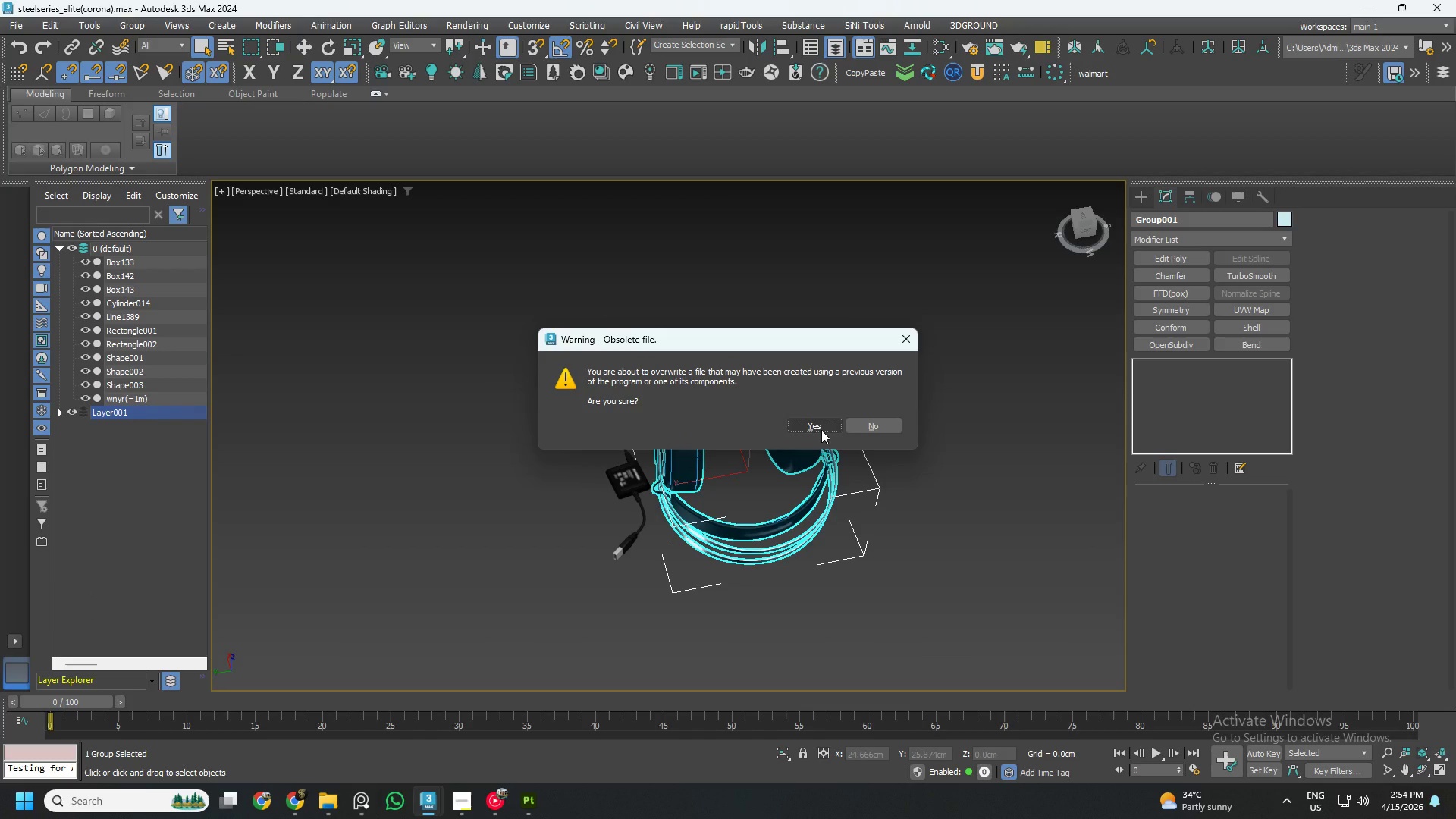 
left_click([821, 430])
 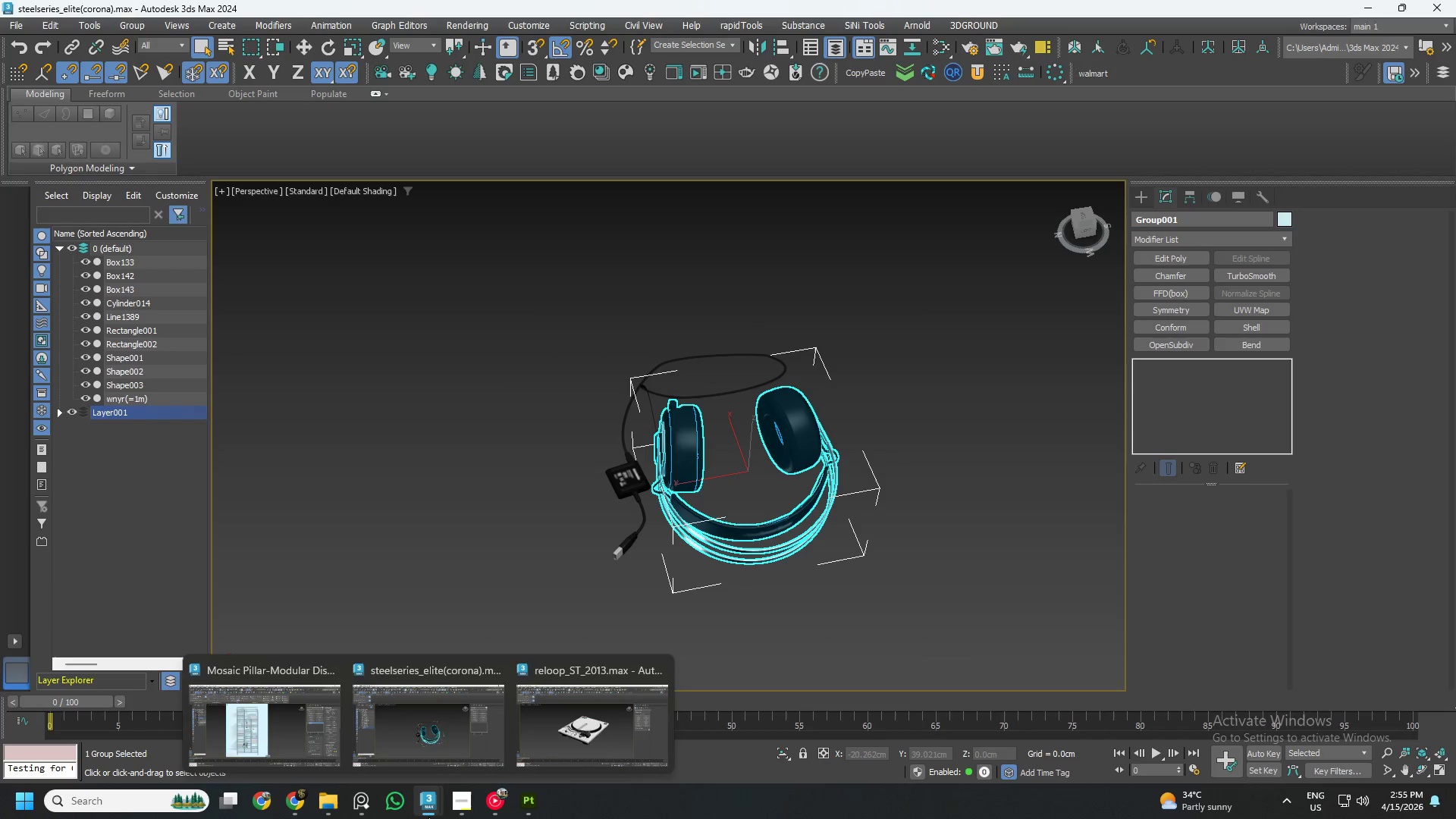 
wait(6.81)
 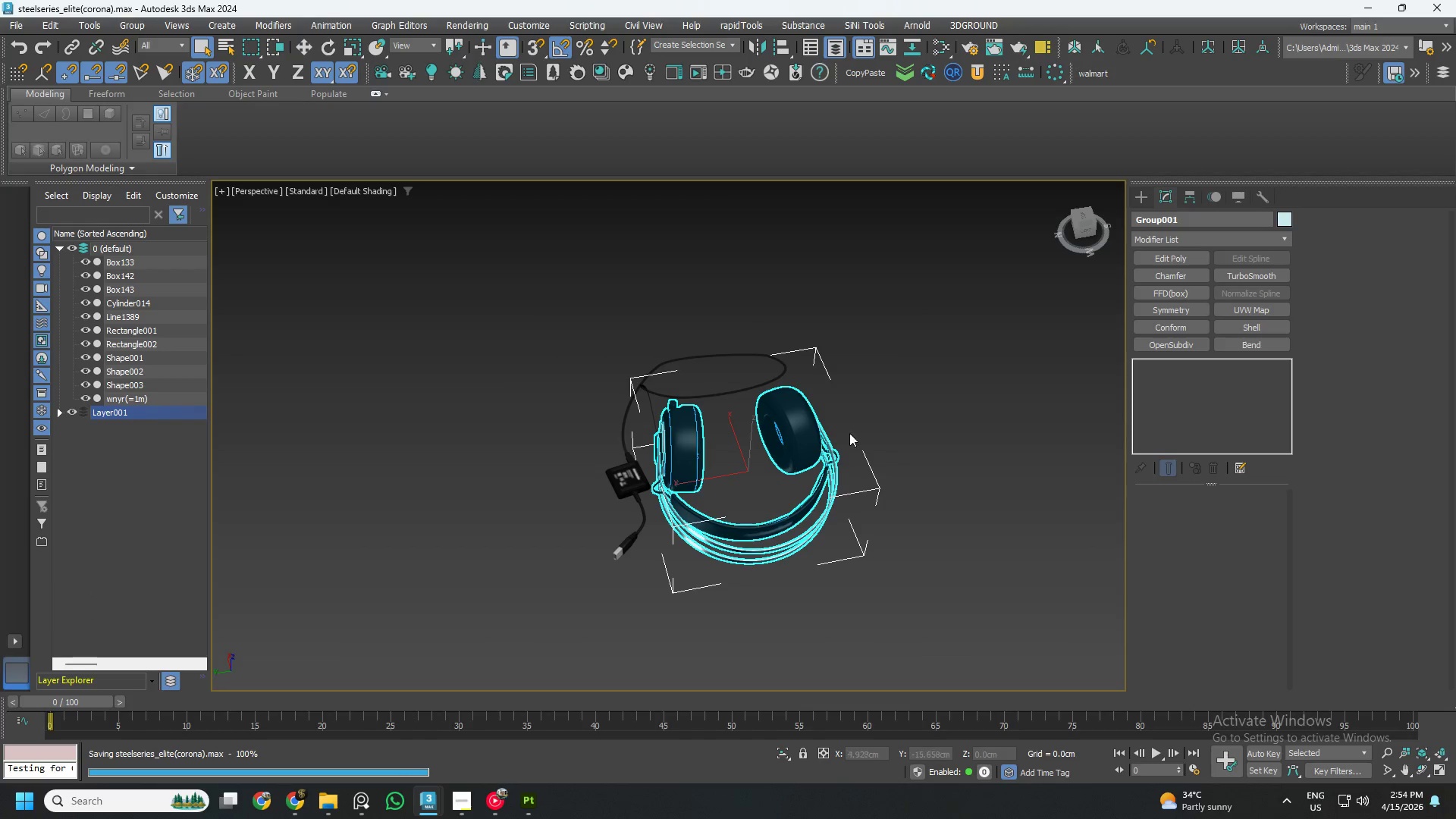 
left_click([536, 798])
 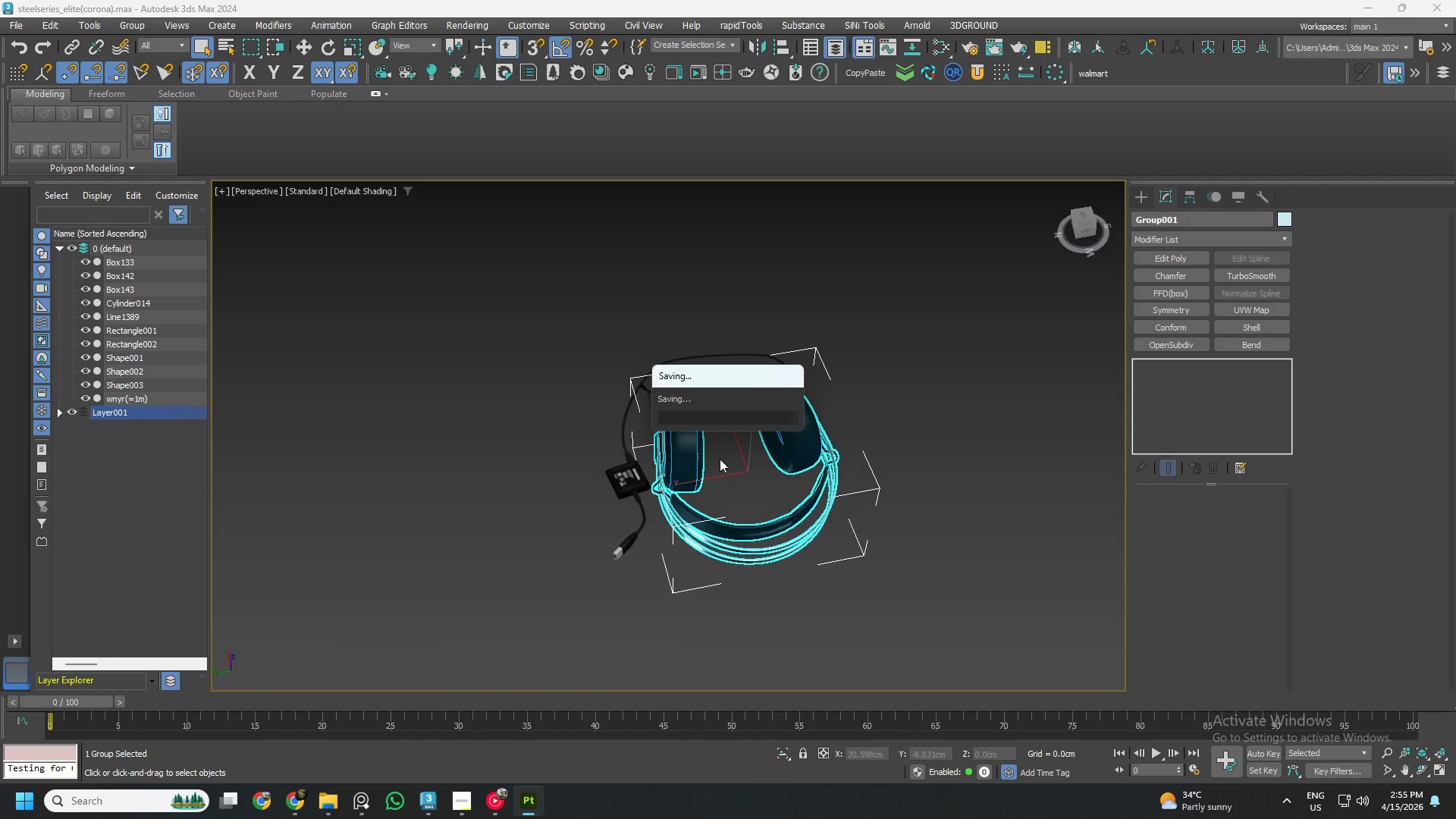 
right_click([529, 798])
 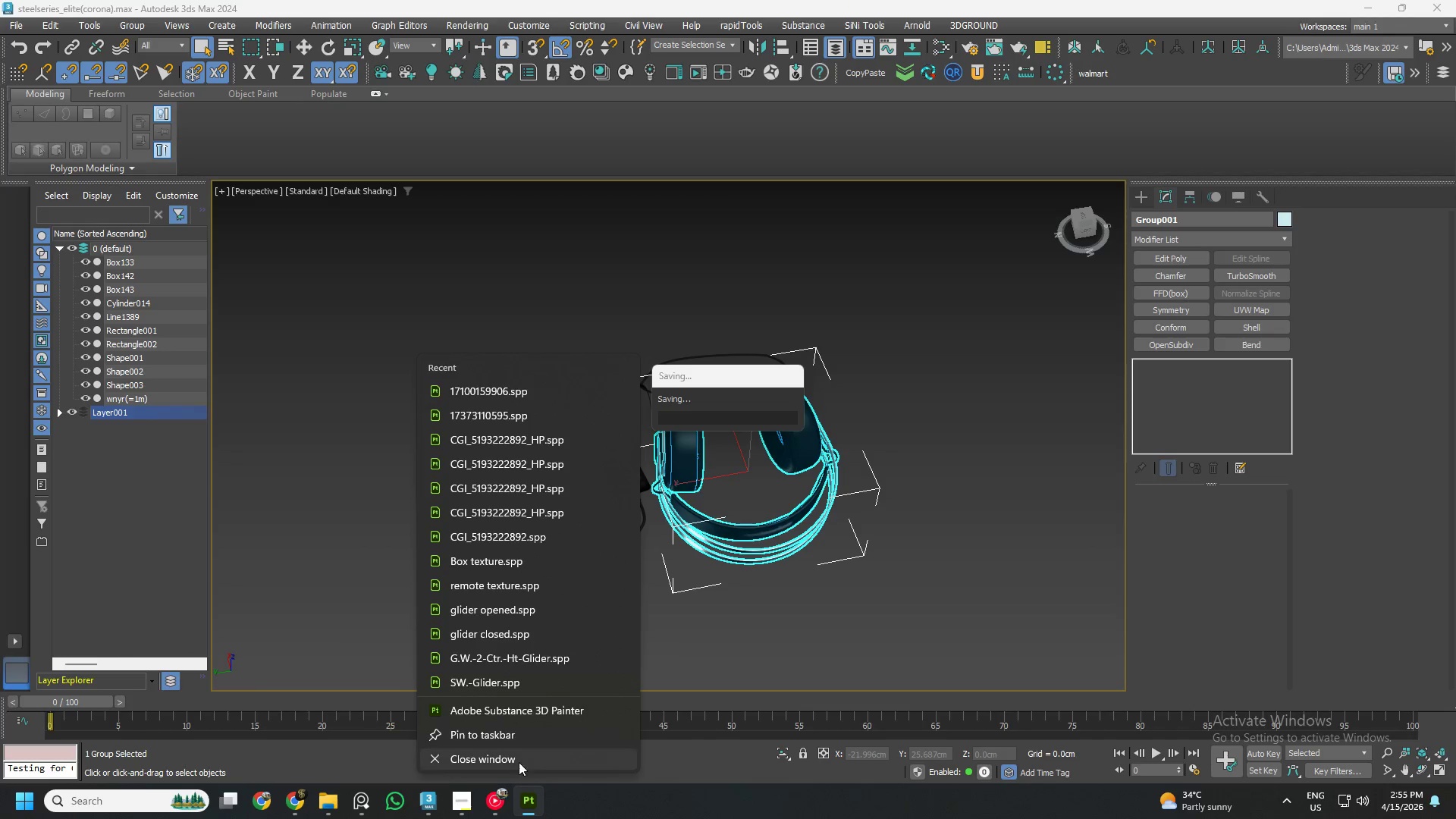 
left_click([516, 759])
 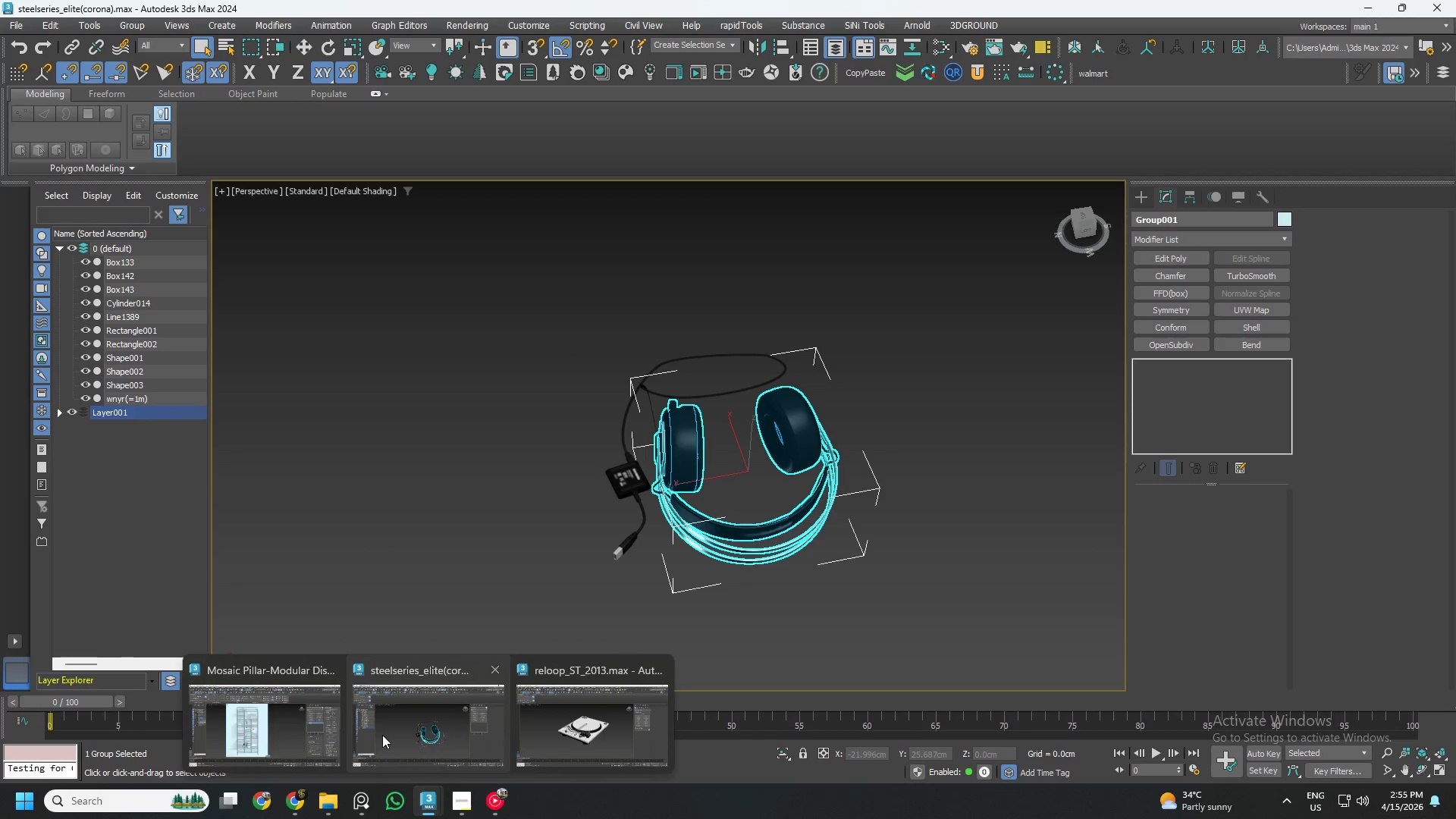 
left_click([309, 736])
 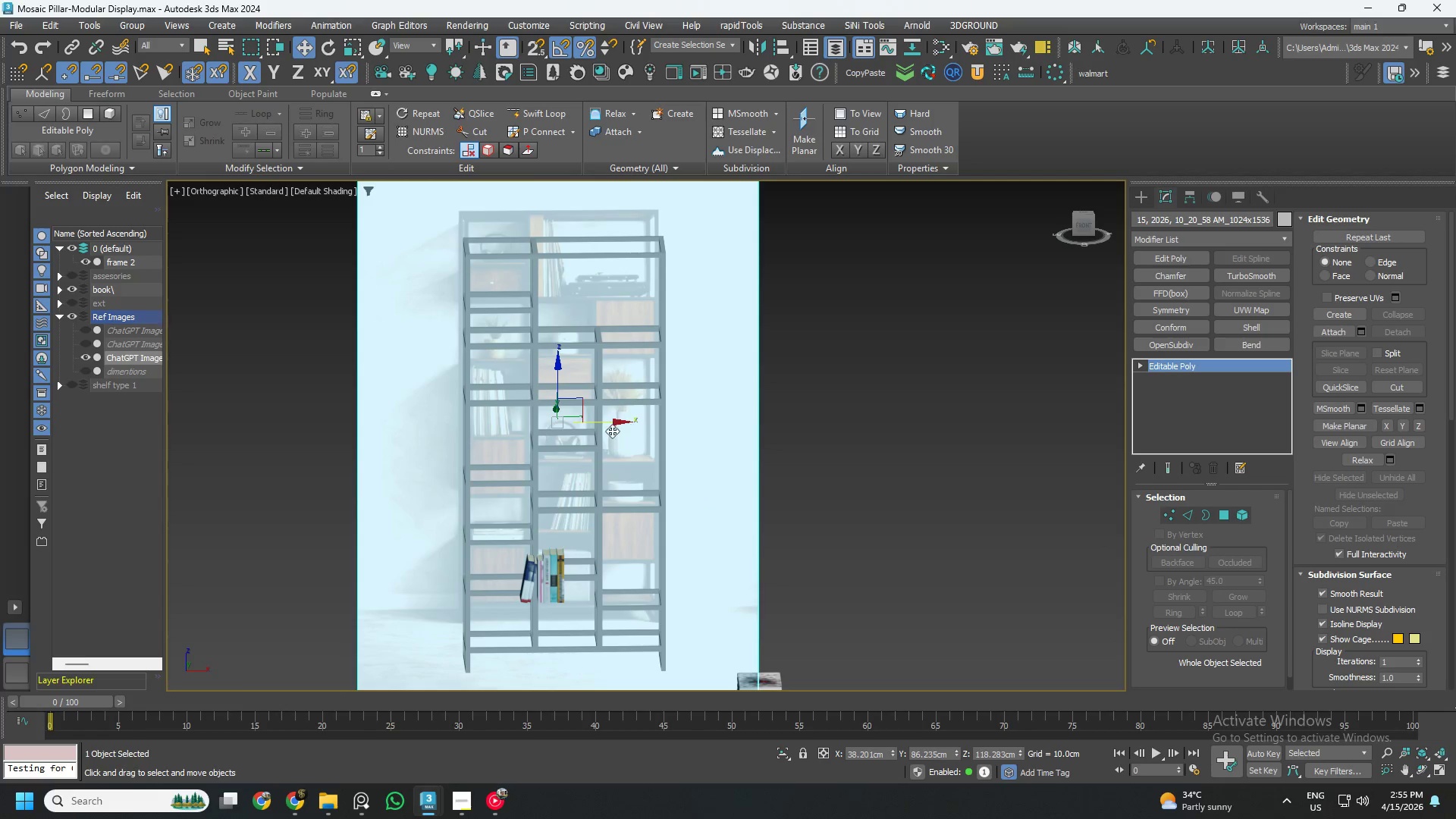 
hold_key(key=AltLeft, duration=0.53)
 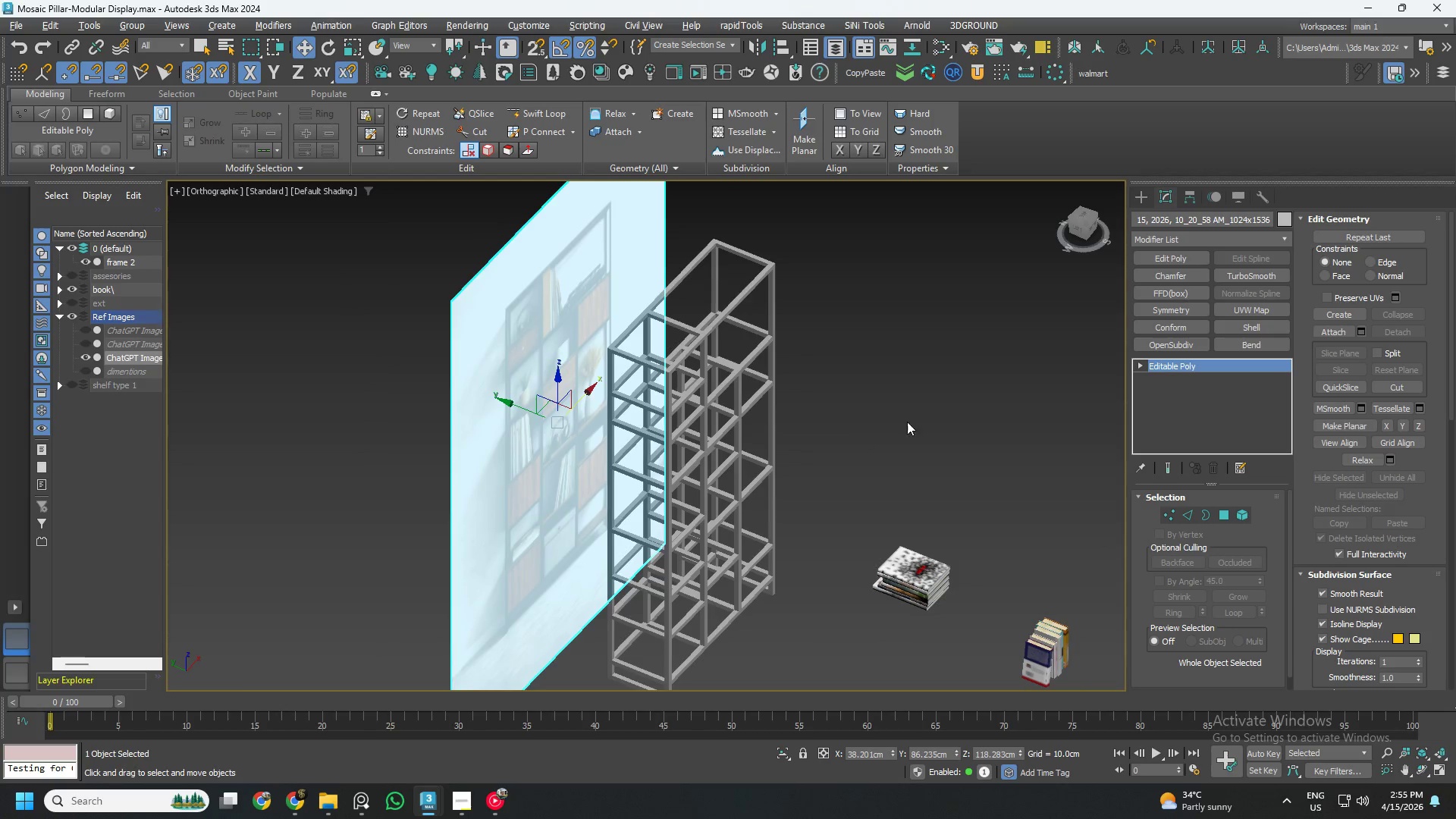 
left_click([915, 419])
 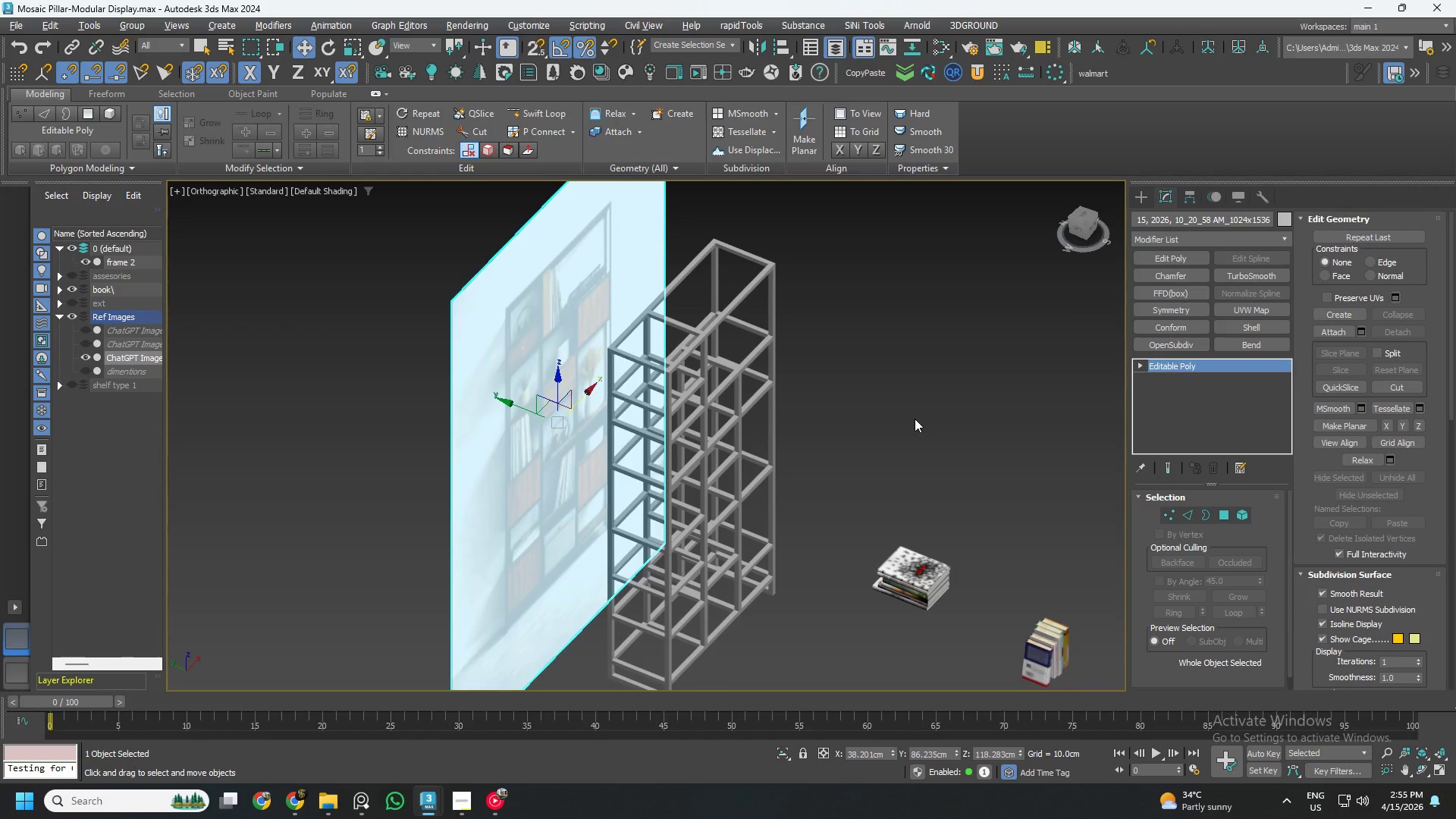 
scroll: coordinate [905, 423], scroll_direction: down, amount: 2.0
 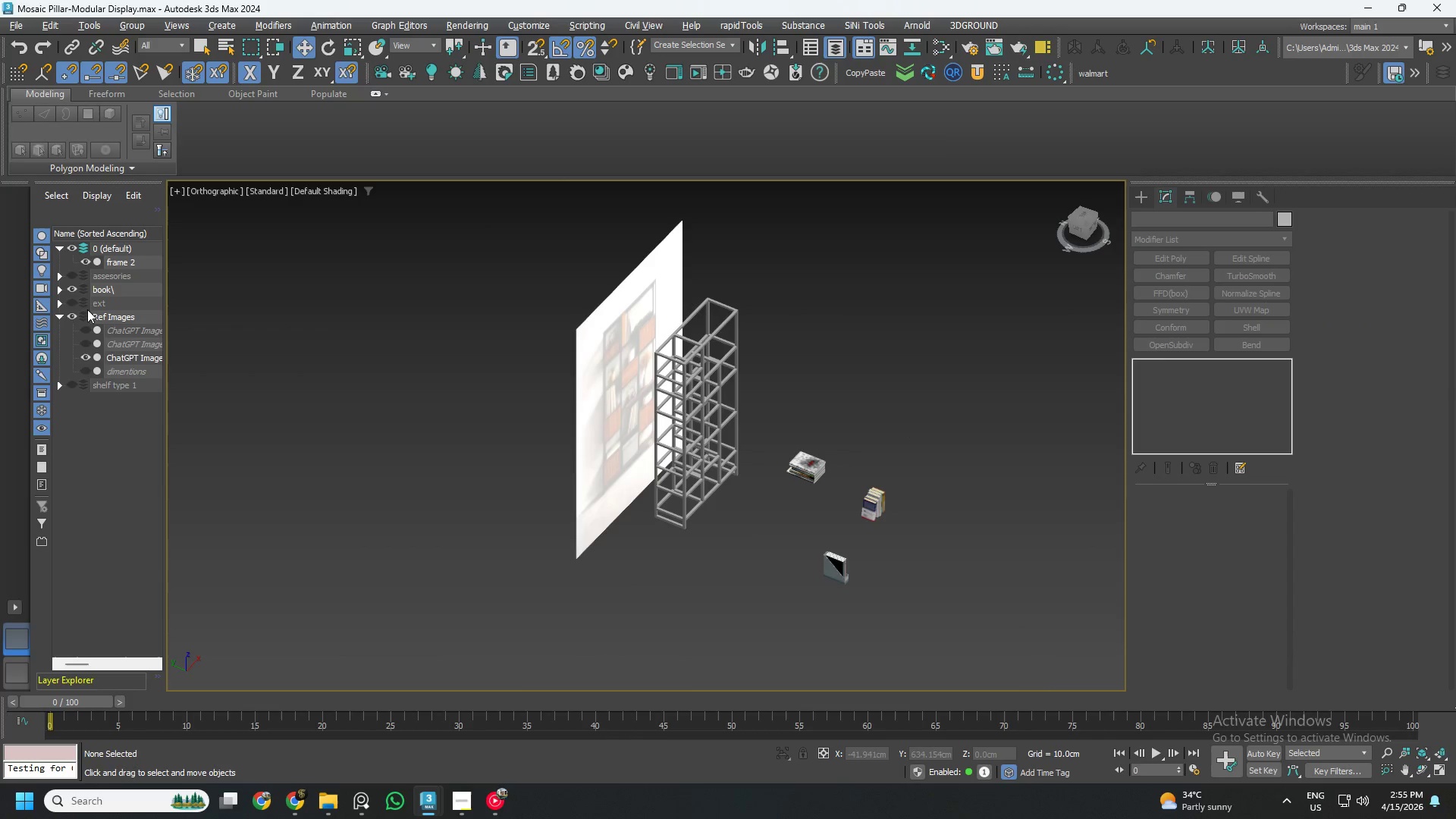 
left_click([72, 286])
 